 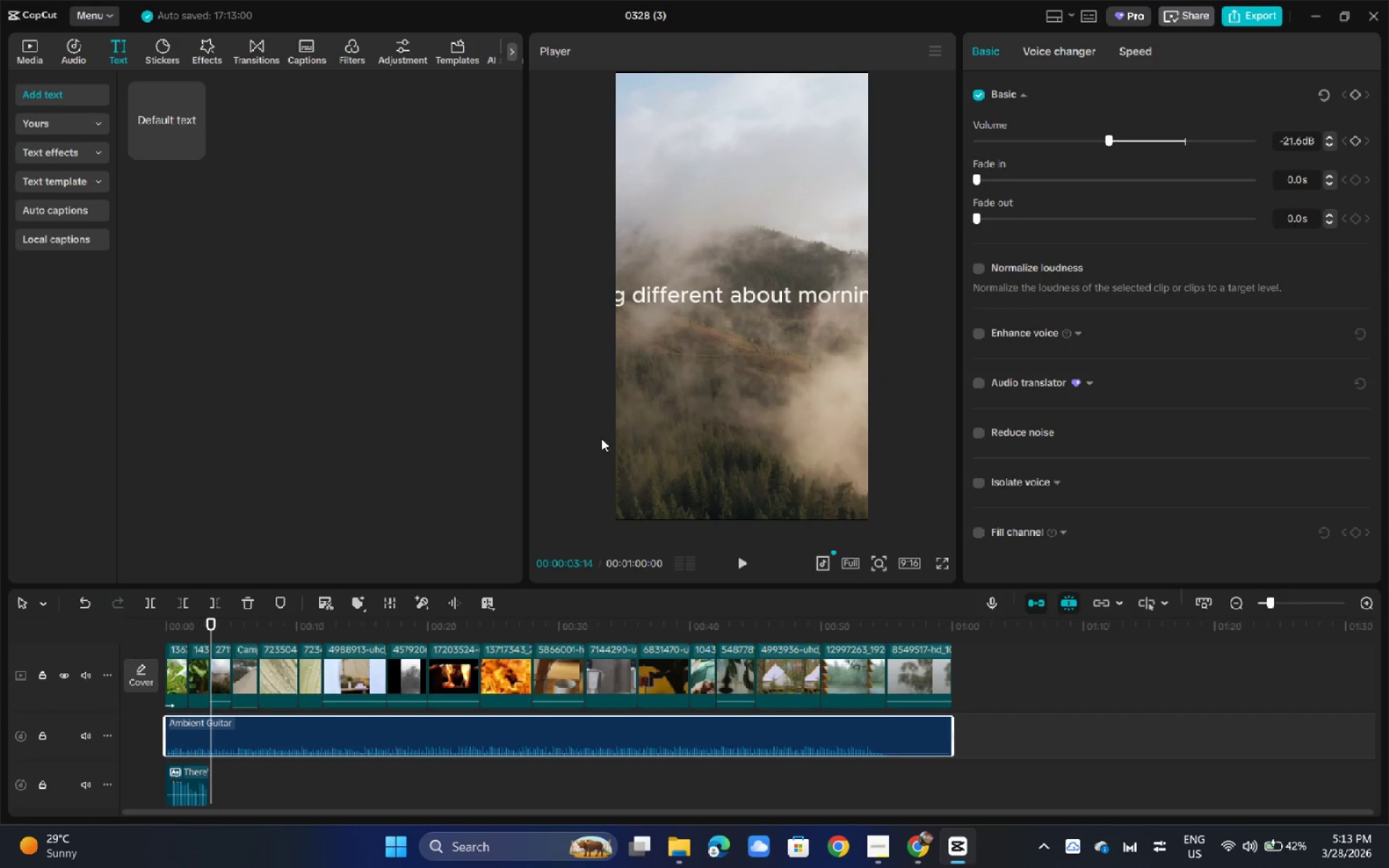 
scroll: coordinate [247, 689], scroll_direction: up, amount: 2.0
 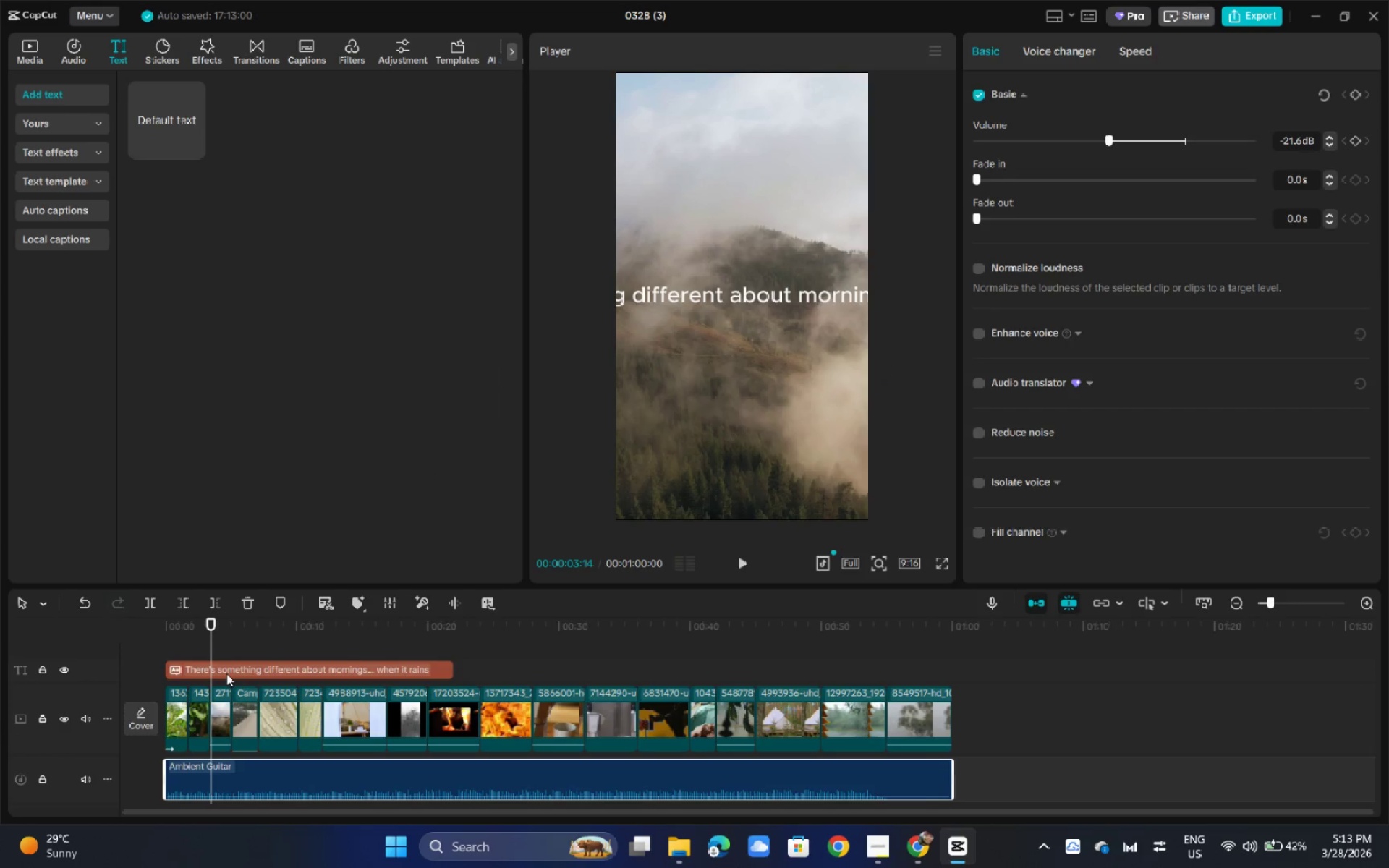 
left_click([237, 666])
 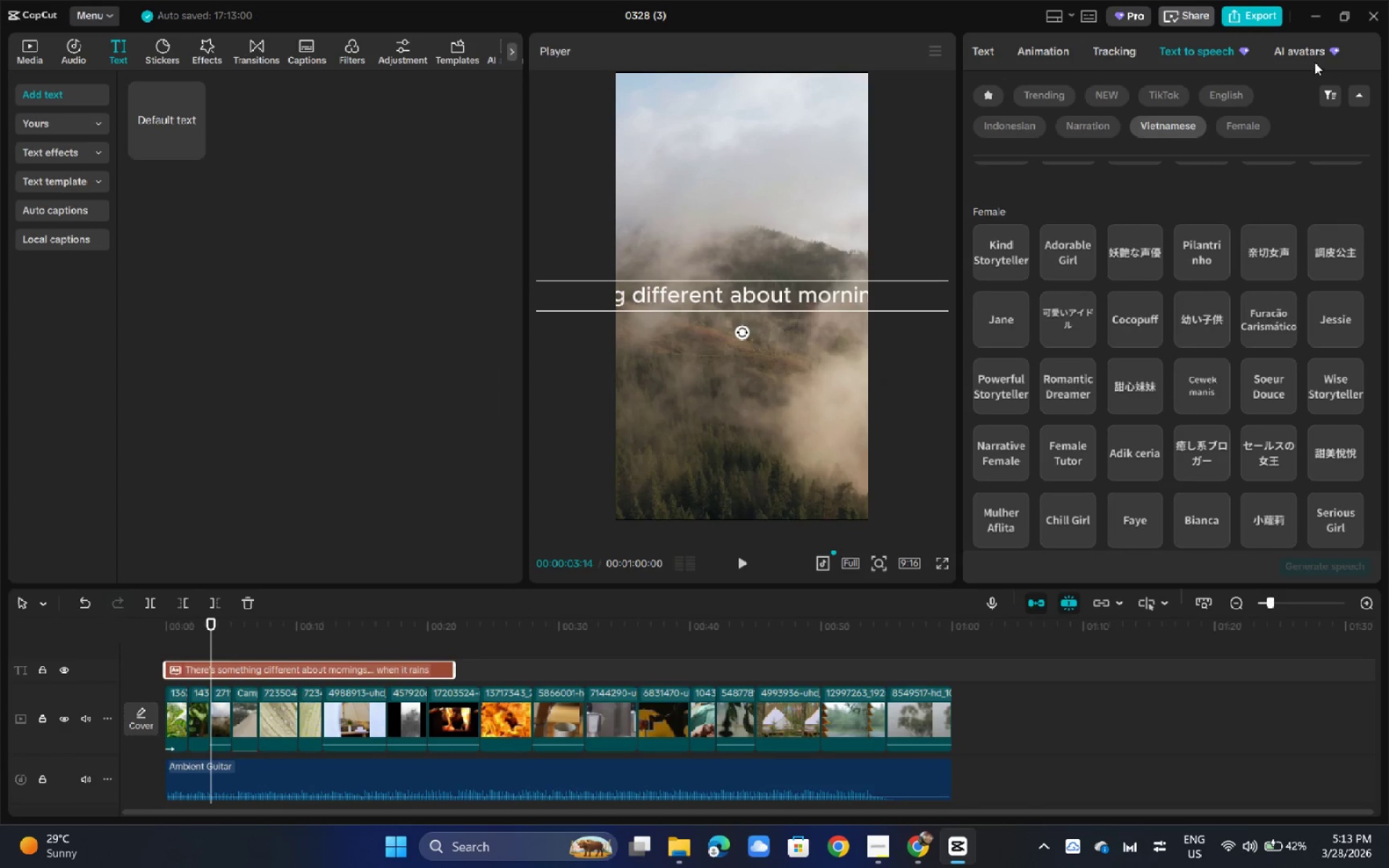 
double_click([1300, 55])
 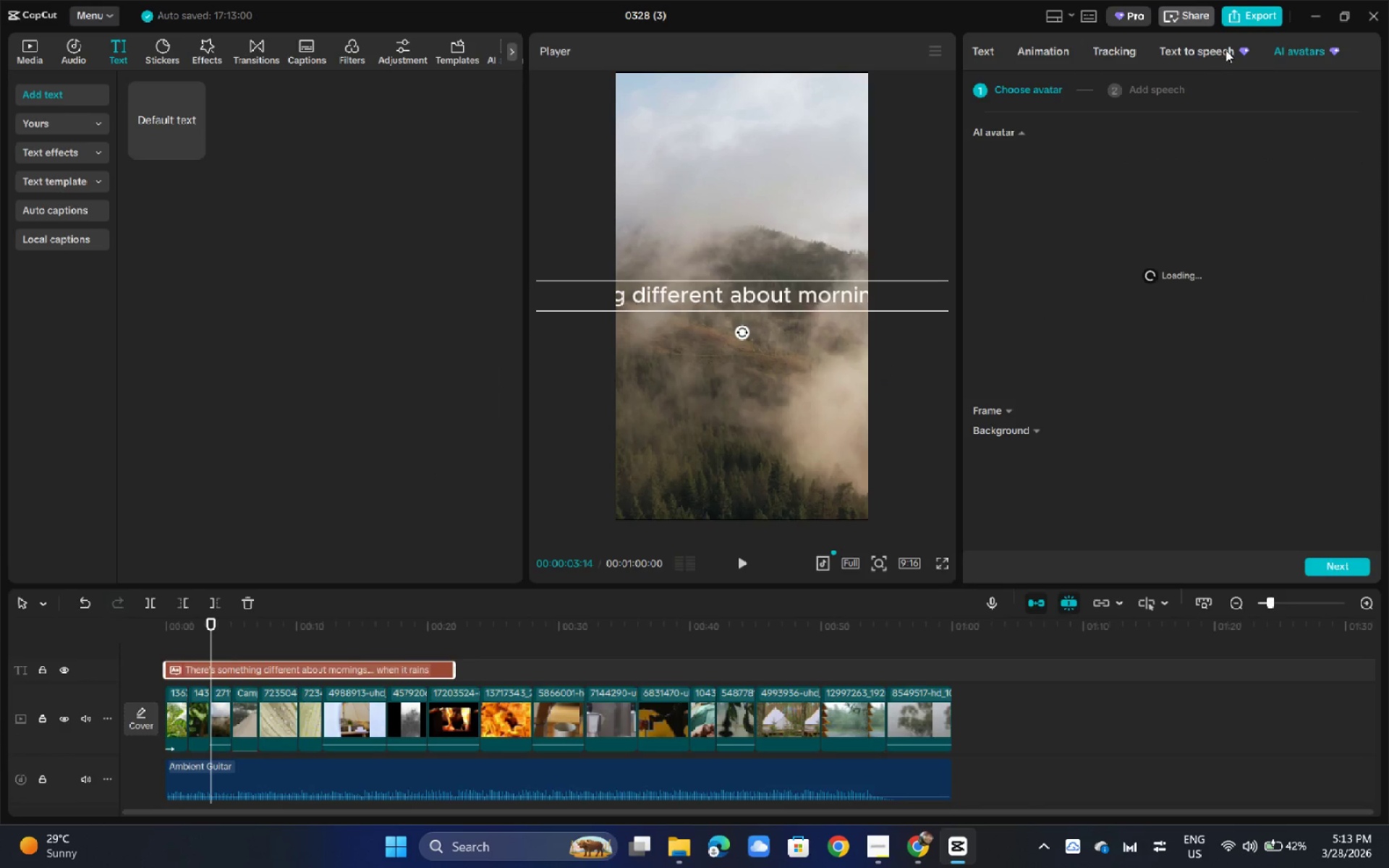 
left_click([1219, 48])
 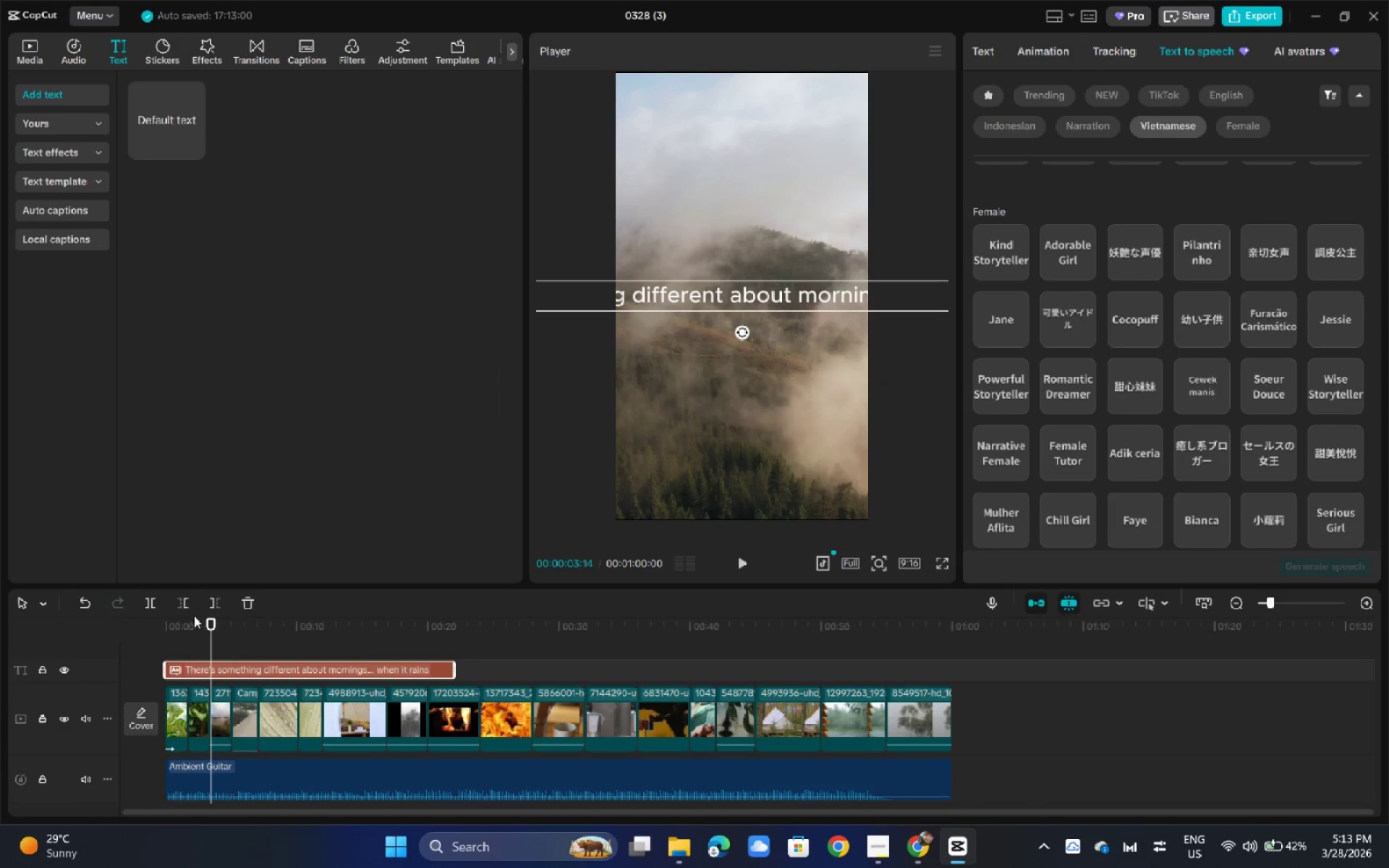 
left_click_drag(start_coordinate=[188, 625], to_coordinate=[123, 638])
 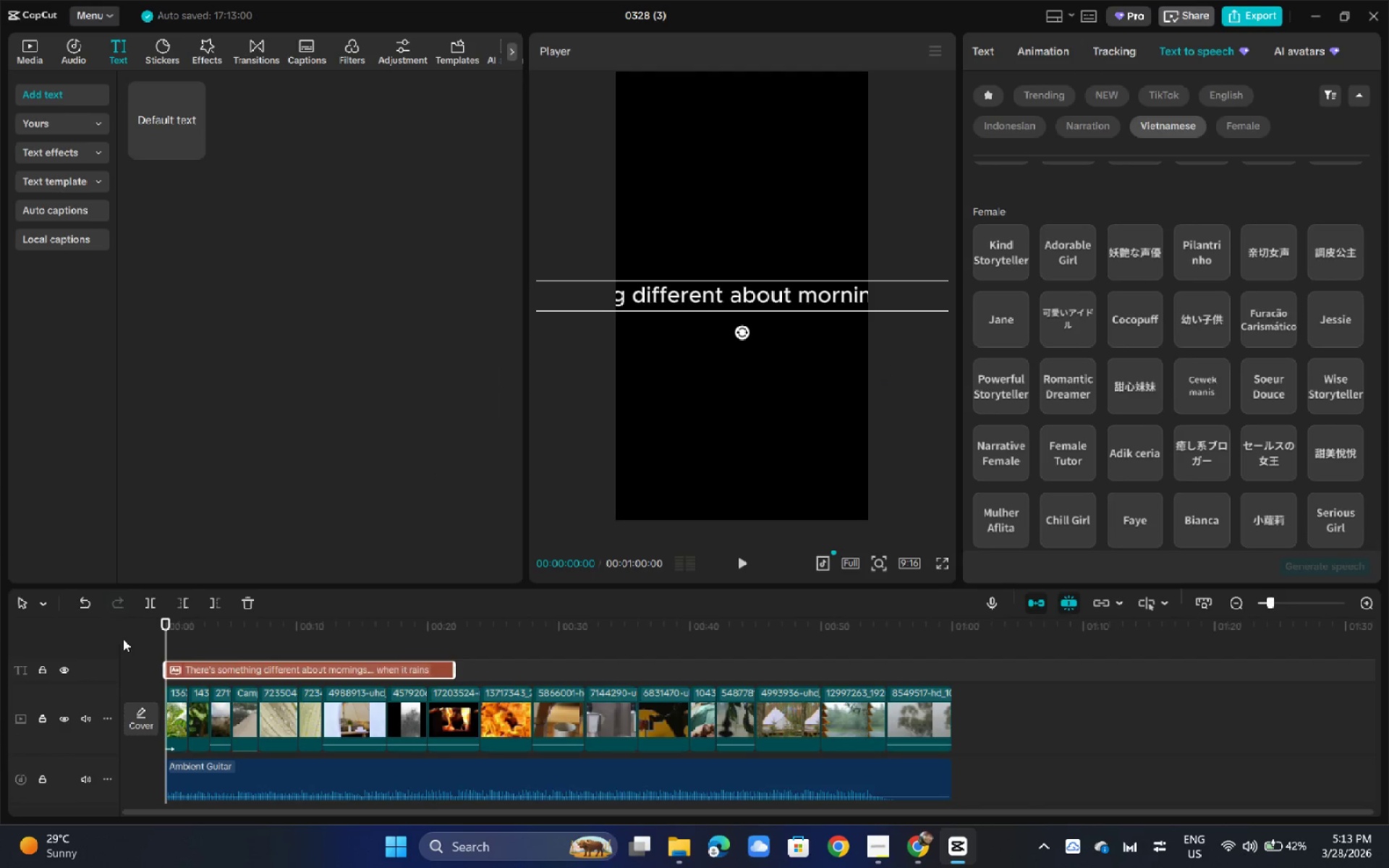 
key(Space)
 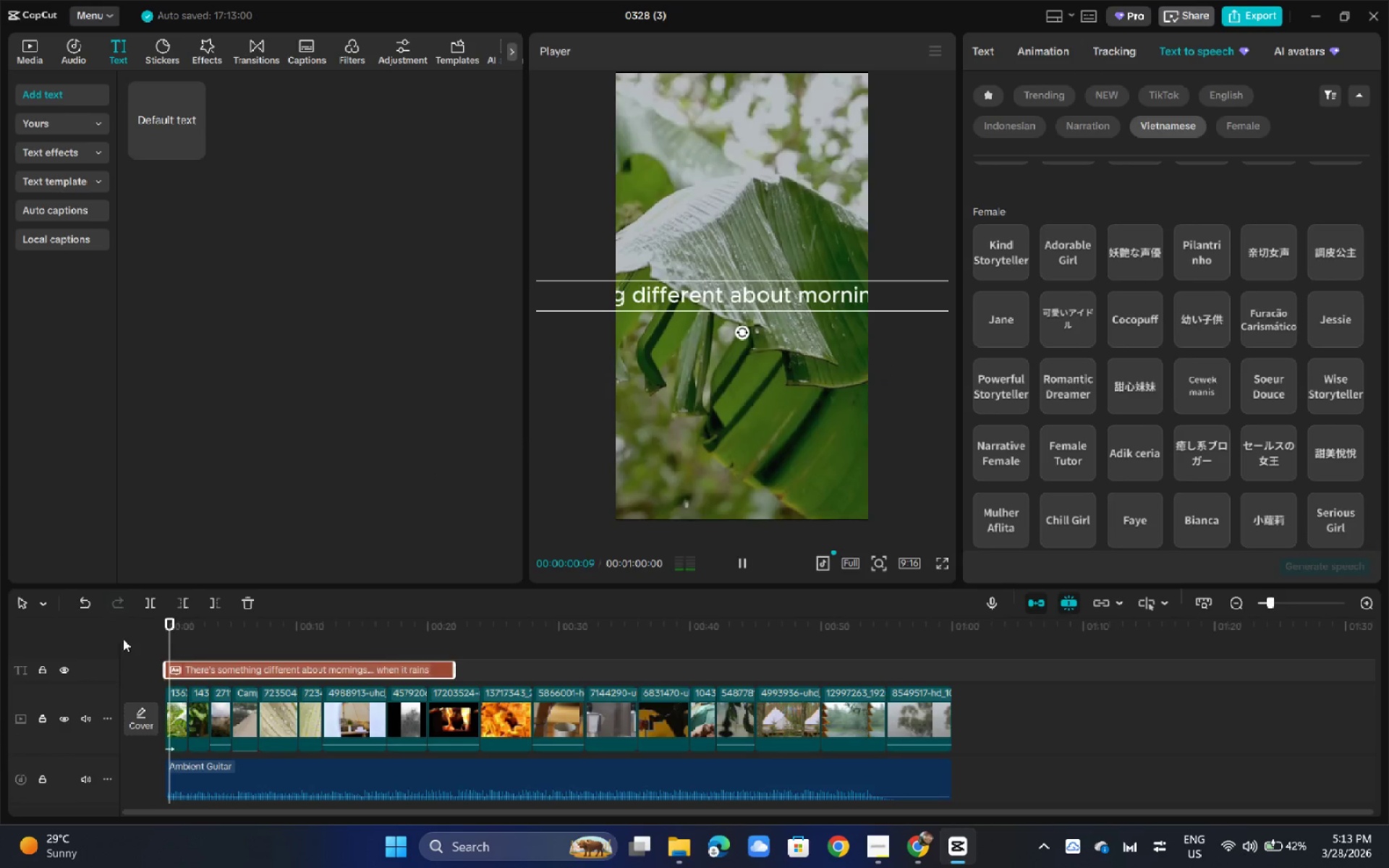 
key(Space)
 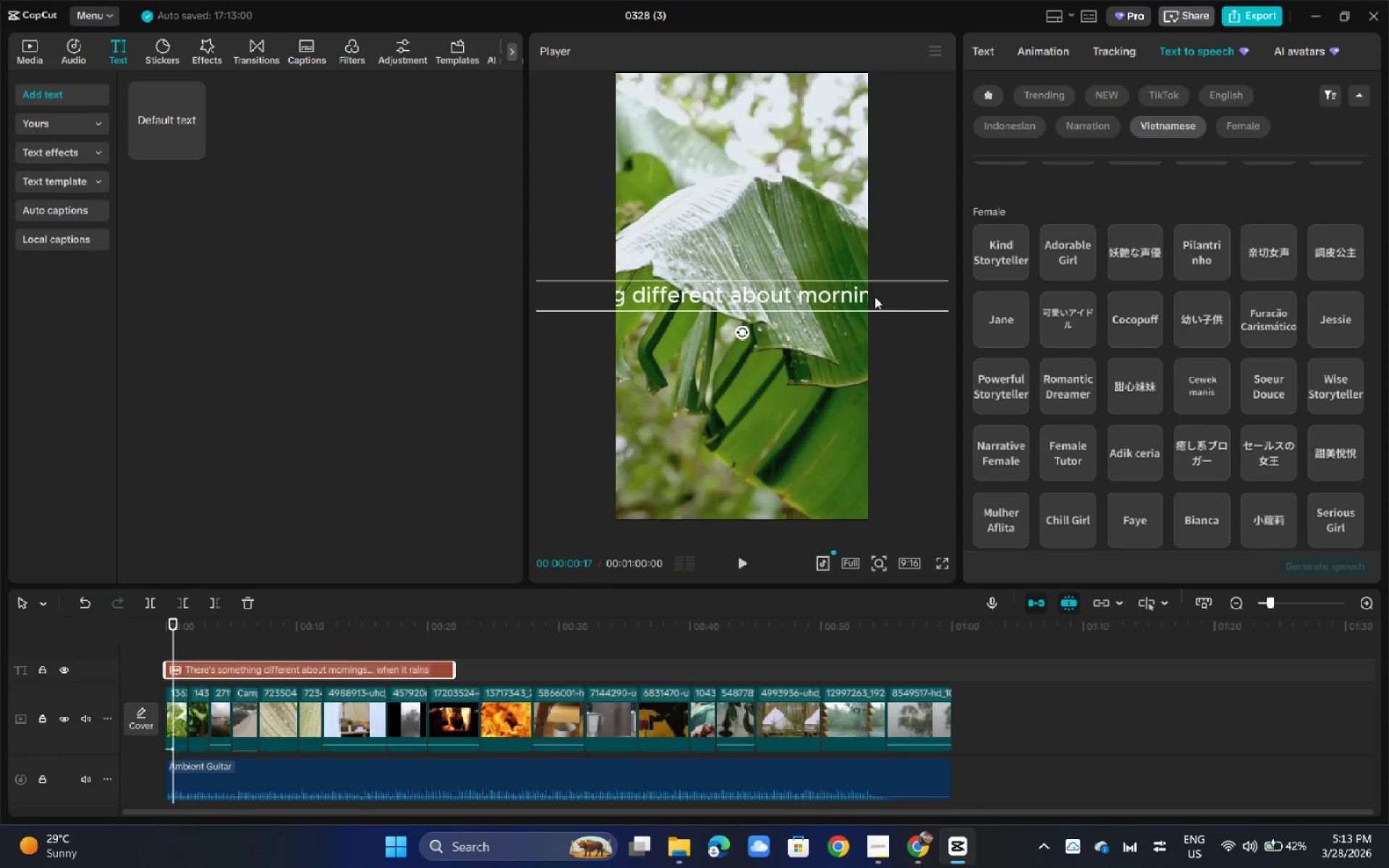 
left_click([862, 295])
 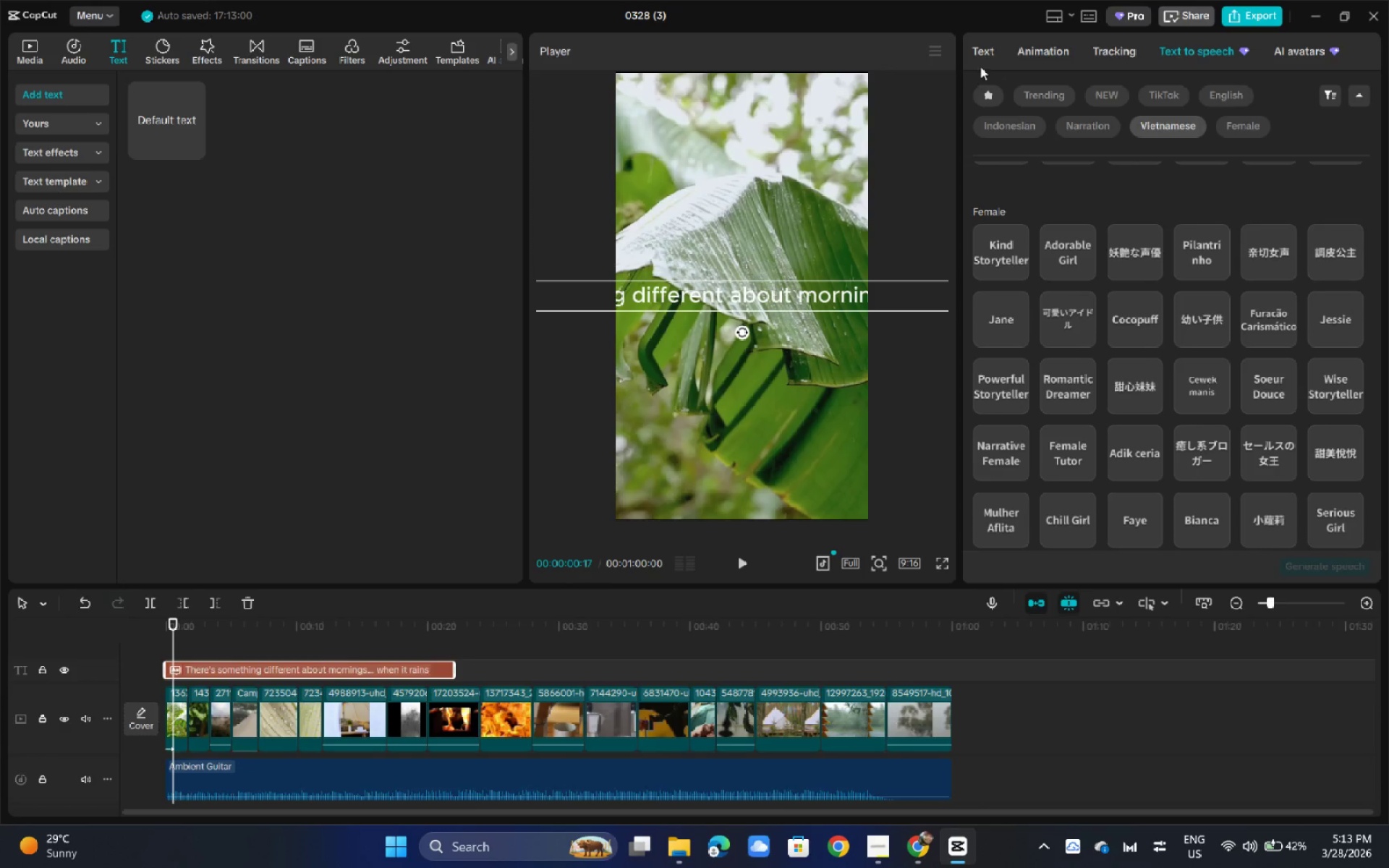 
left_click([991, 52])
 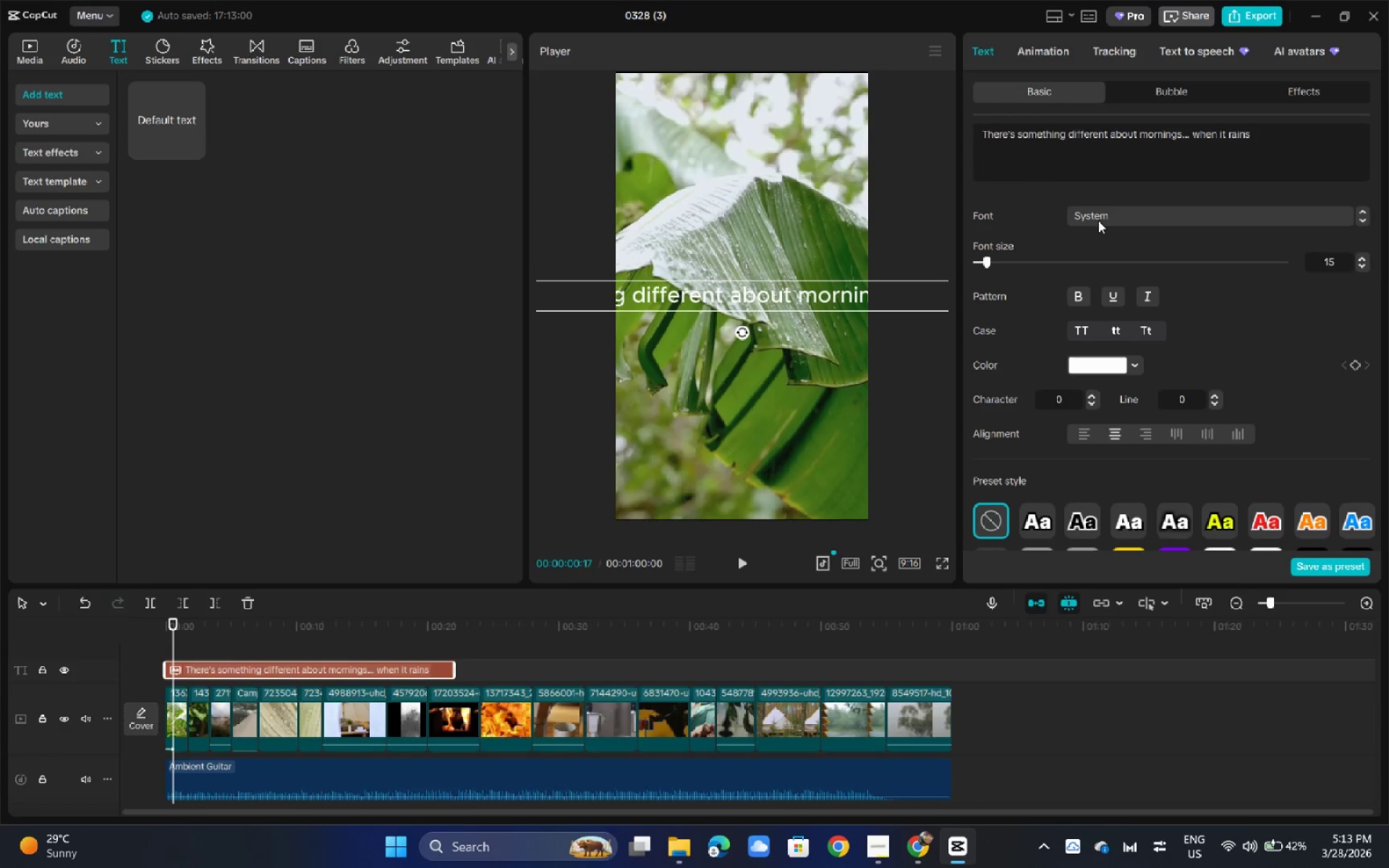 
left_click([1098, 221])
 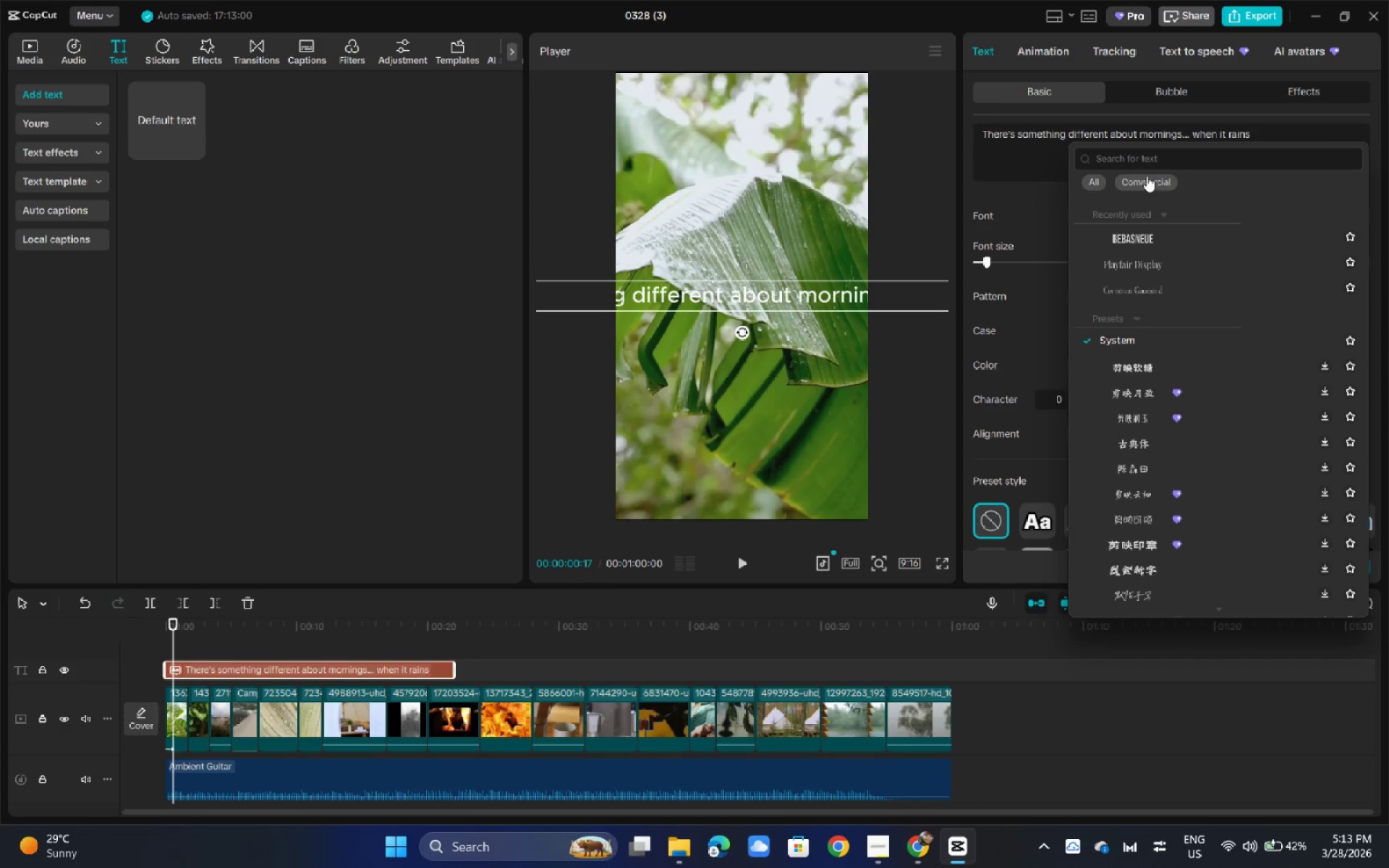 
left_click([1134, 163])
 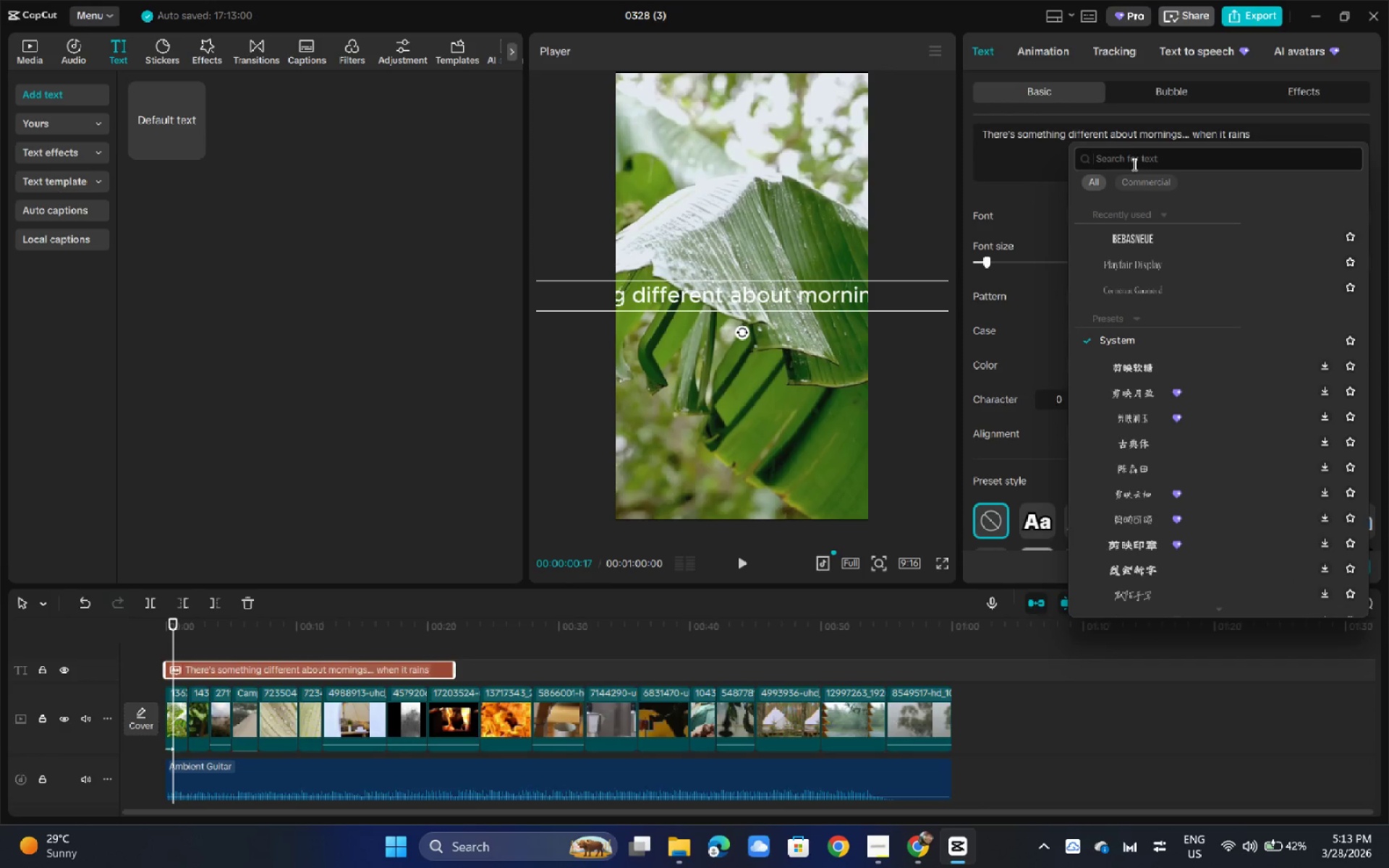 
type(serif)
 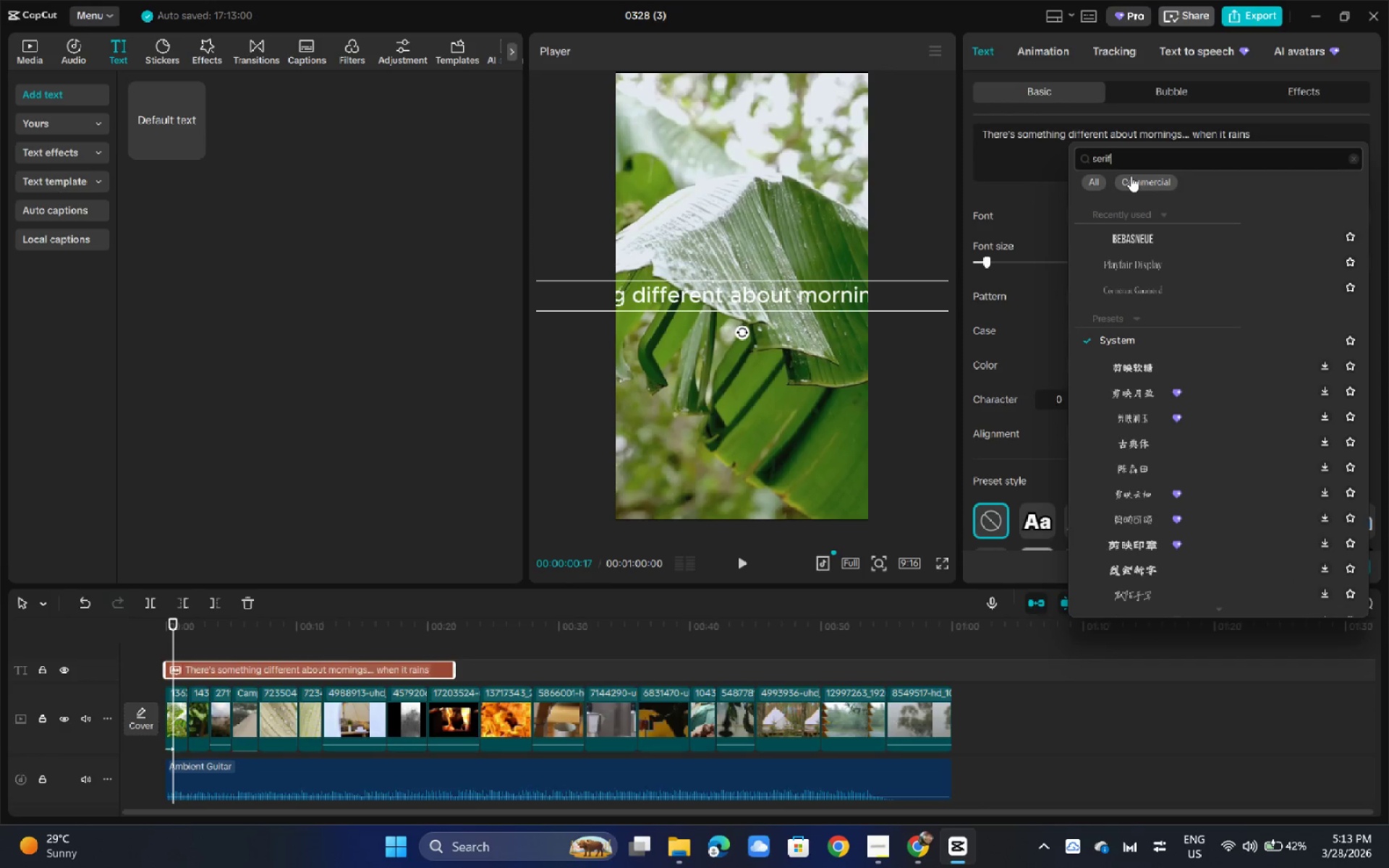 
key(Enter)
 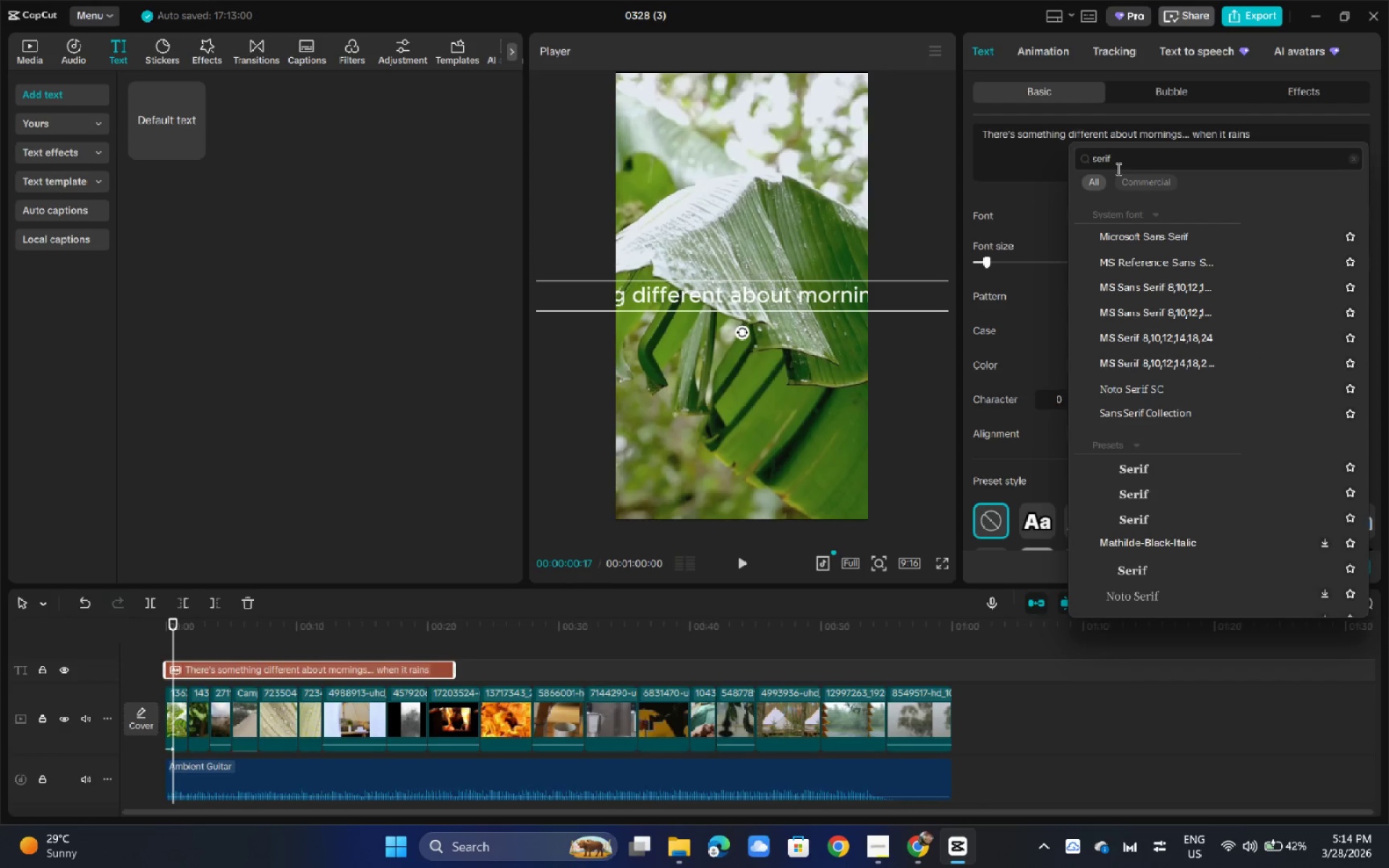 
left_click([1148, 473])
 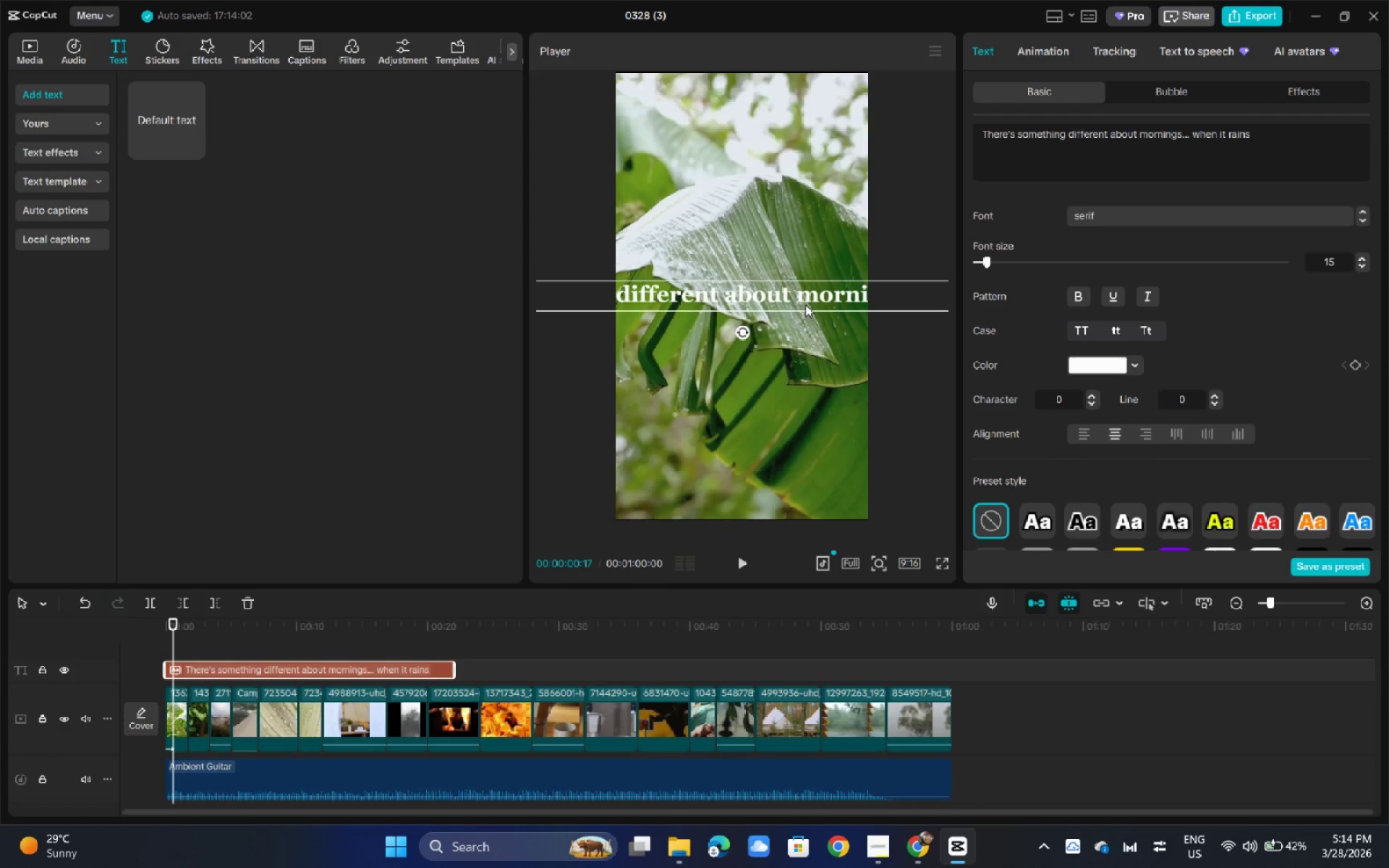 
left_click([1079, 150])
 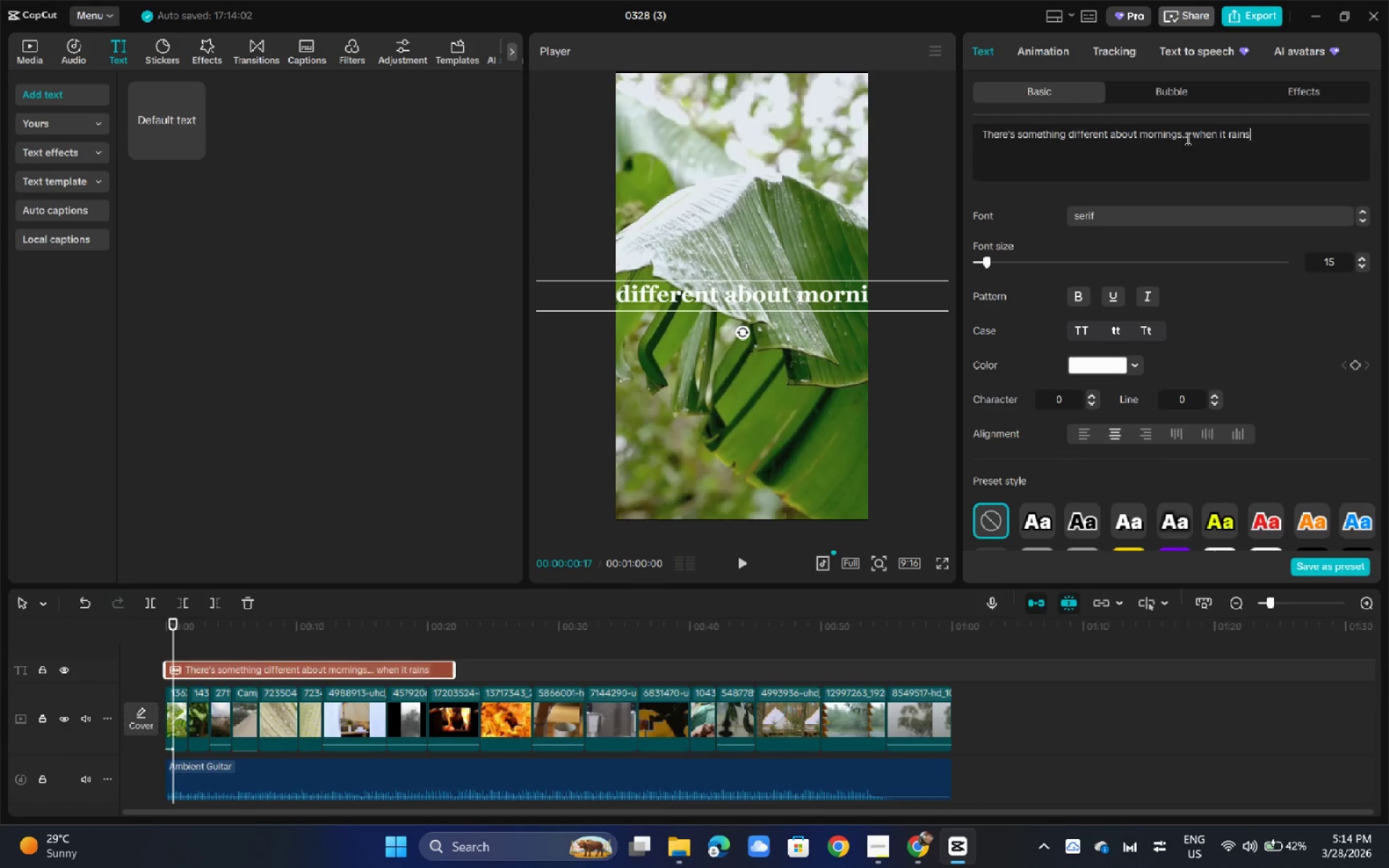 
left_click([1194, 135])
 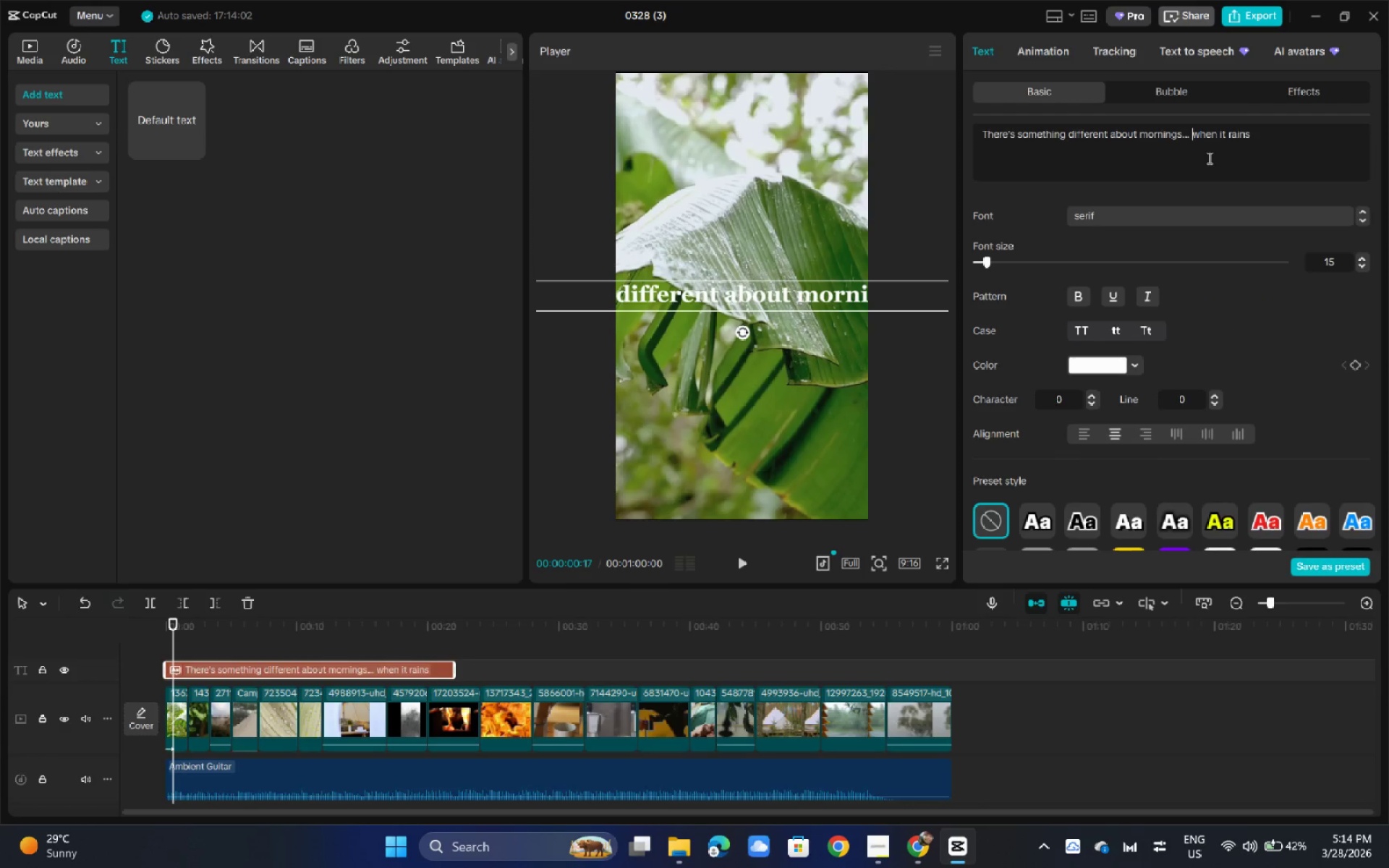 
key(Enter)
 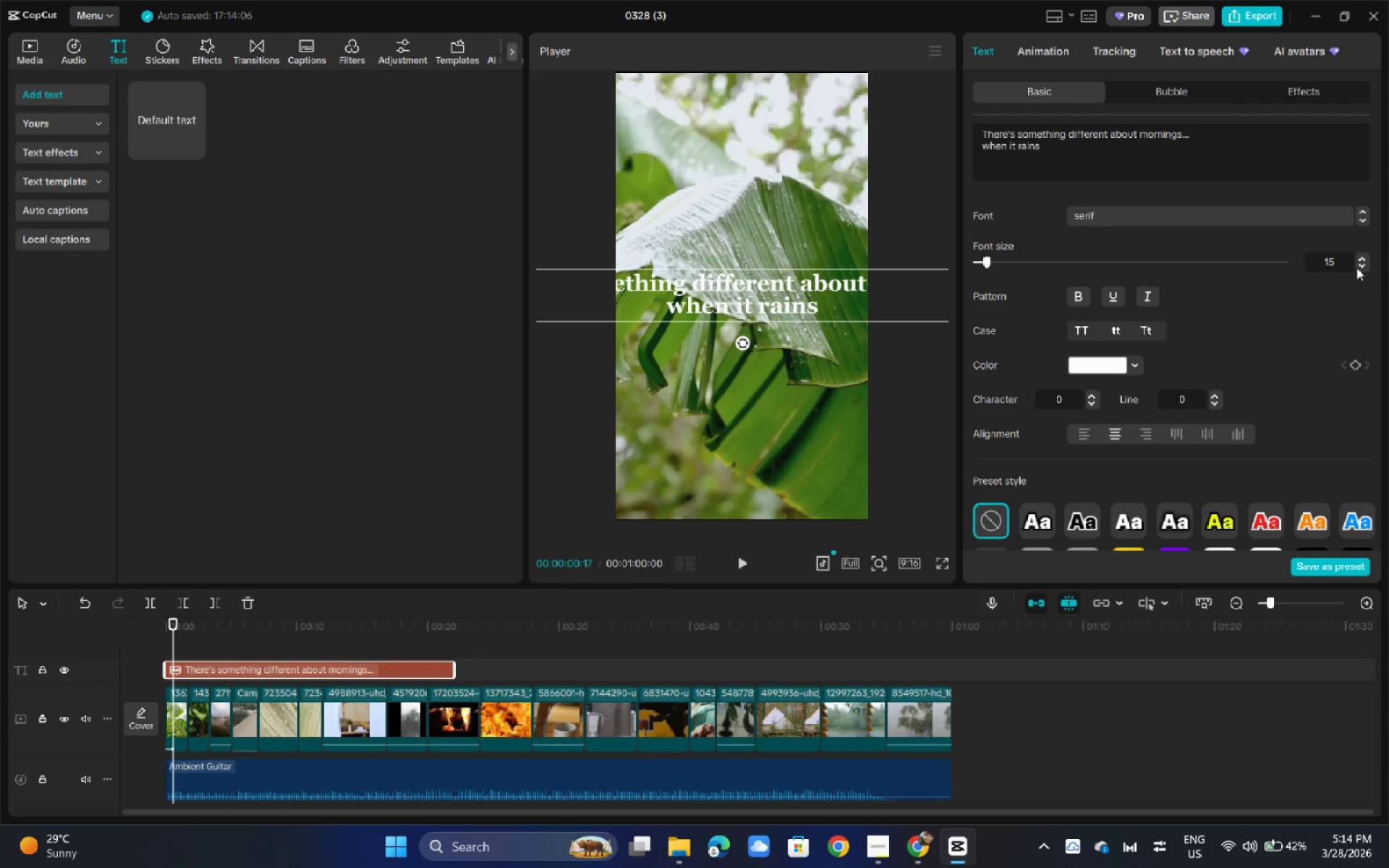 
triple_click([1357, 268])
 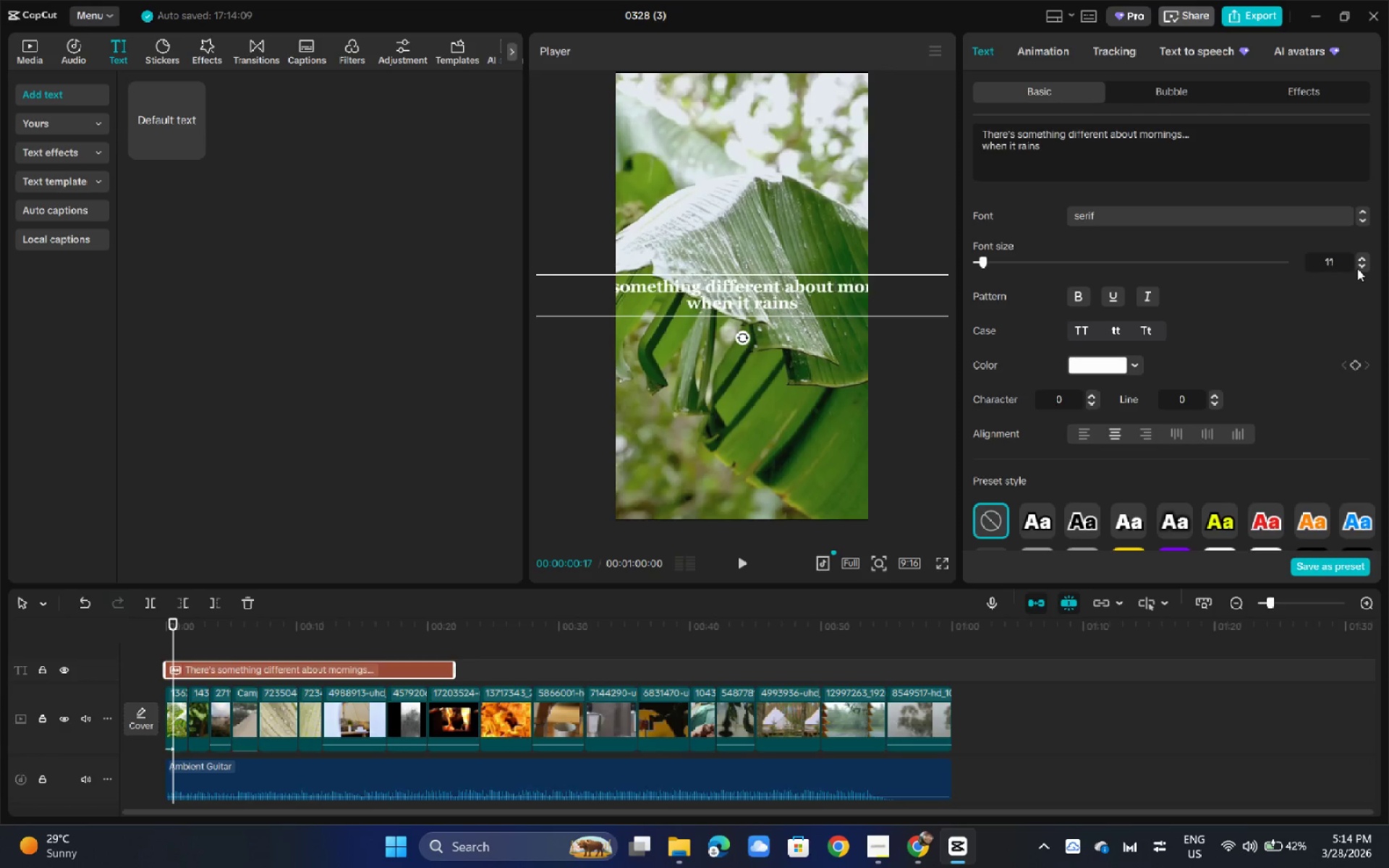 
triple_click([1357, 268])
 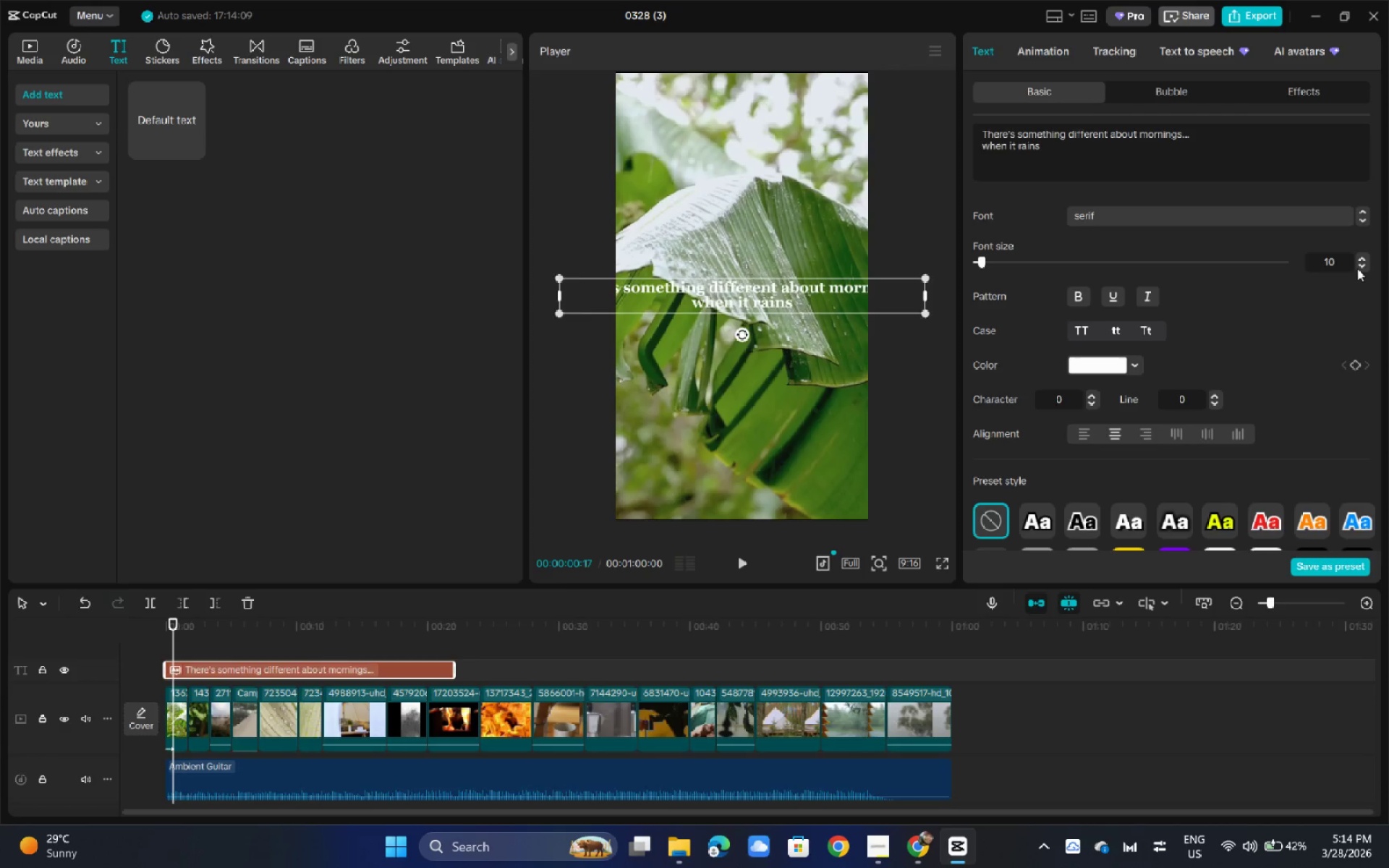 
triple_click([1357, 268])
 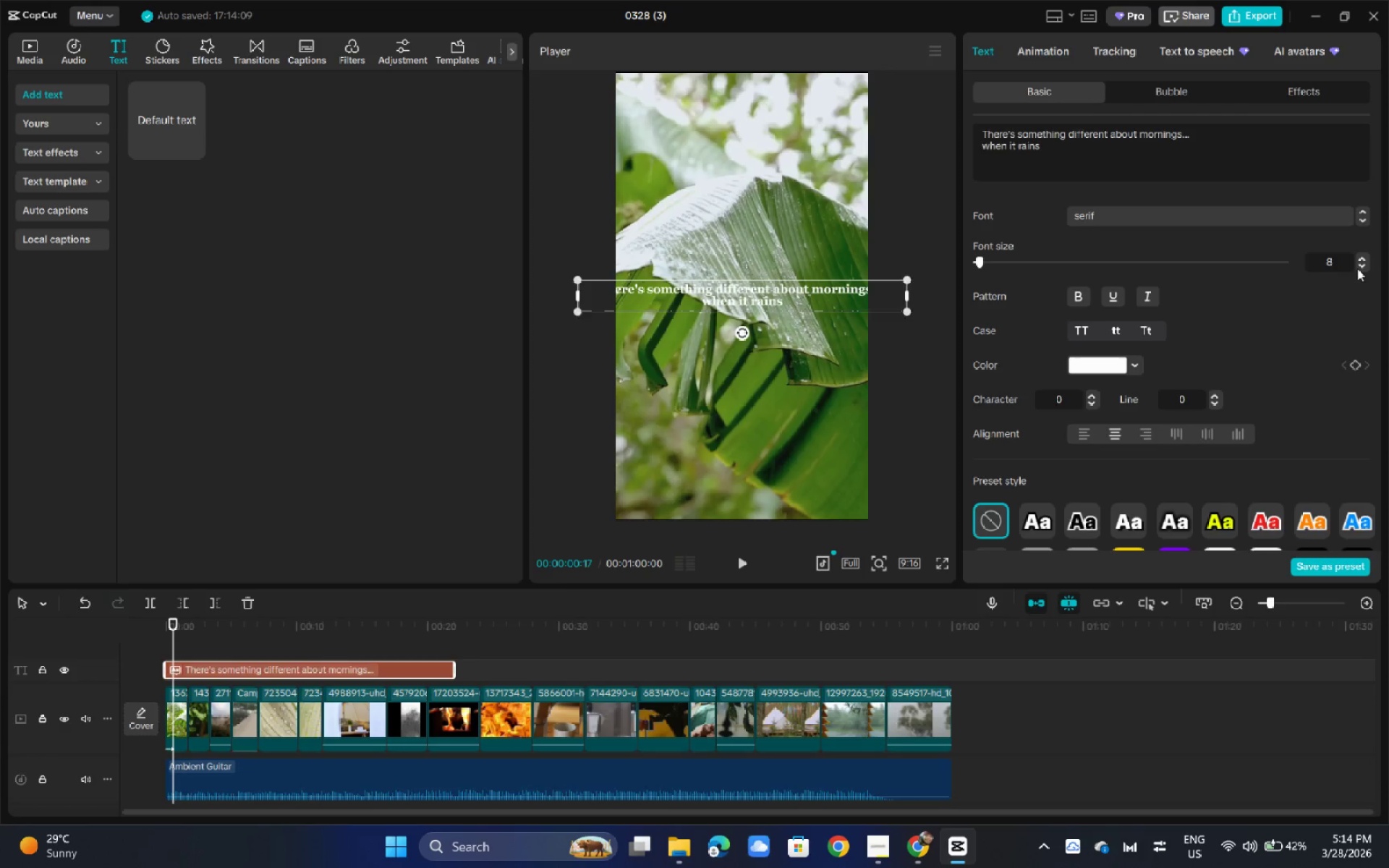 
triple_click([1356, 268])
 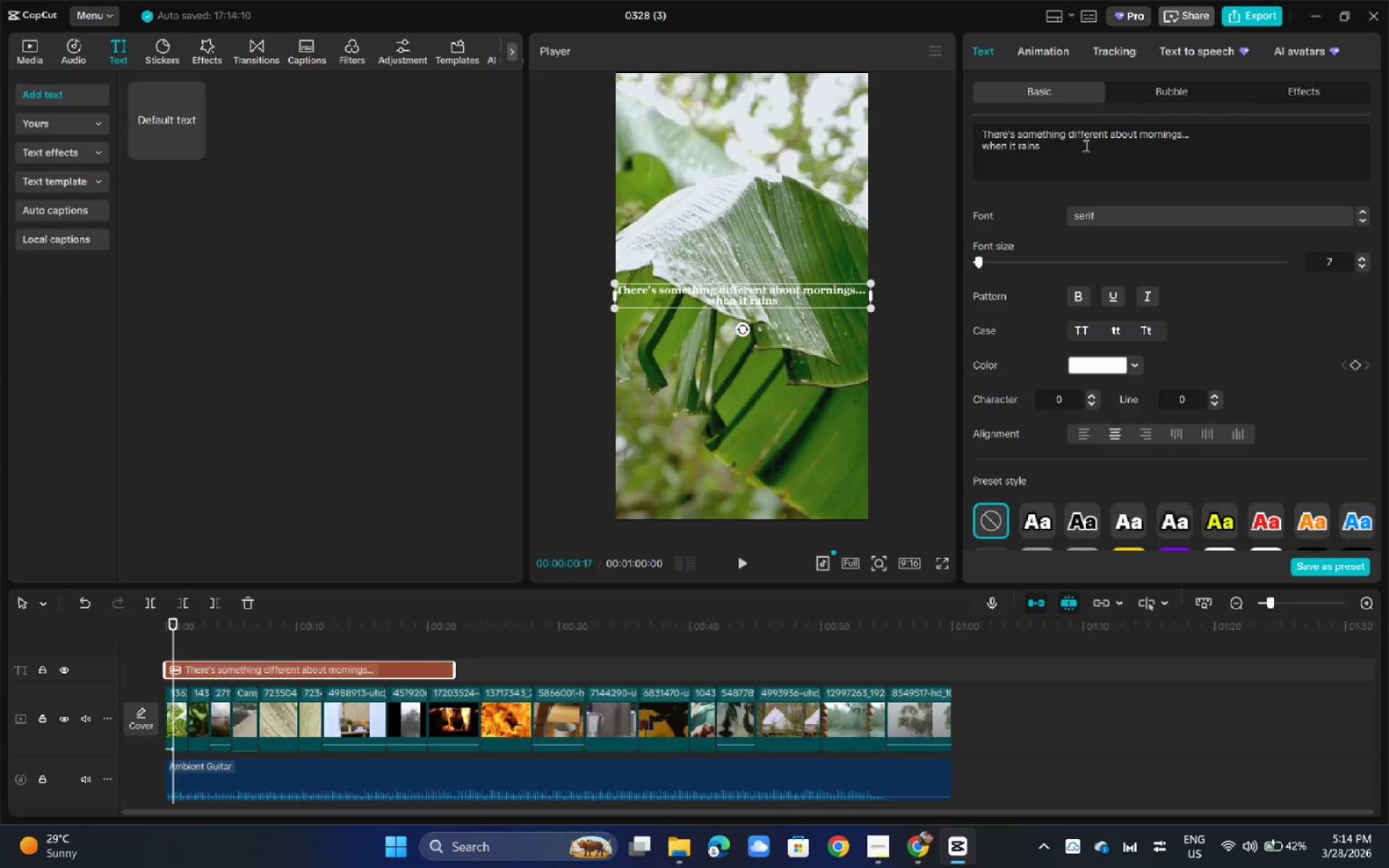 
left_click([1111, 132])
 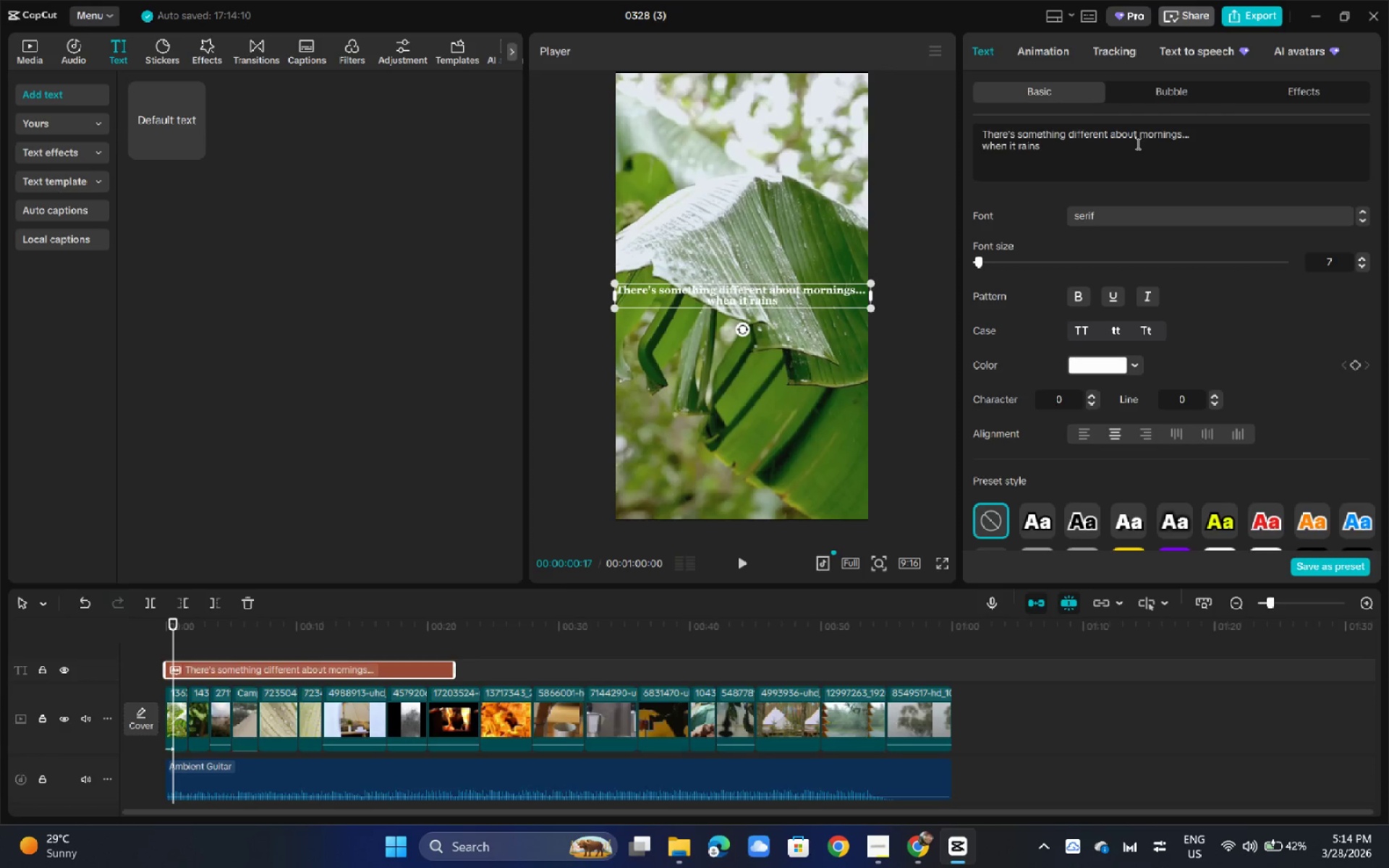 
key(Enter)
 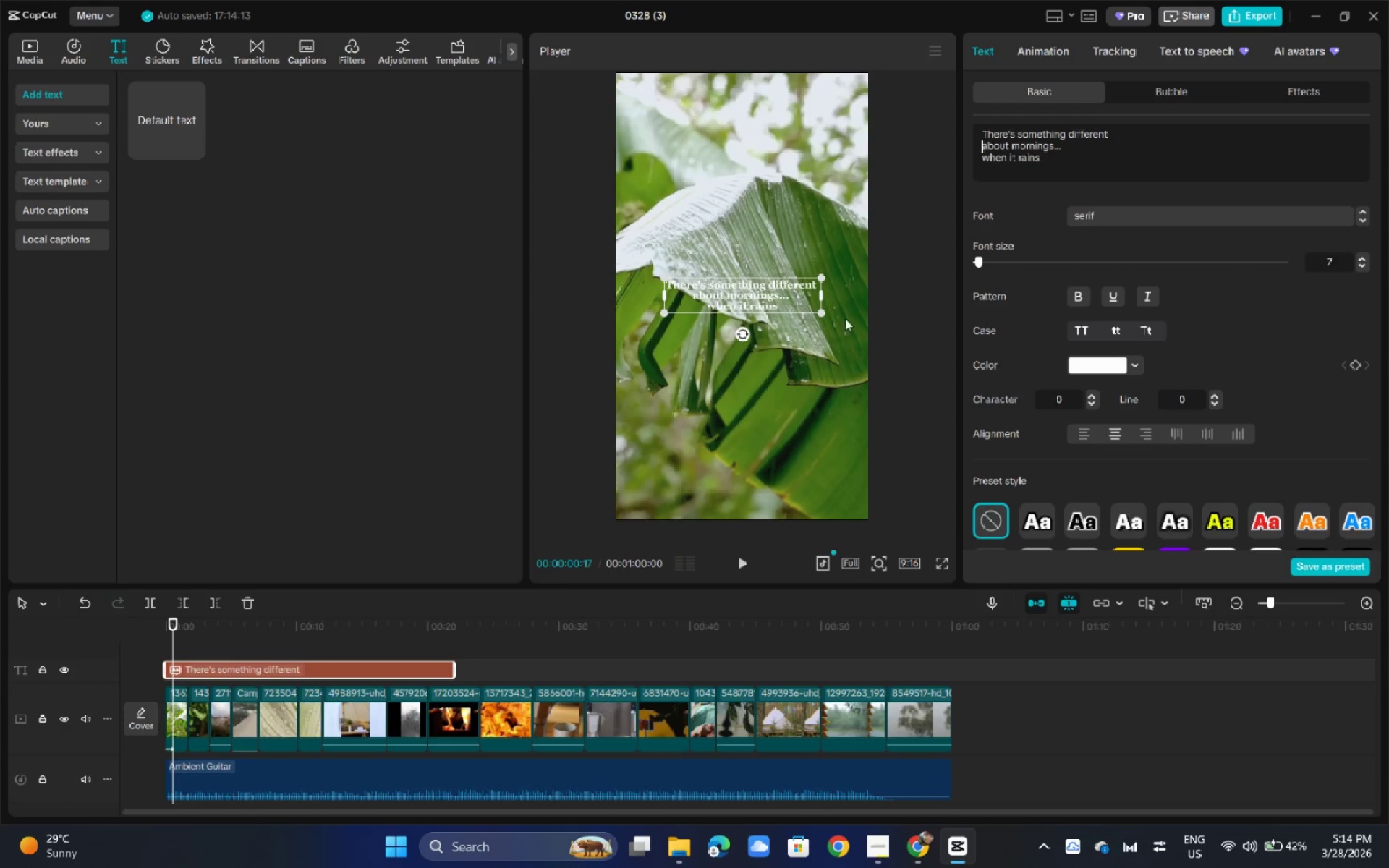 
left_click_drag(start_coordinate=[819, 312], to_coordinate=[880, 346])
 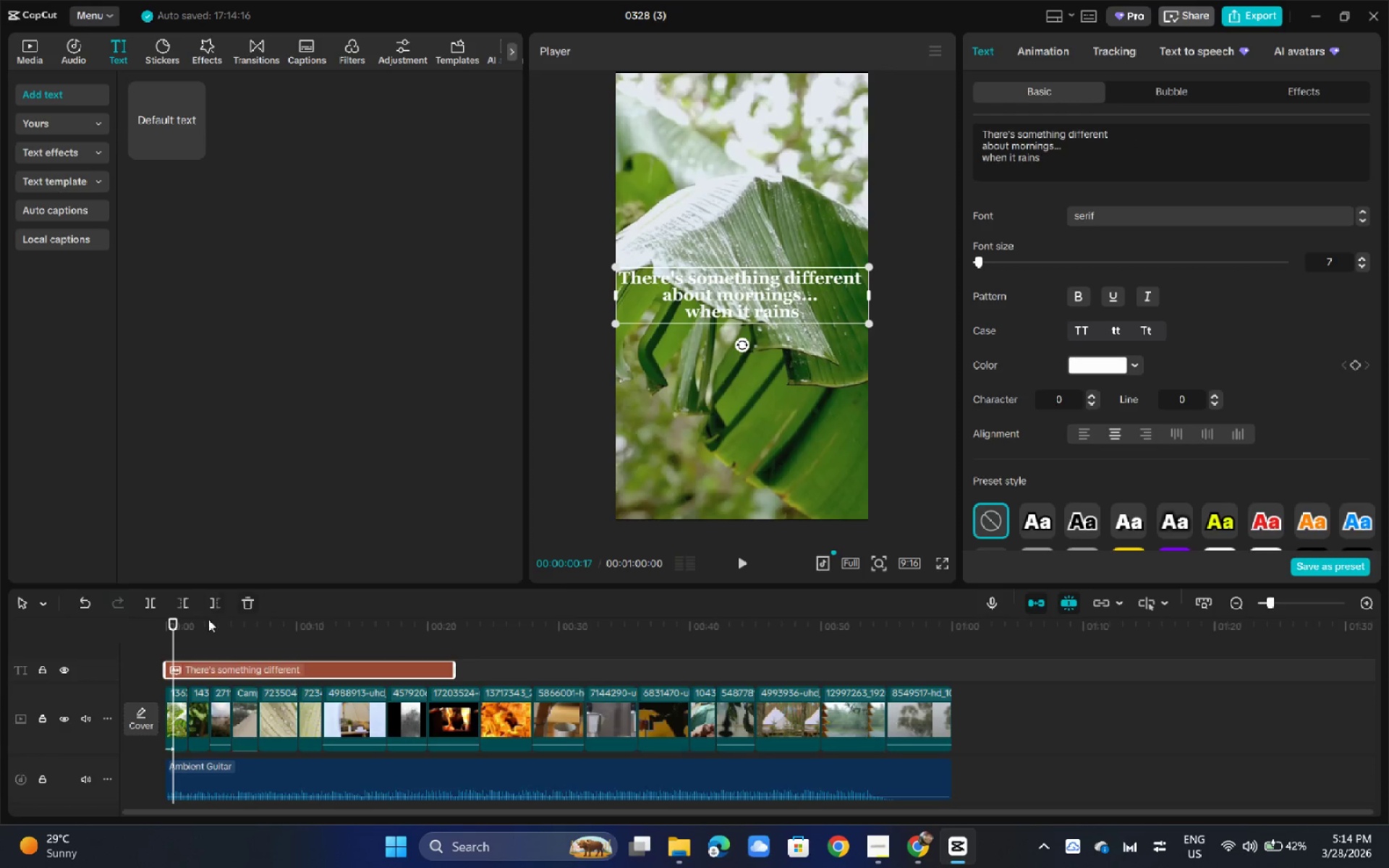 
left_click_drag(start_coordinate=[200, 631], to_coordinate=[135, 631])
 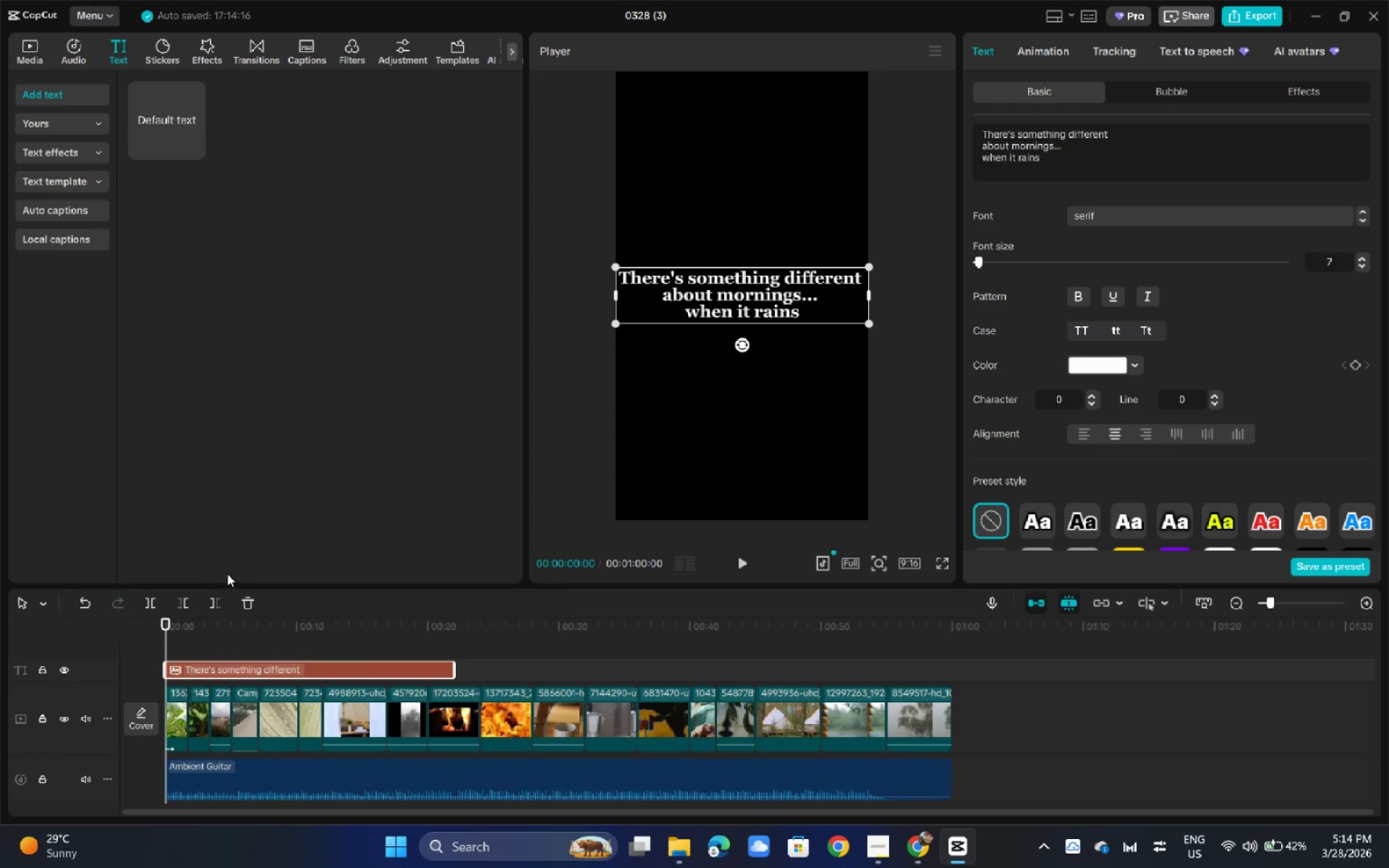 
key(Space)
 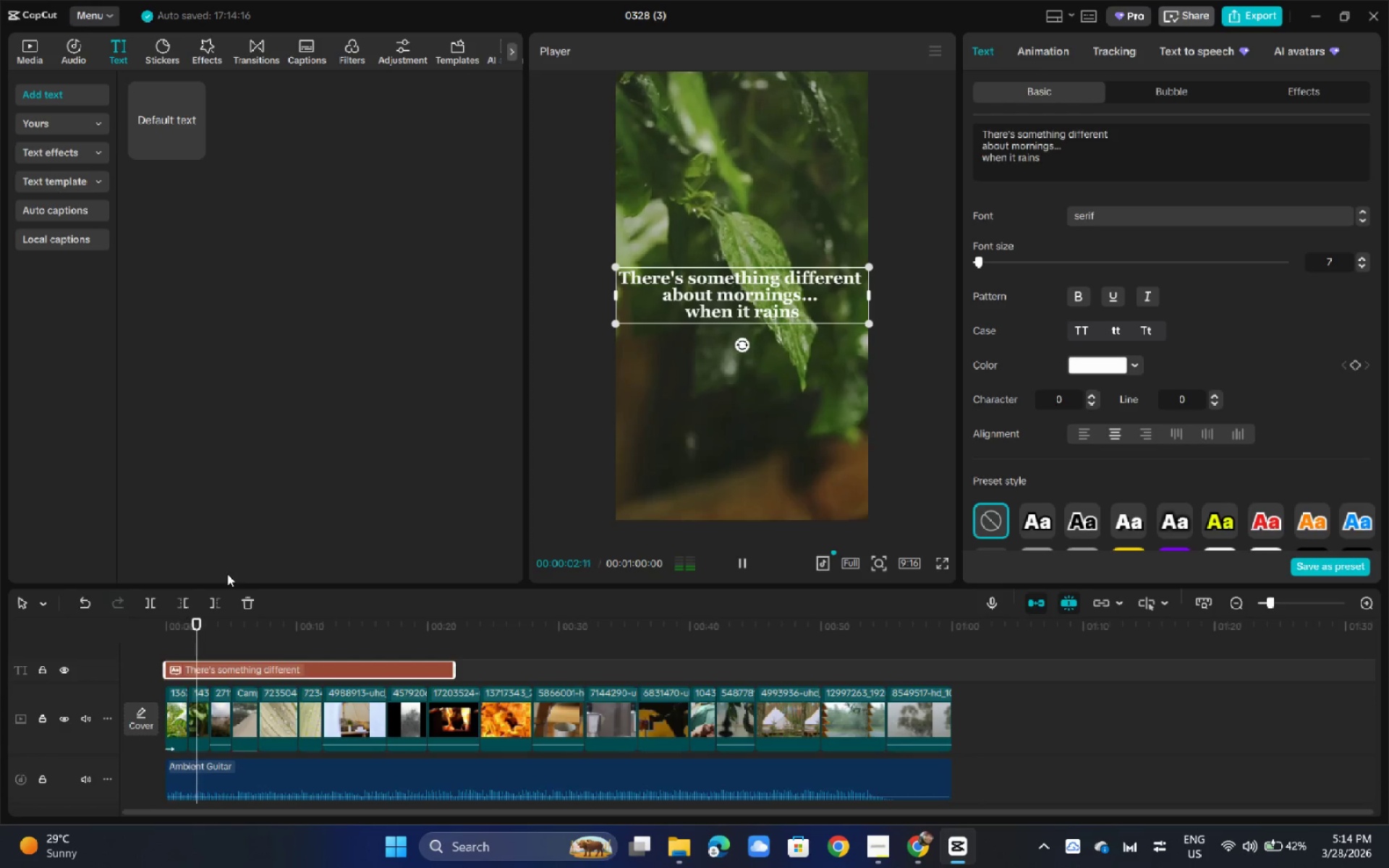 
key(Space)
 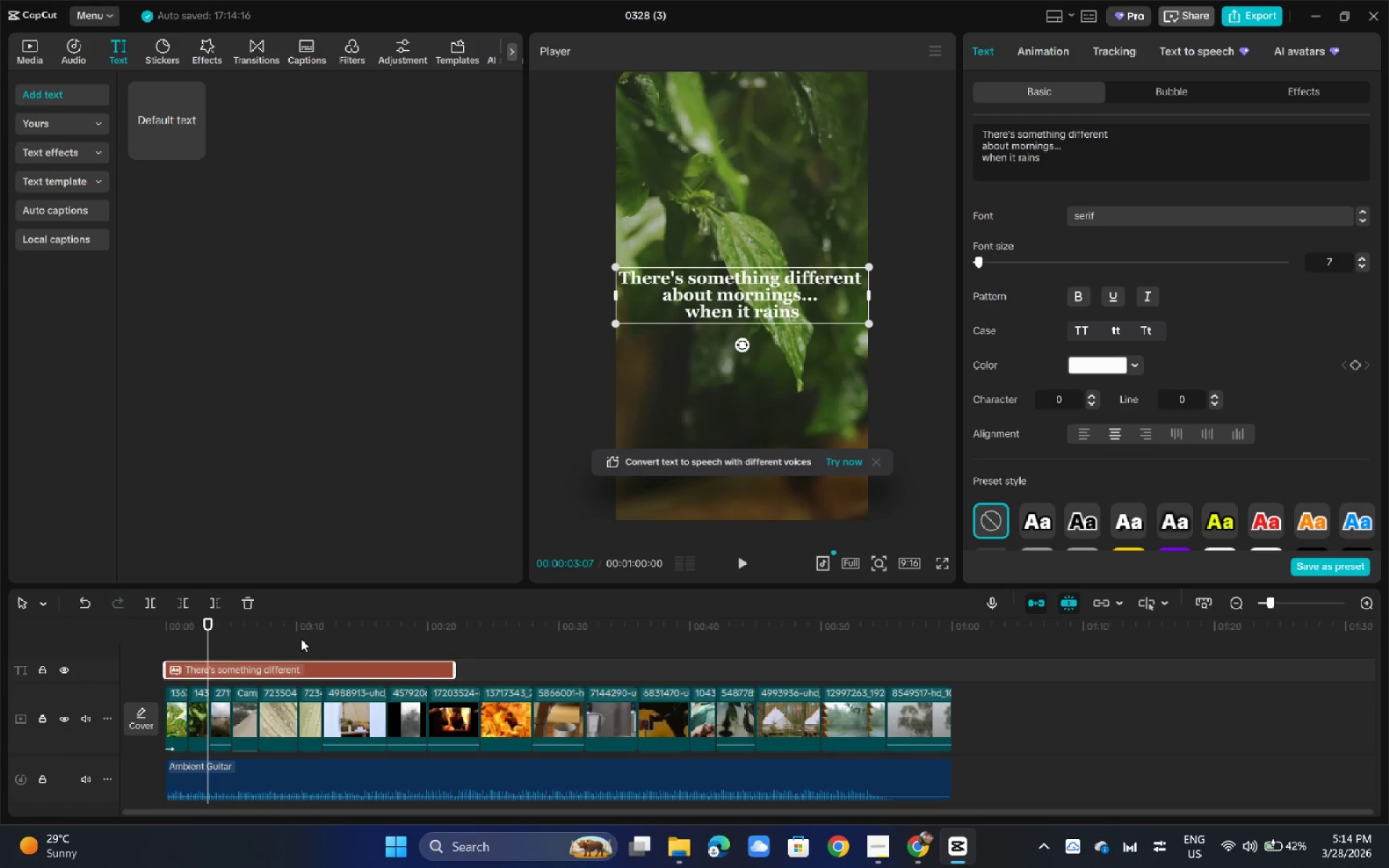 
wait(7.42)
 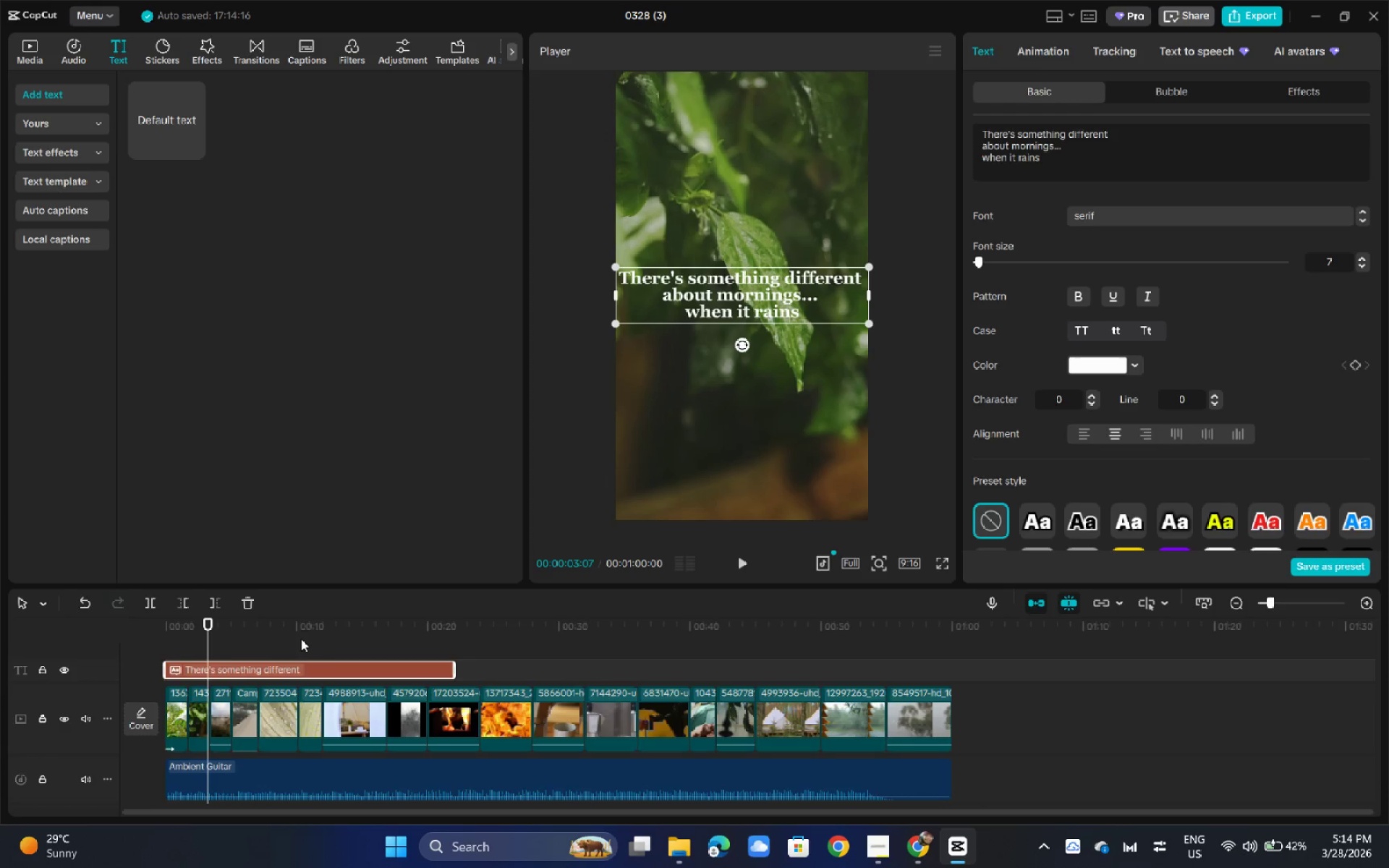 
left_click_drag(start_coordinate=[747, 283], to_coordinate=[747, 399])
 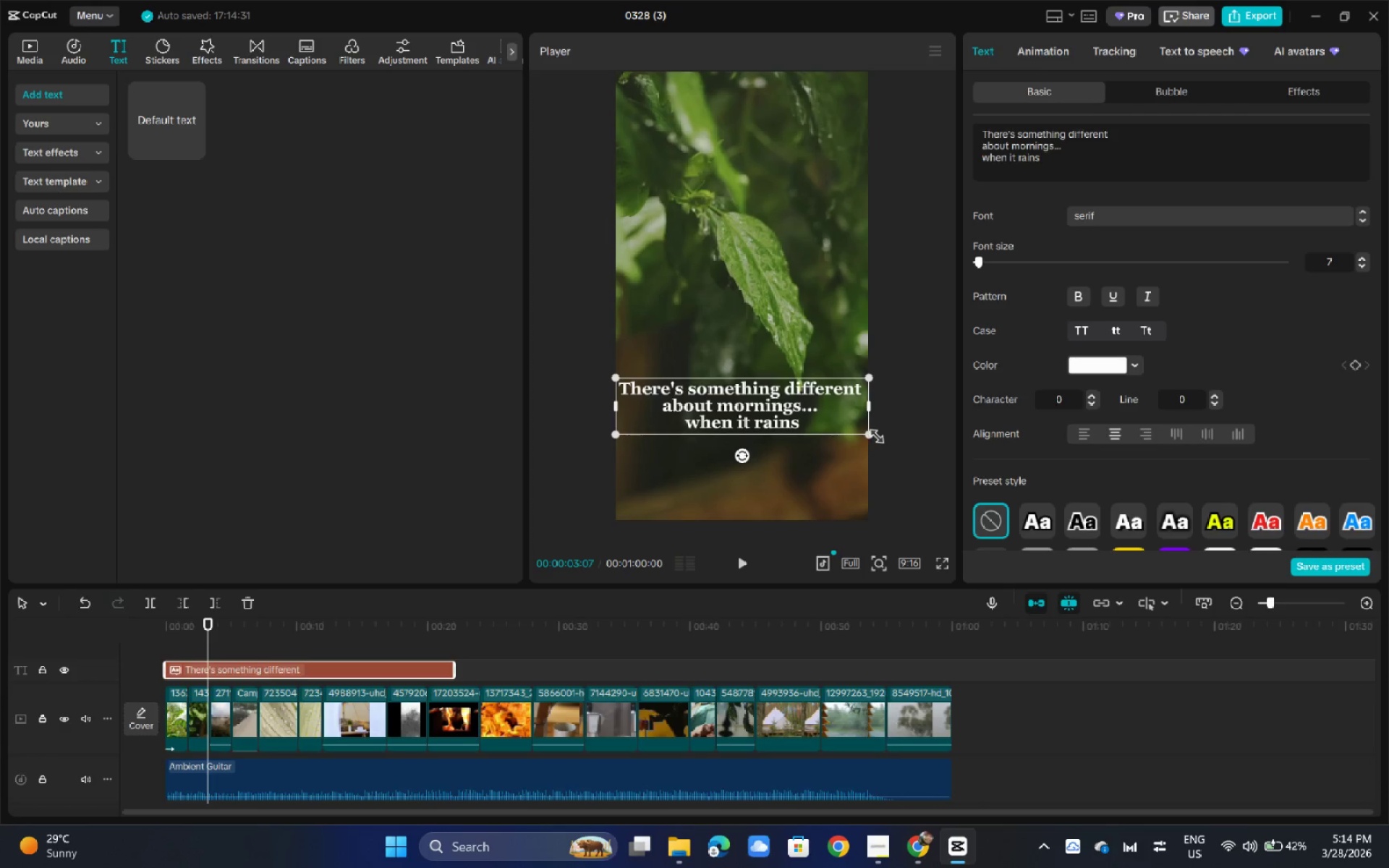 
left_click_drag(start_coordinate=[872, 433], to_coordinate=[863, 431])
 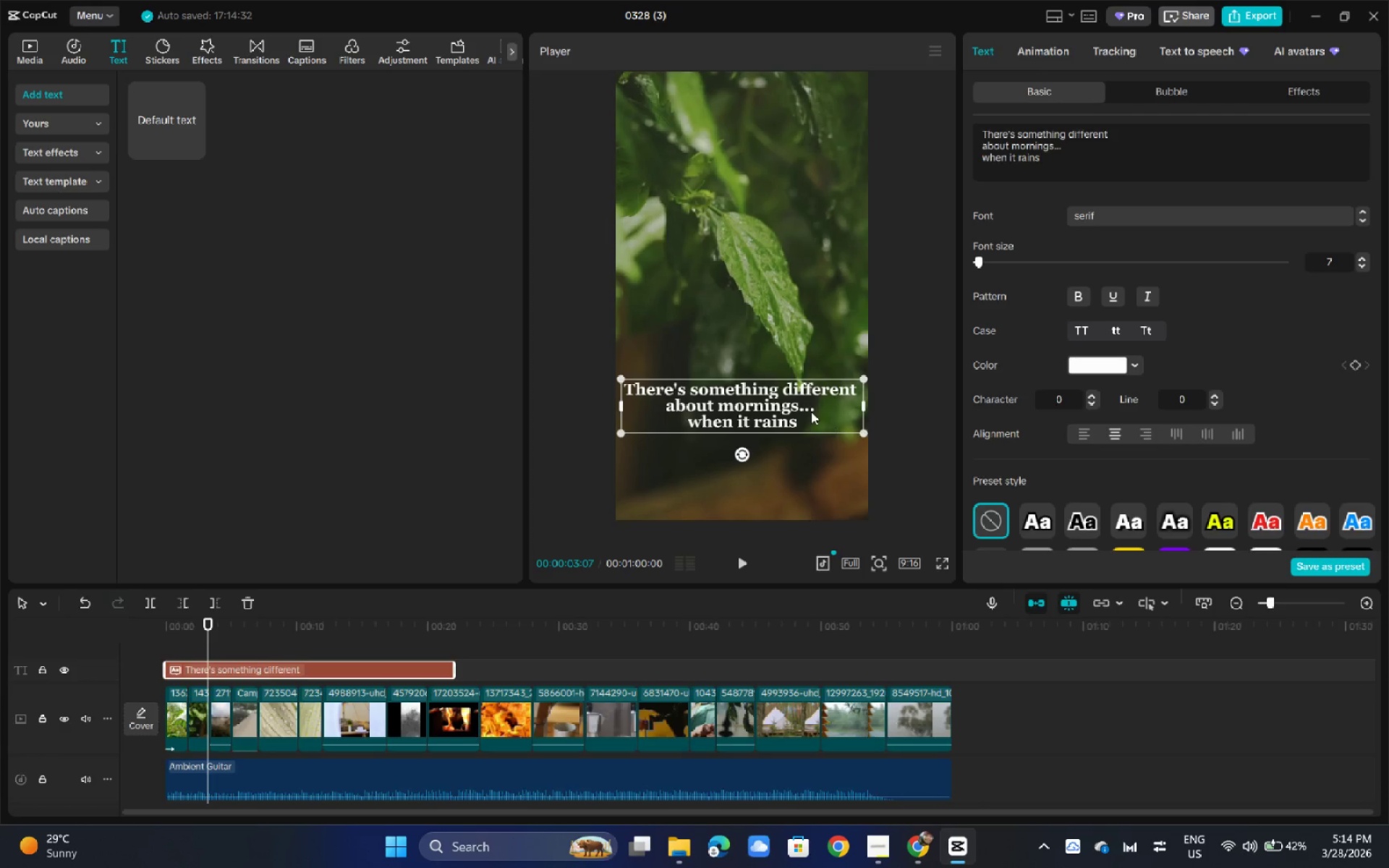 
left_click_drag(start_coordinate=[811, 412], to_coordinate=[807, 438])
 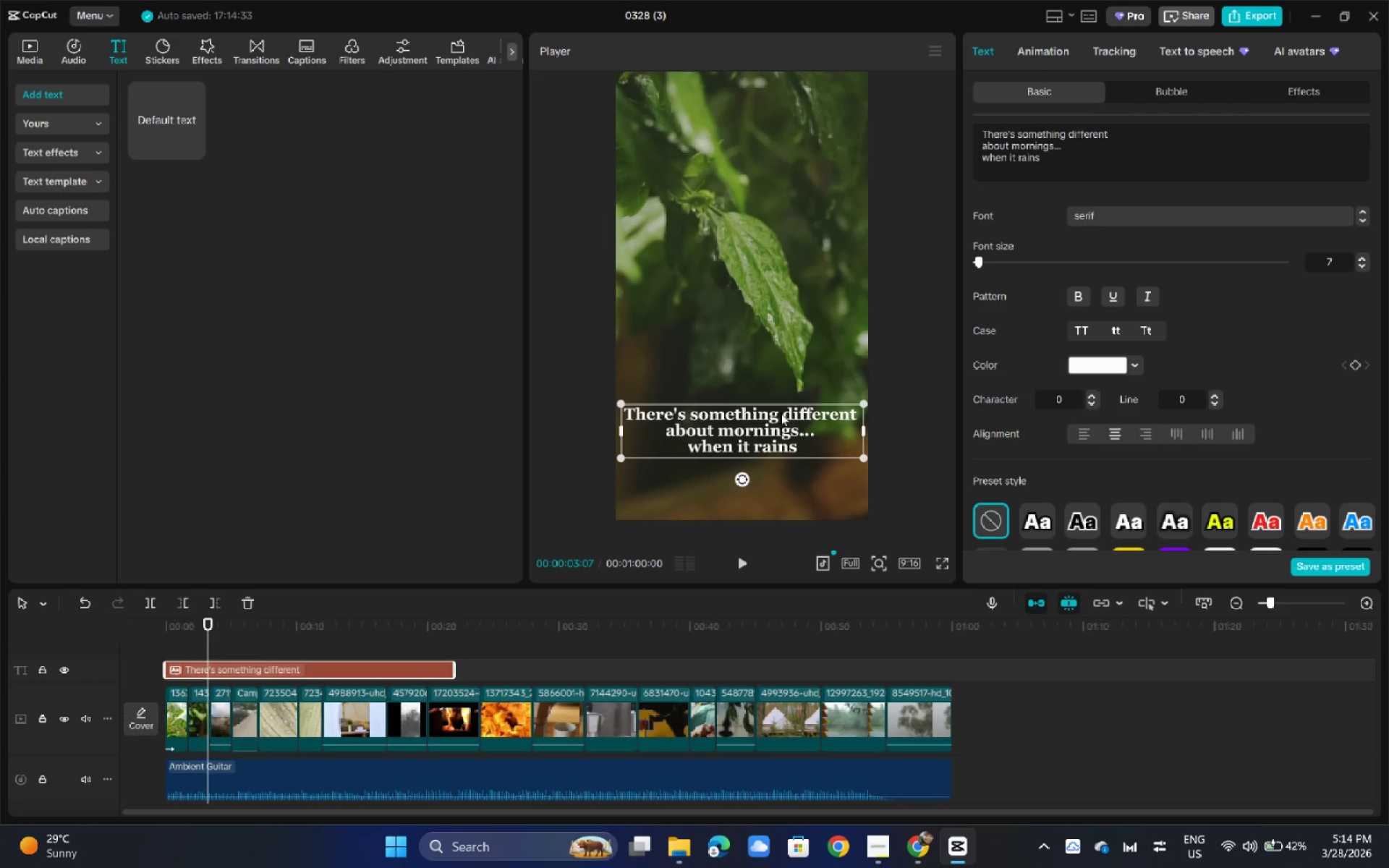 
left_click_drag(start_coordinate=[783, 409], to_coordinate=[776, 404])
 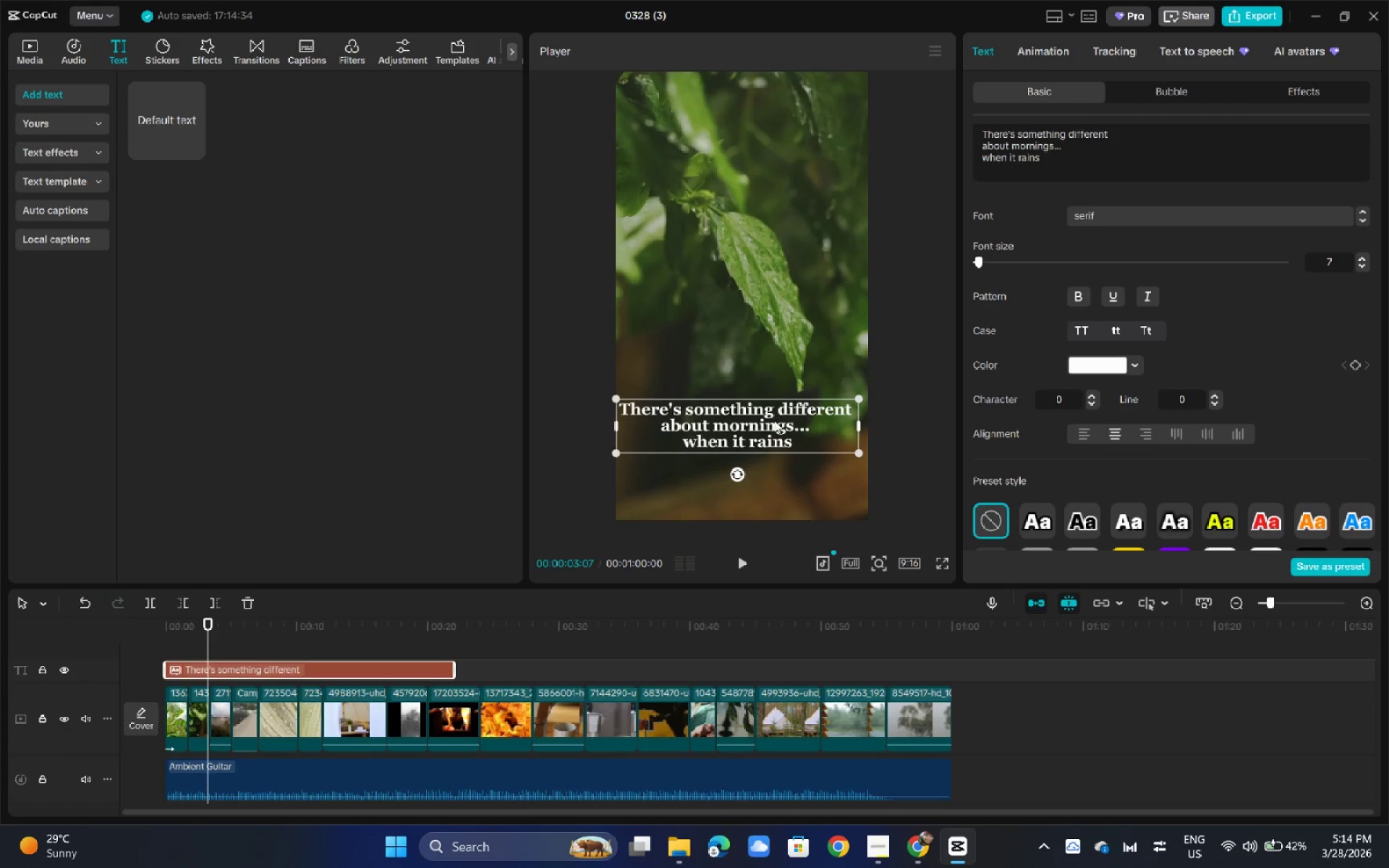 
left_click_drag(start_coordinate=[774, 422], to_coordinate=[786, 422])
 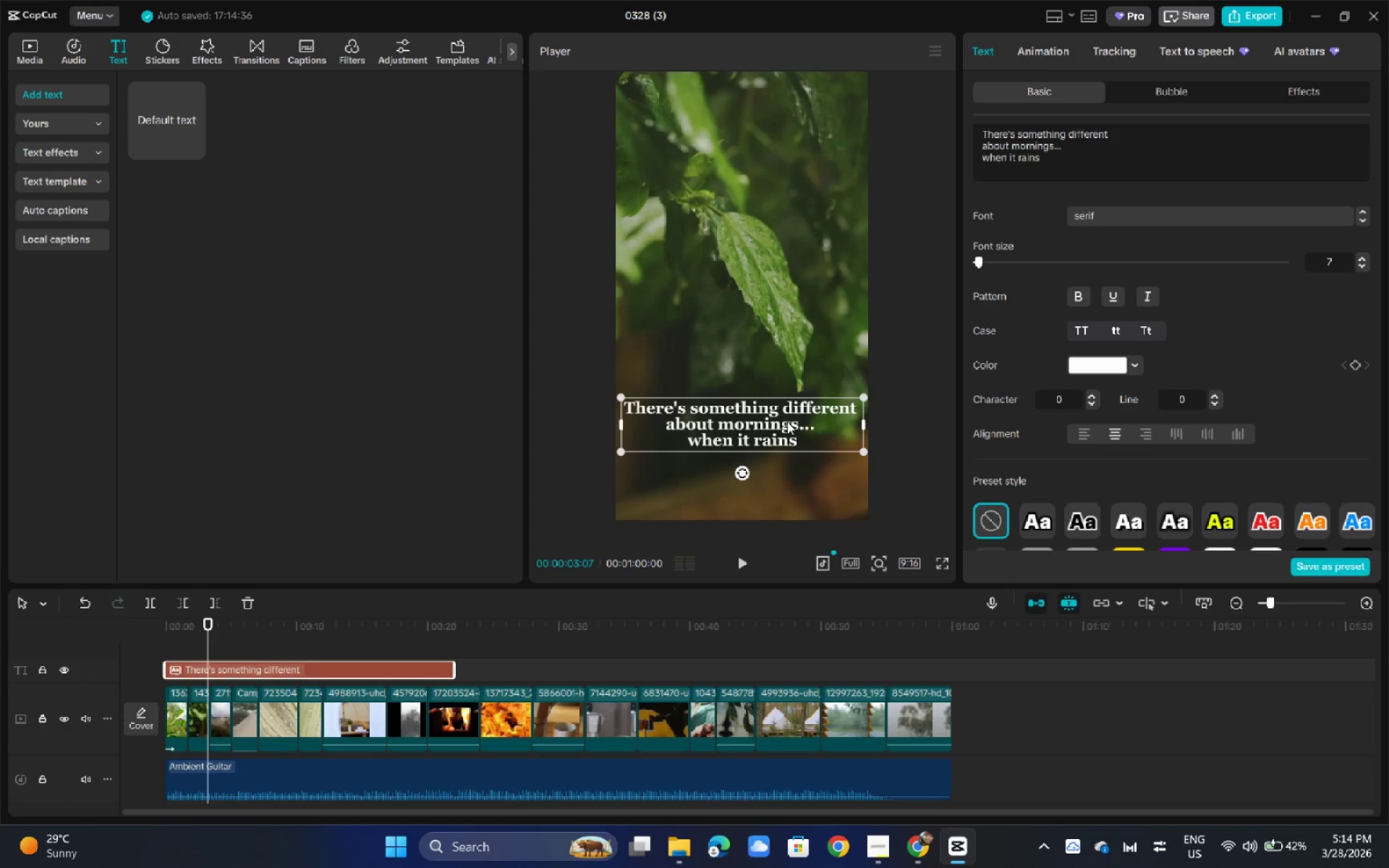 
left_click_drag(start_coordinate=[787, 422], to_coordinate=[786, 403])
 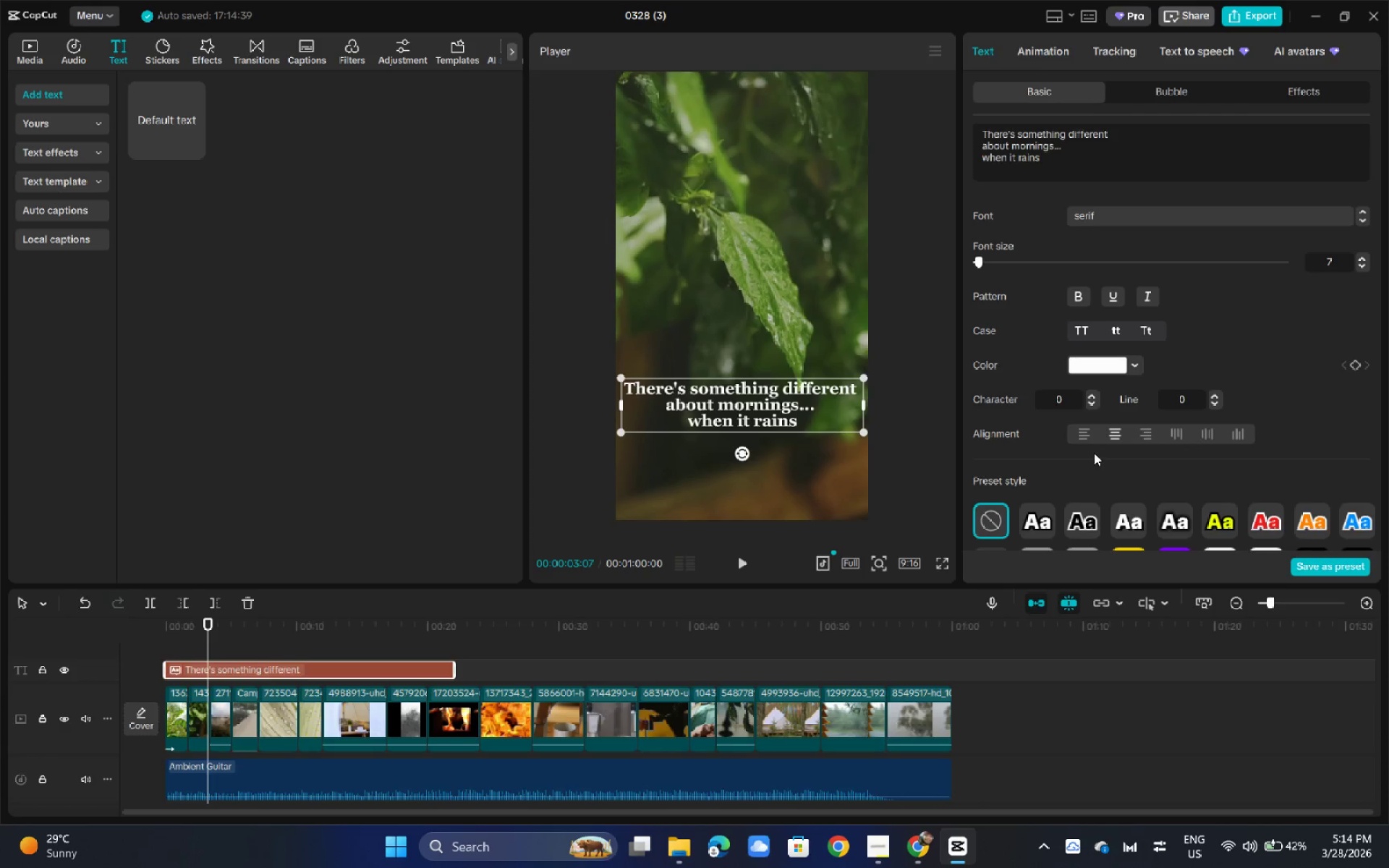 
scroll: coordinate [1135, 441], scroll_direction: down, amount: 29.0
 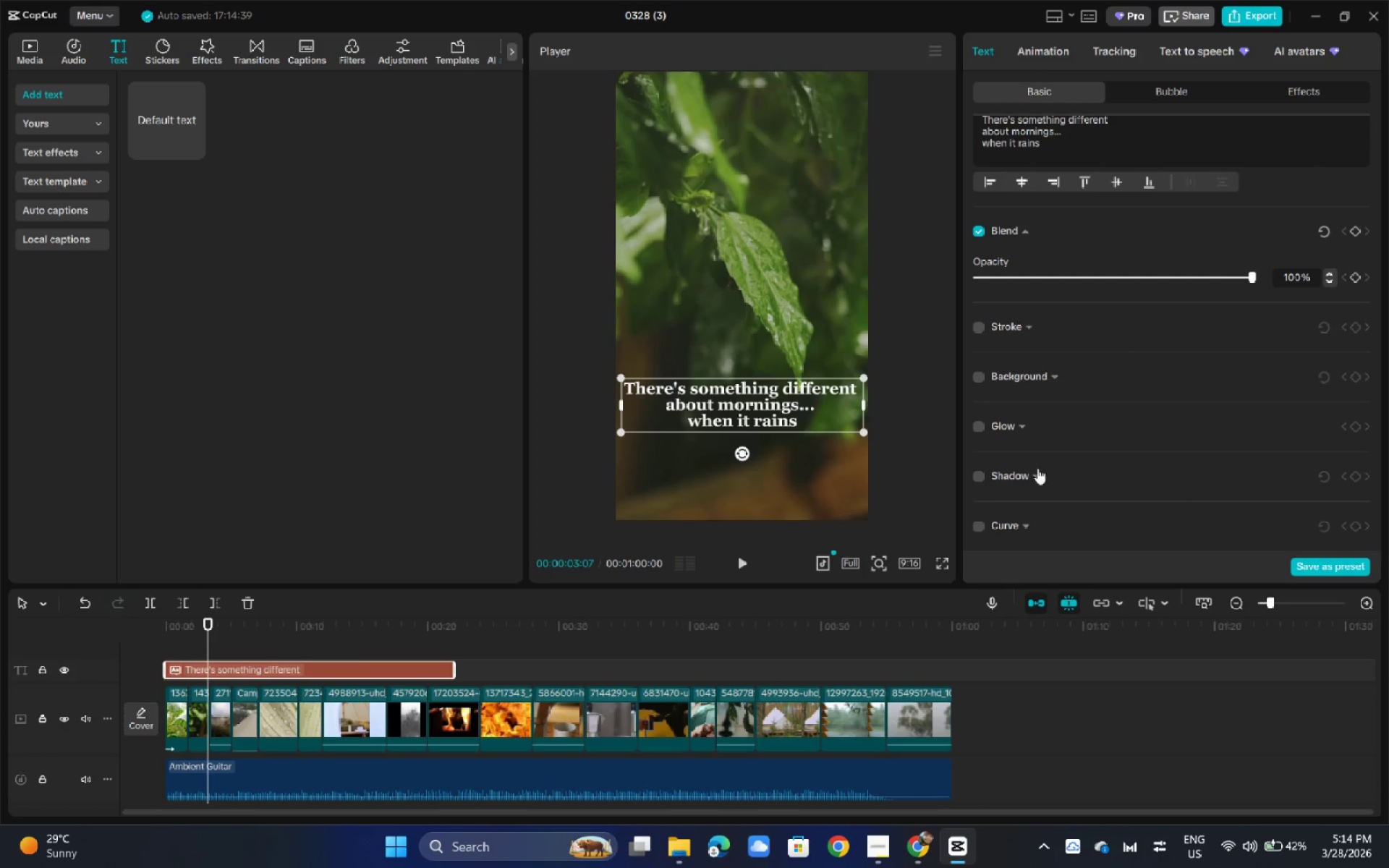 
left_click([1035, 476])
 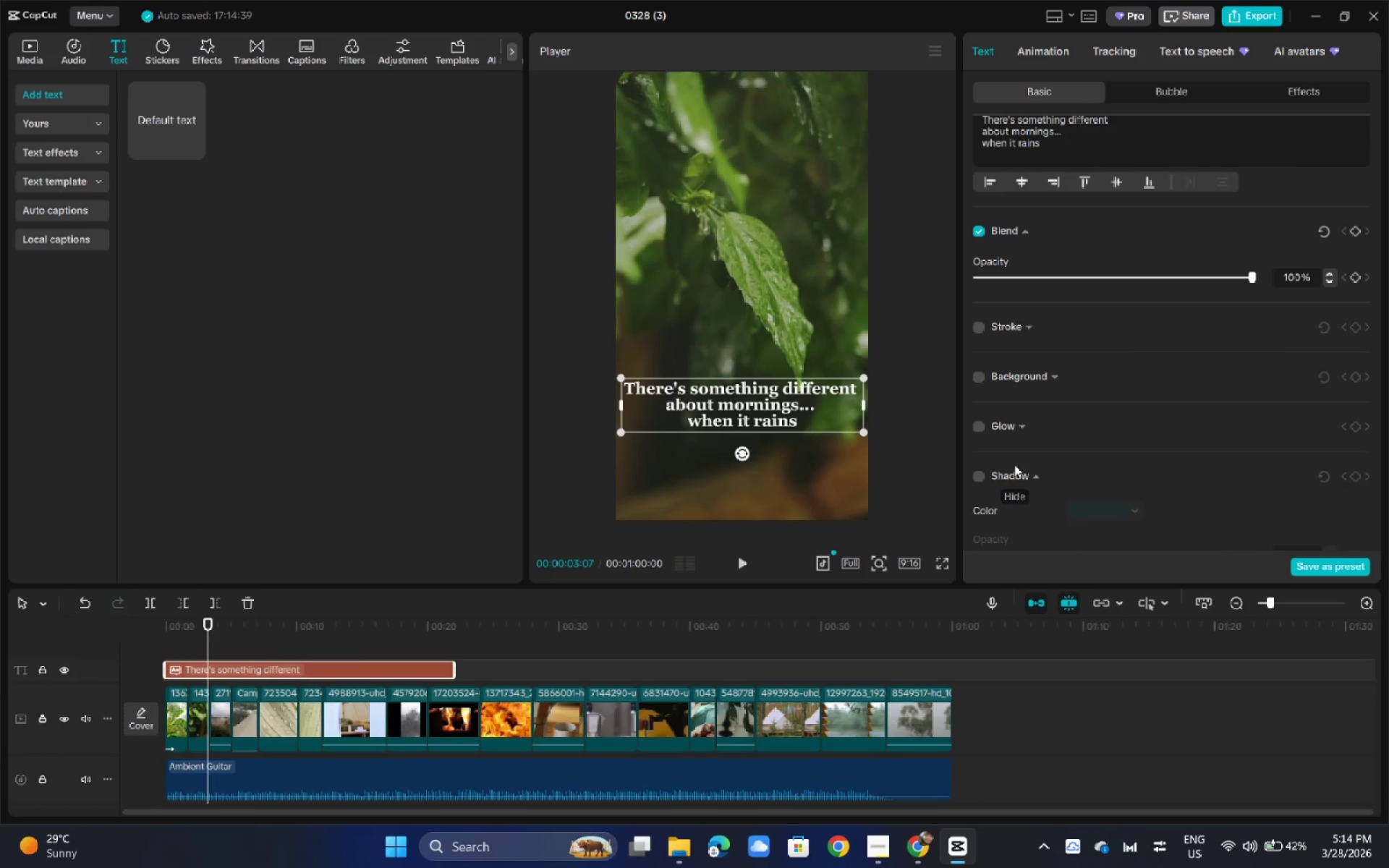 
scroll: coordinate [1072, 444], scroll_direction: down, amount: 5.0
 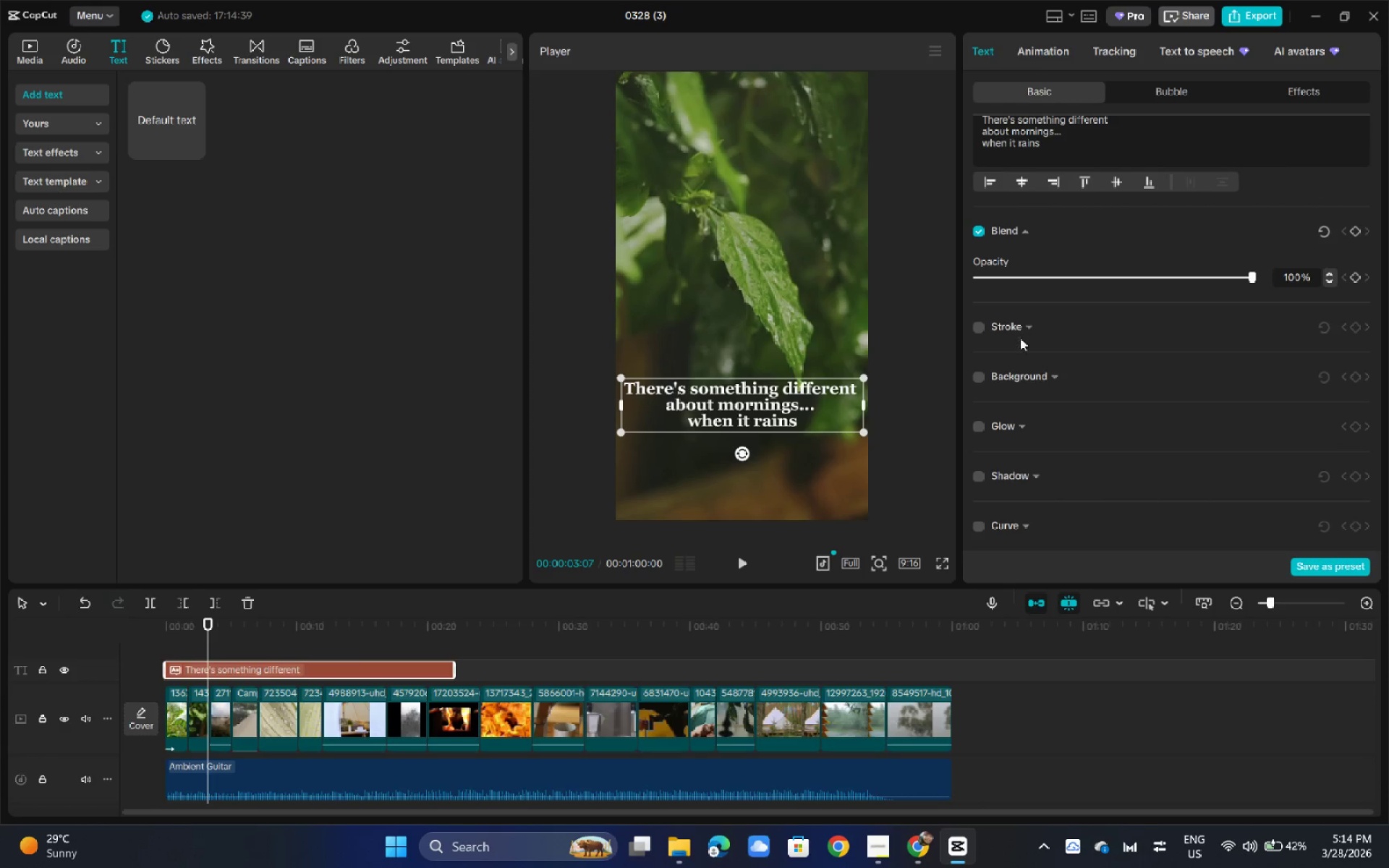 
left_click([984, 473])
 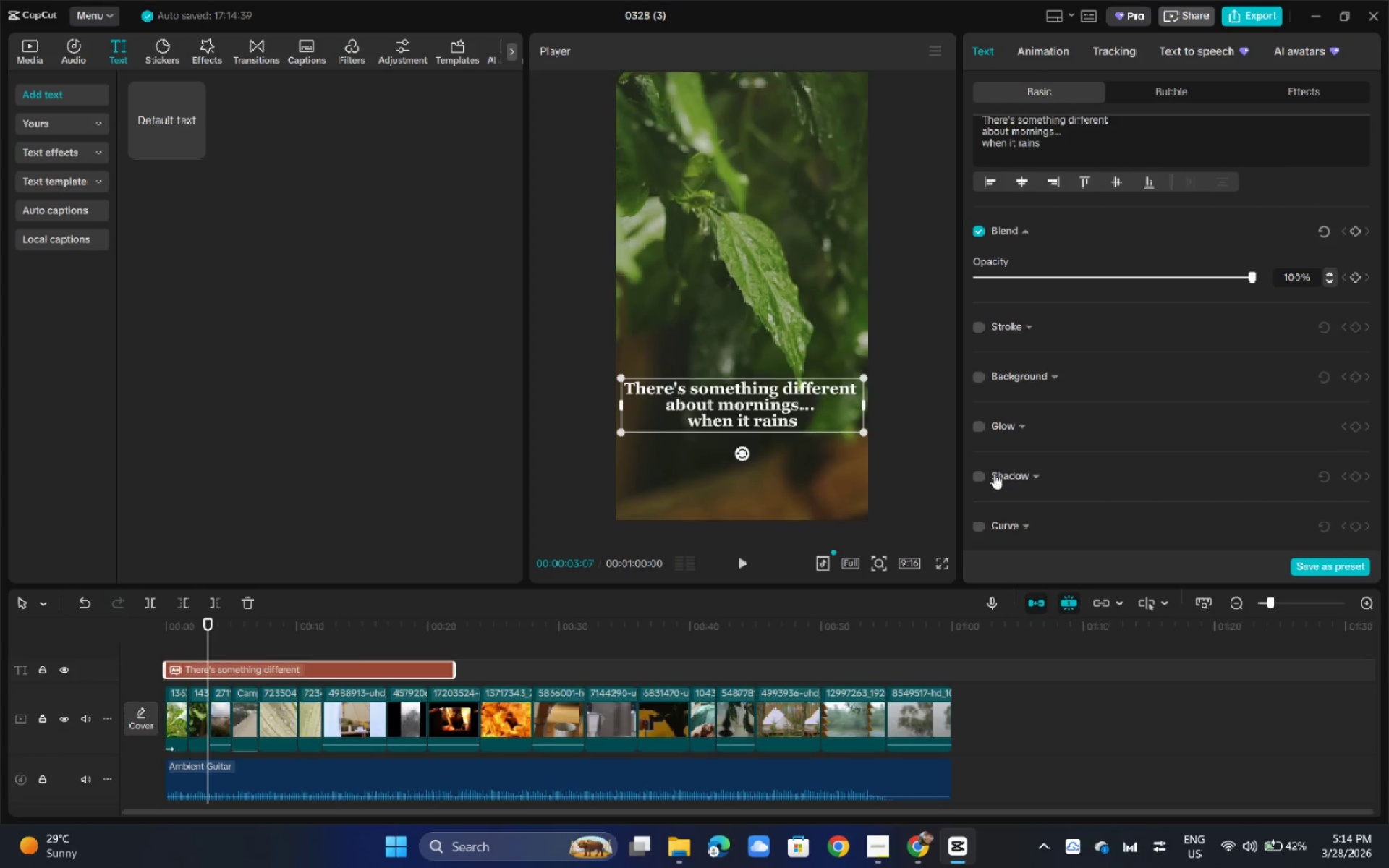 
scroll: coordinate [995, 497], scroll_direction: down, amount: 7.0
 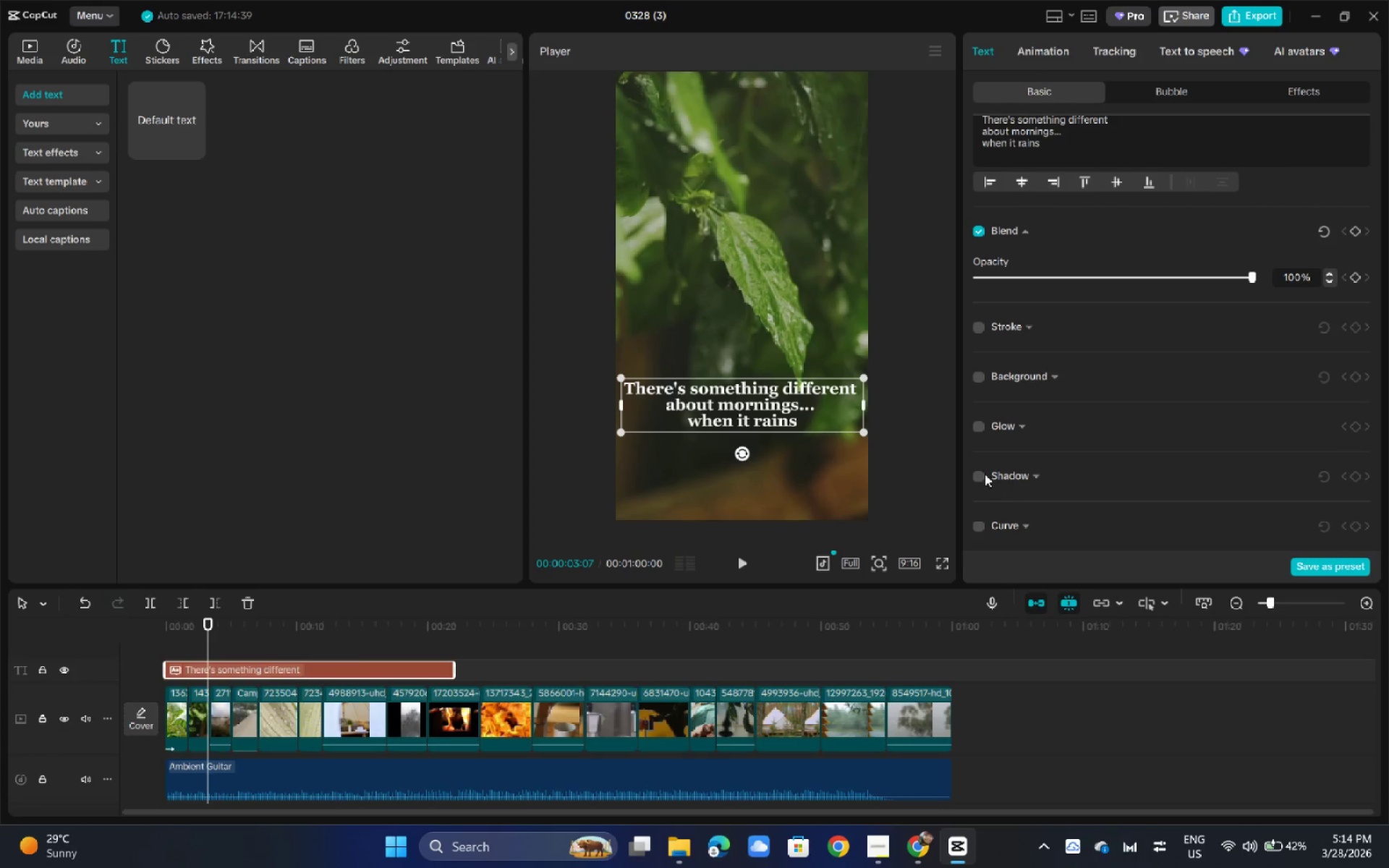 
left_click([977, 477])
 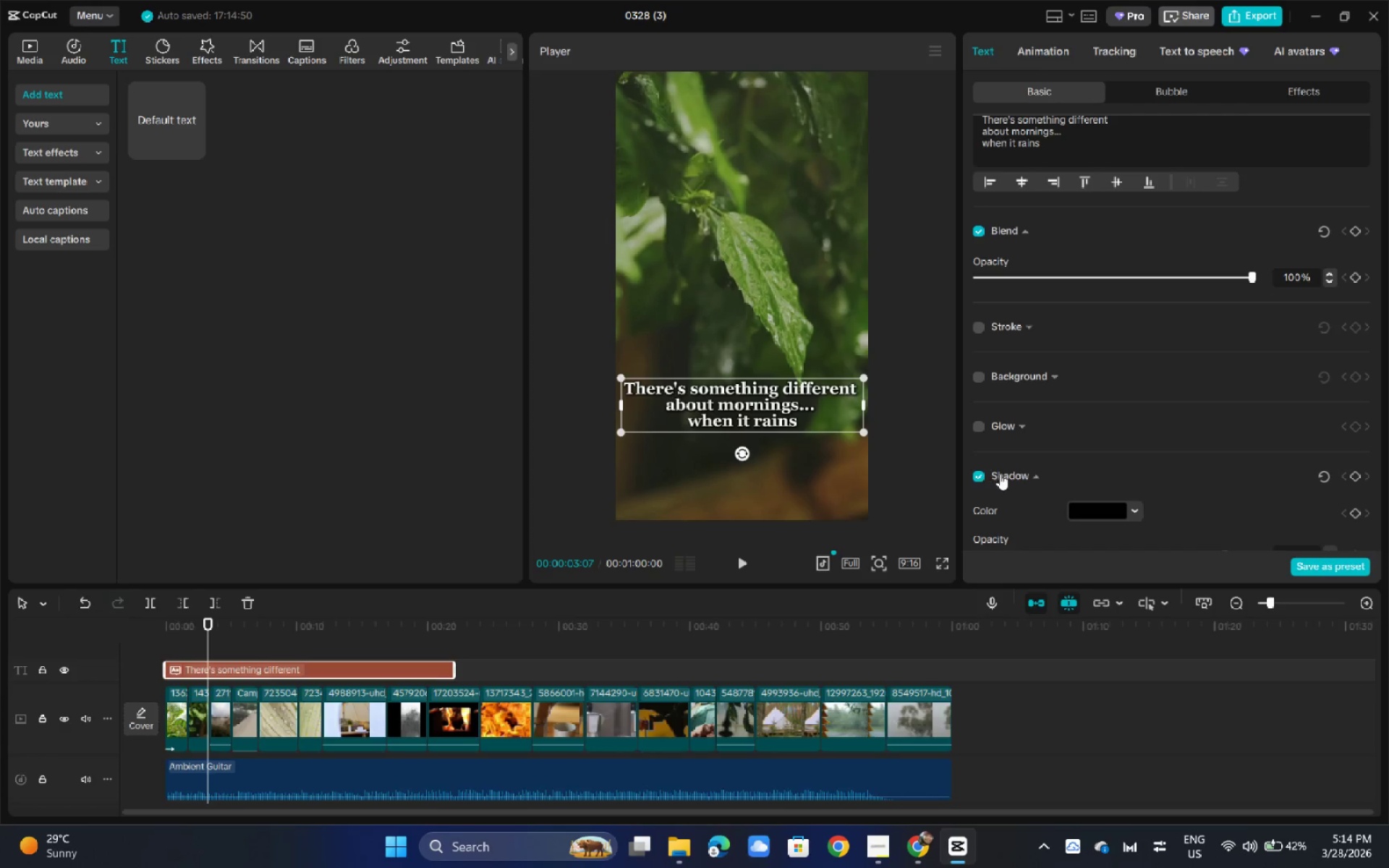 
scroll: coordinate [1074, 474], scroll_direction: down, amount: 4.0
 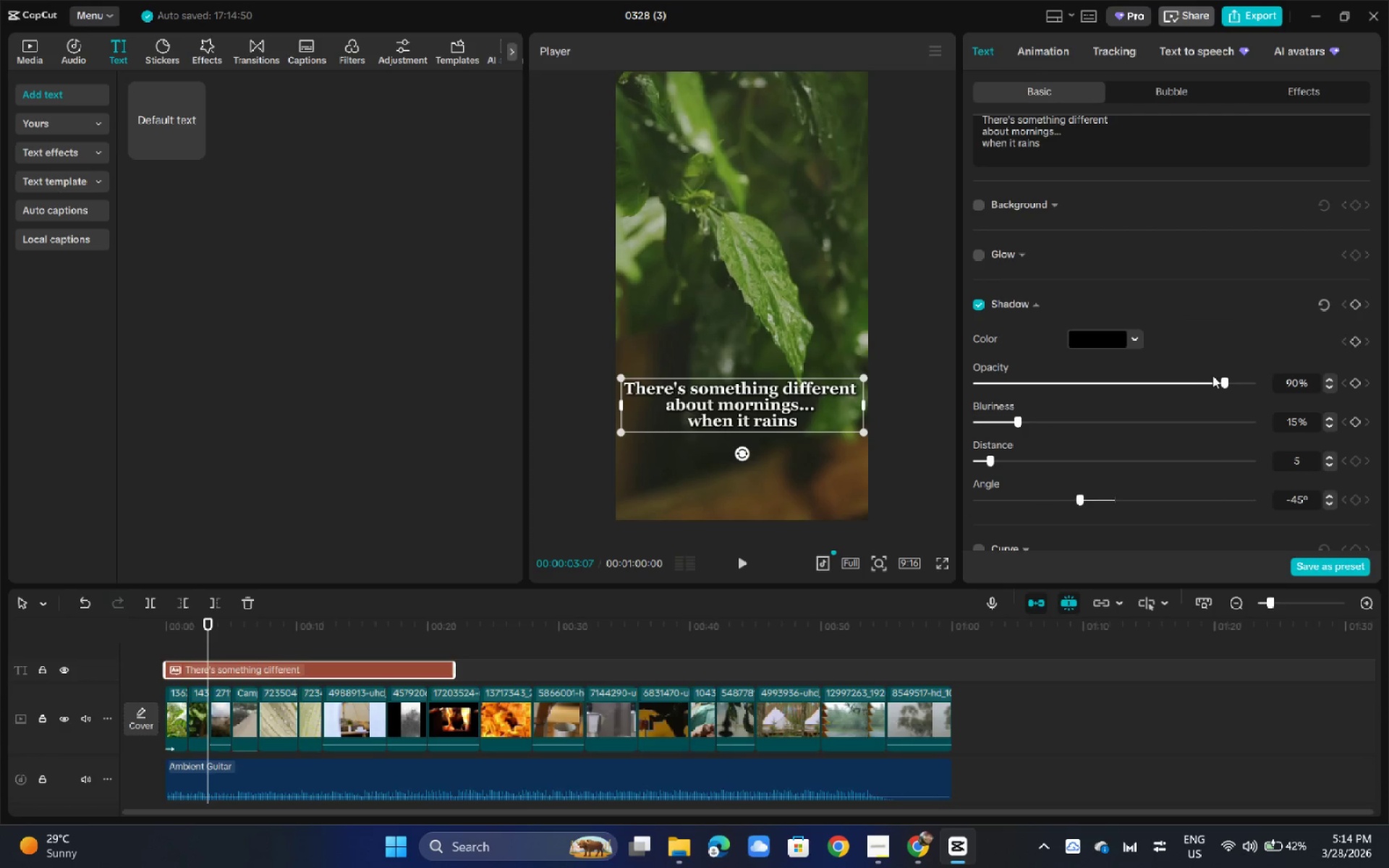 
left_click_drag(start_coordinate=[1226, 383], to_coordinate=[1090, 393])
 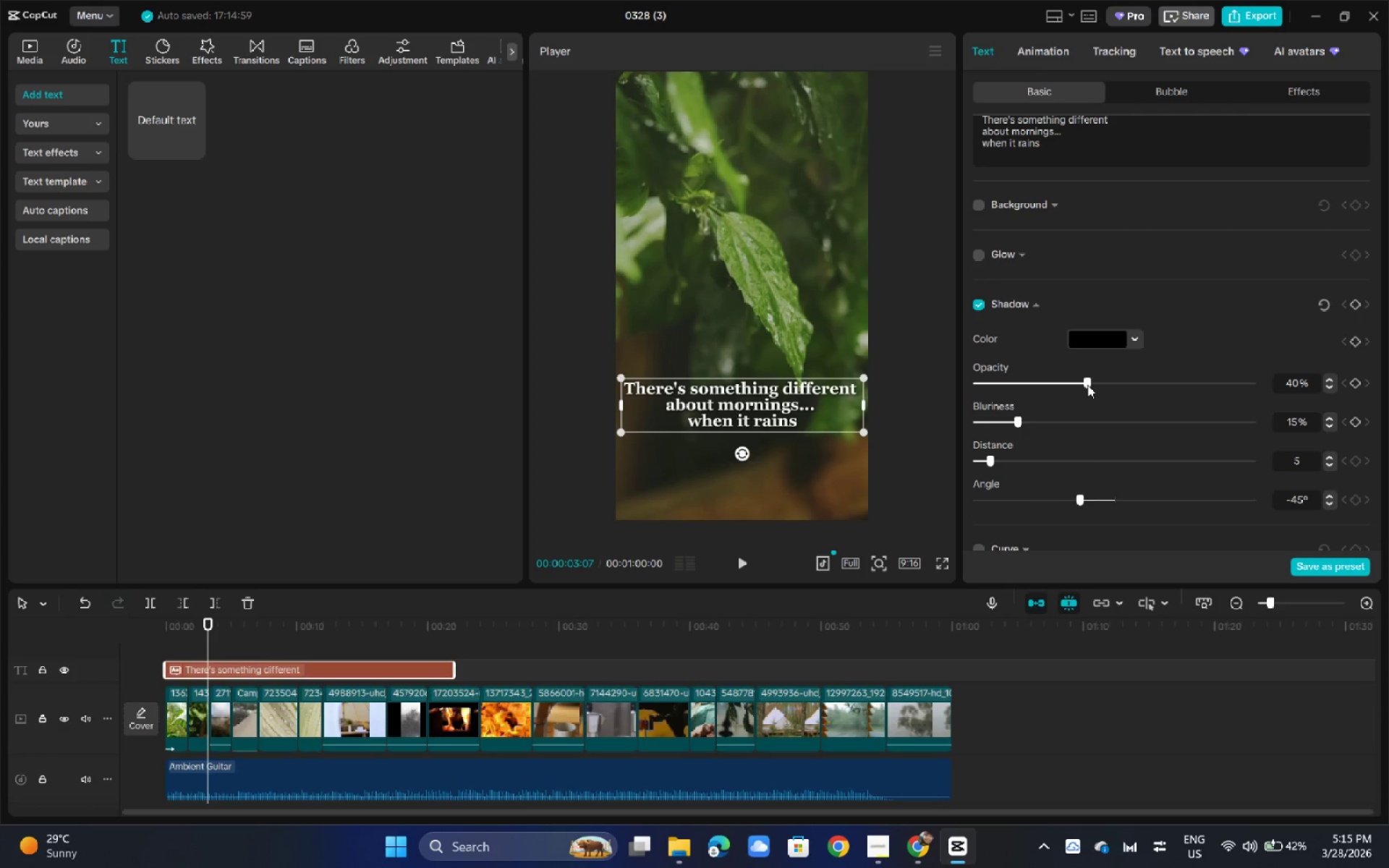 
scroll: coordinate [1087, 385], scroll_direction: up, amount: 3.0
 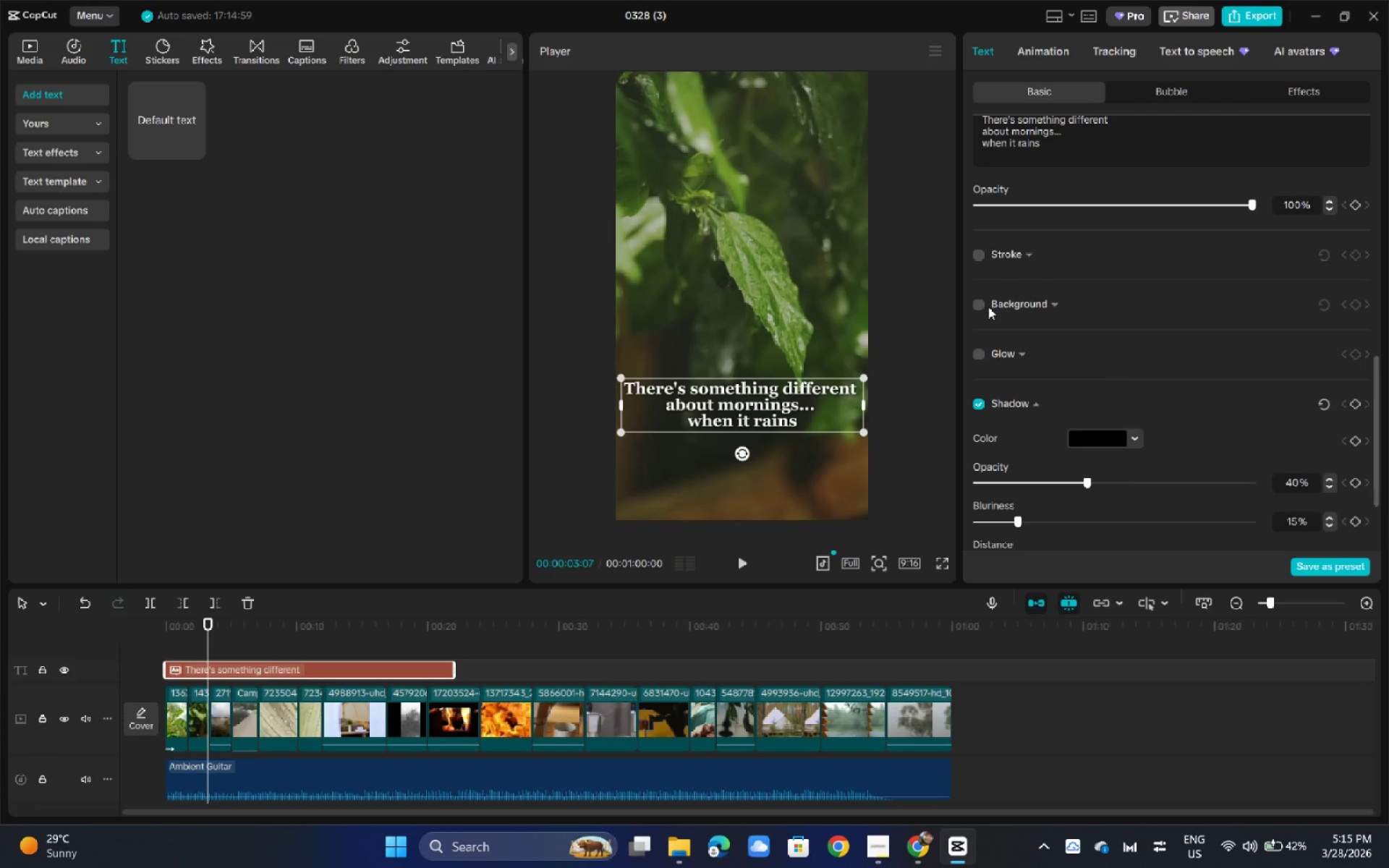 
left_click([978, 305])
 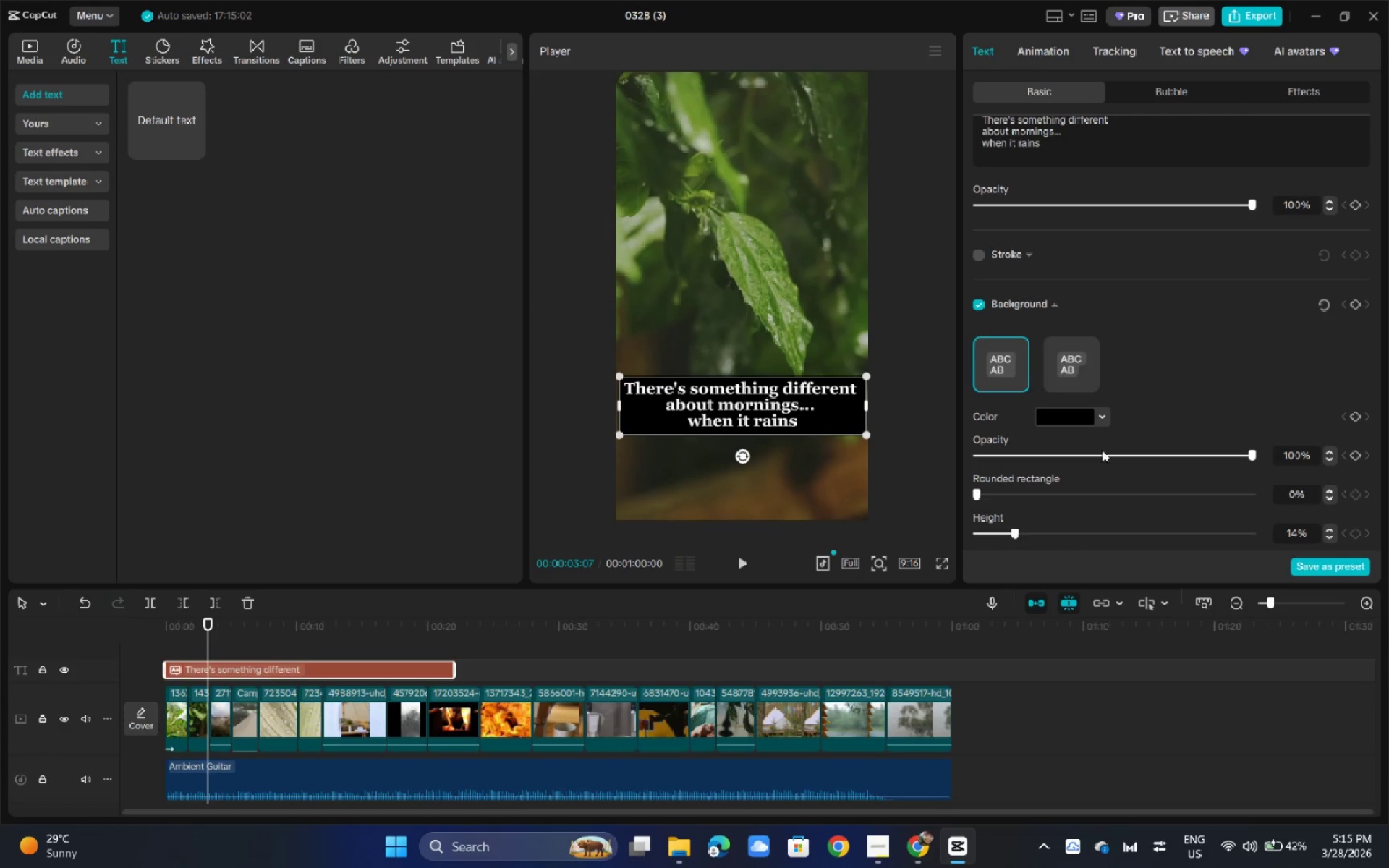 
left_click_drag(start_coordinate=[1142, 452], to_coordinate=[1005, 453])
 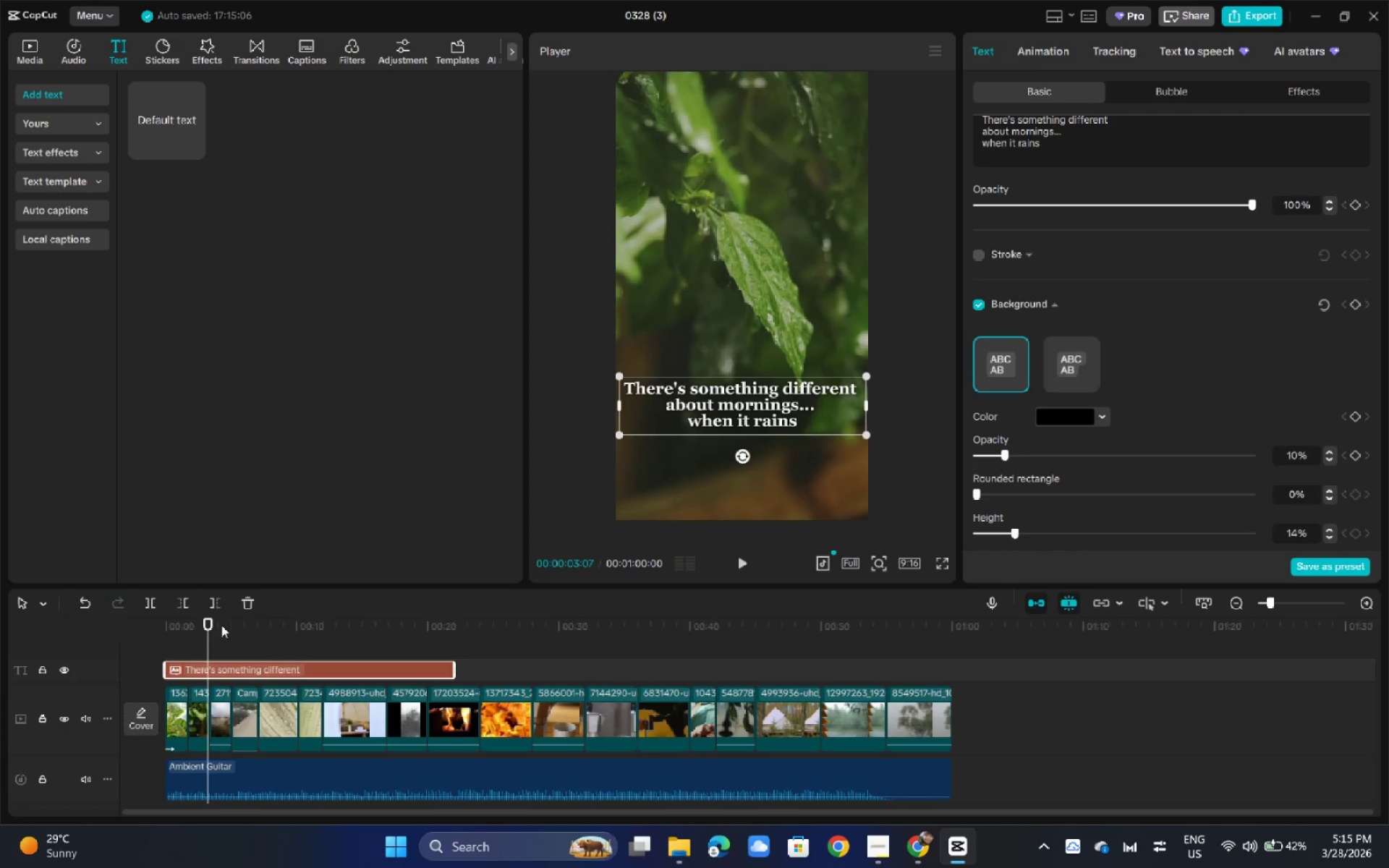 
left_click_drag(start_coordinate=[204, 633], to_coordinate=[101, 645])
 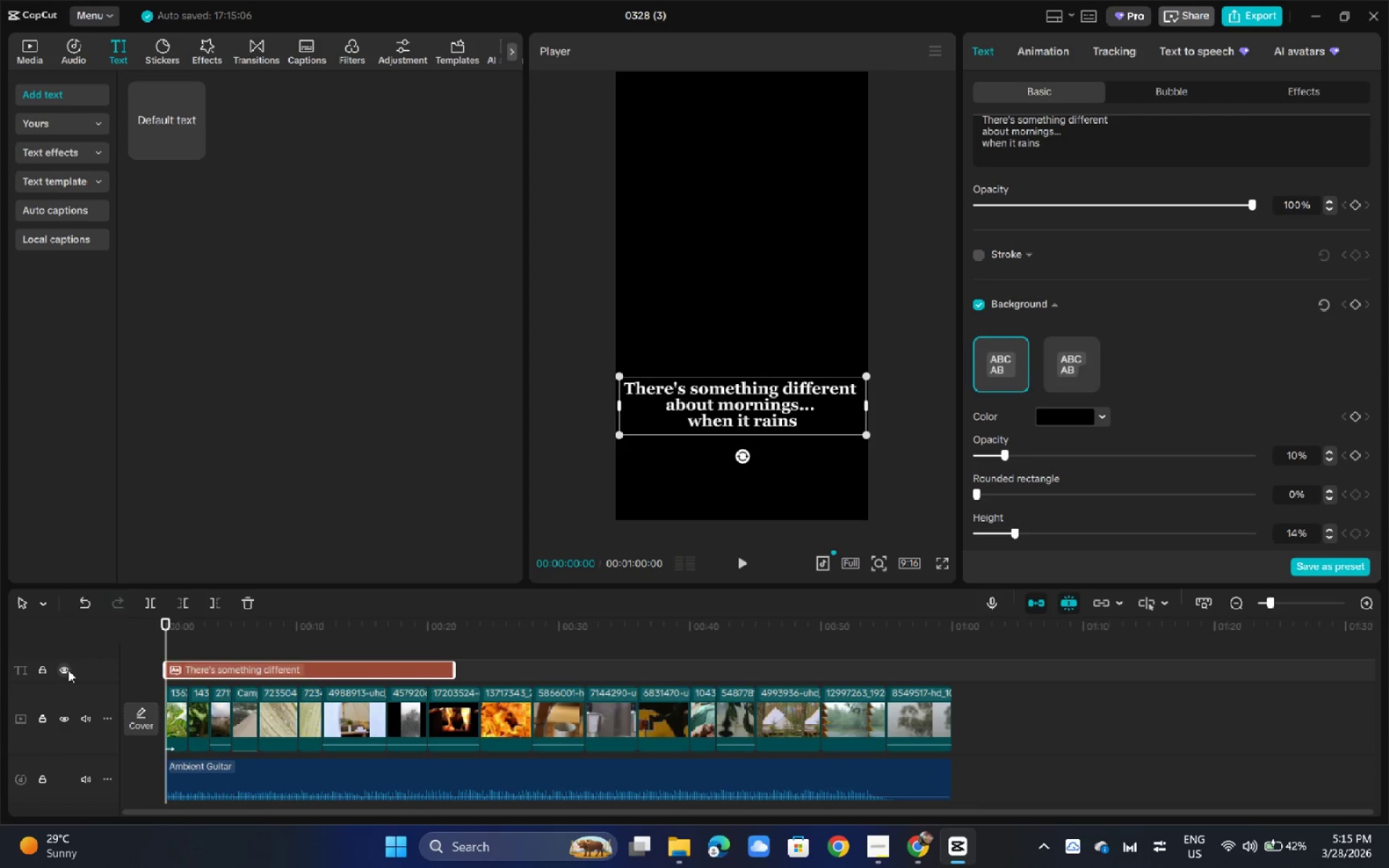 
key(Space)
 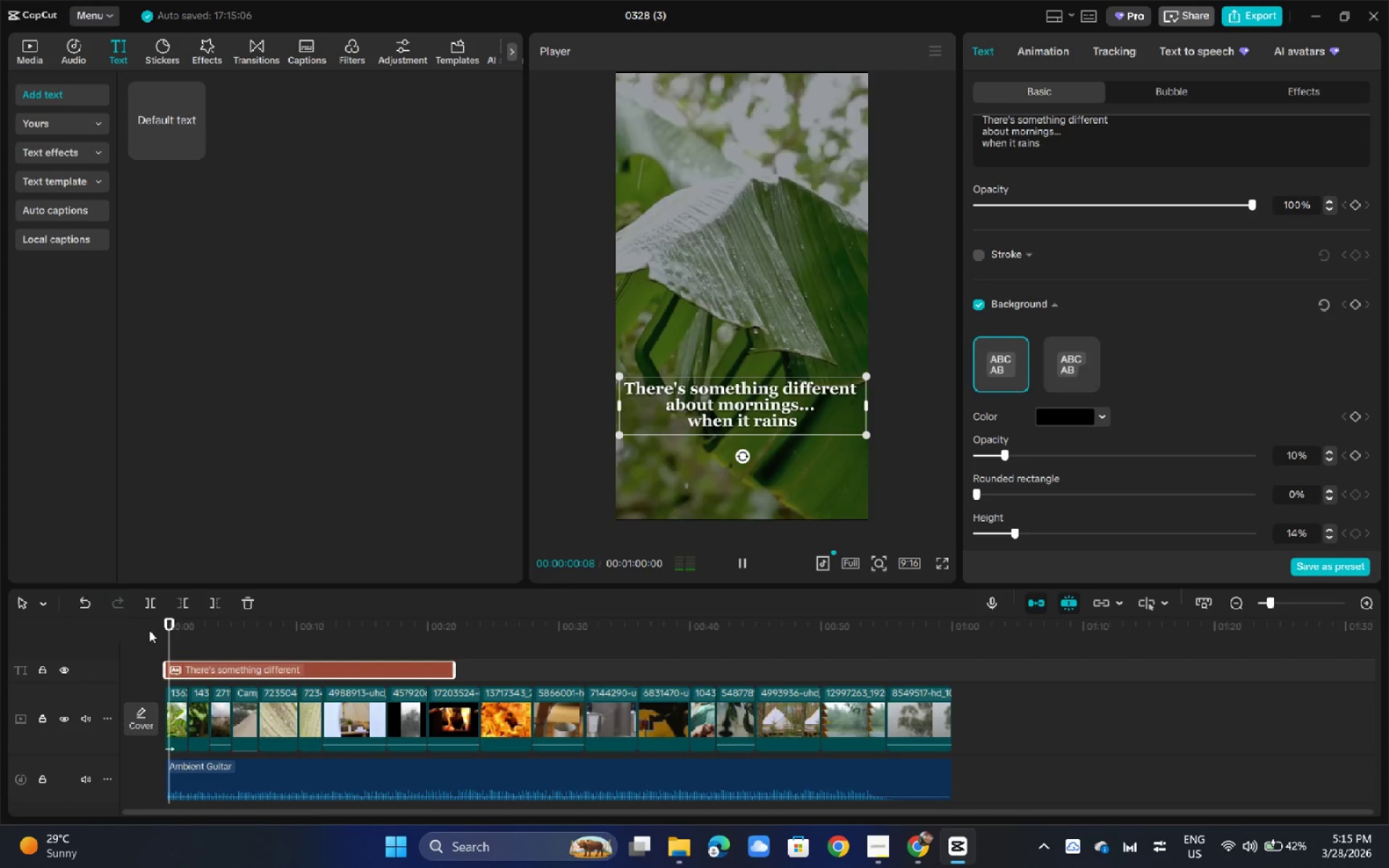 
key(Space)
 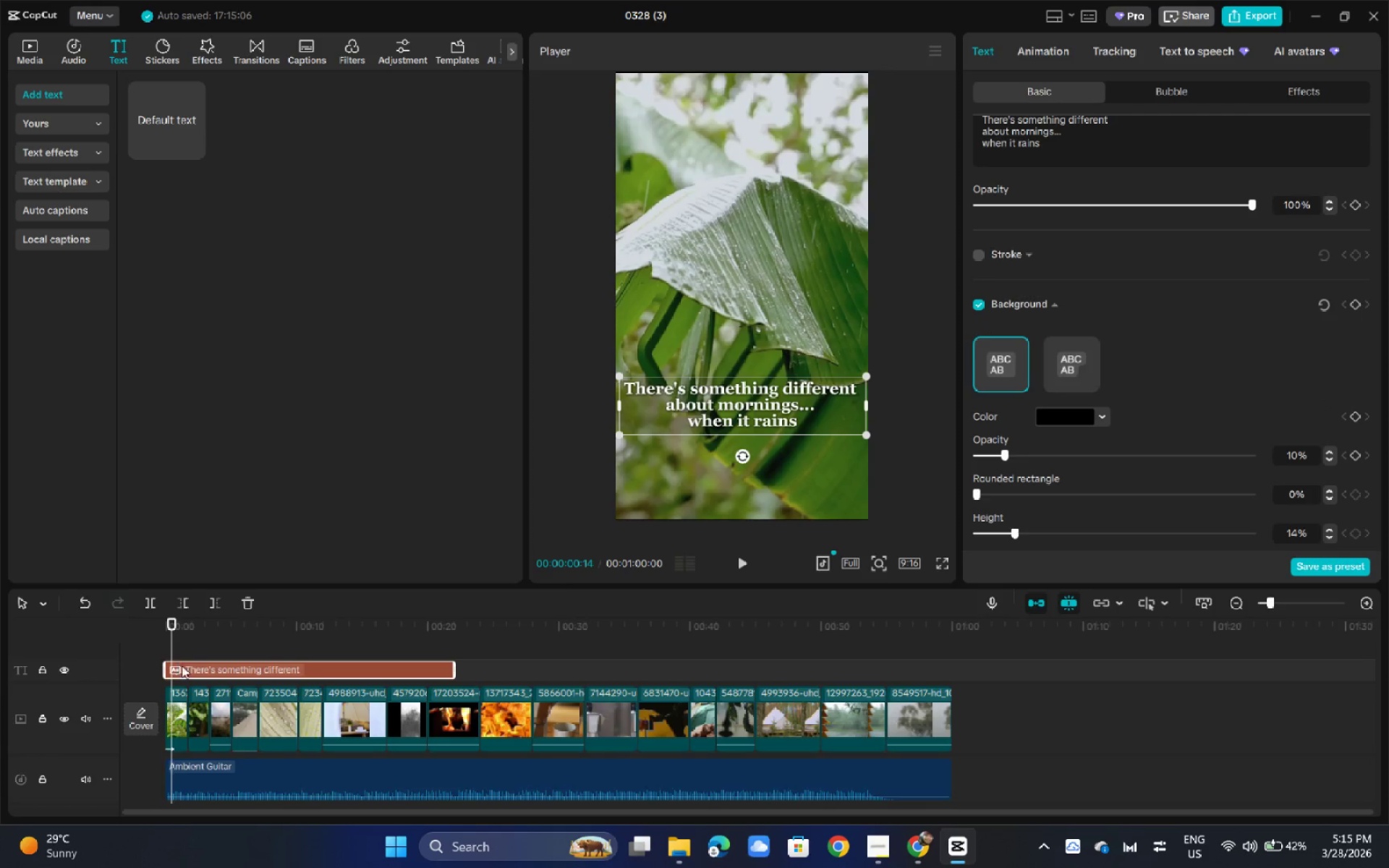 
left_click([187, 666])
 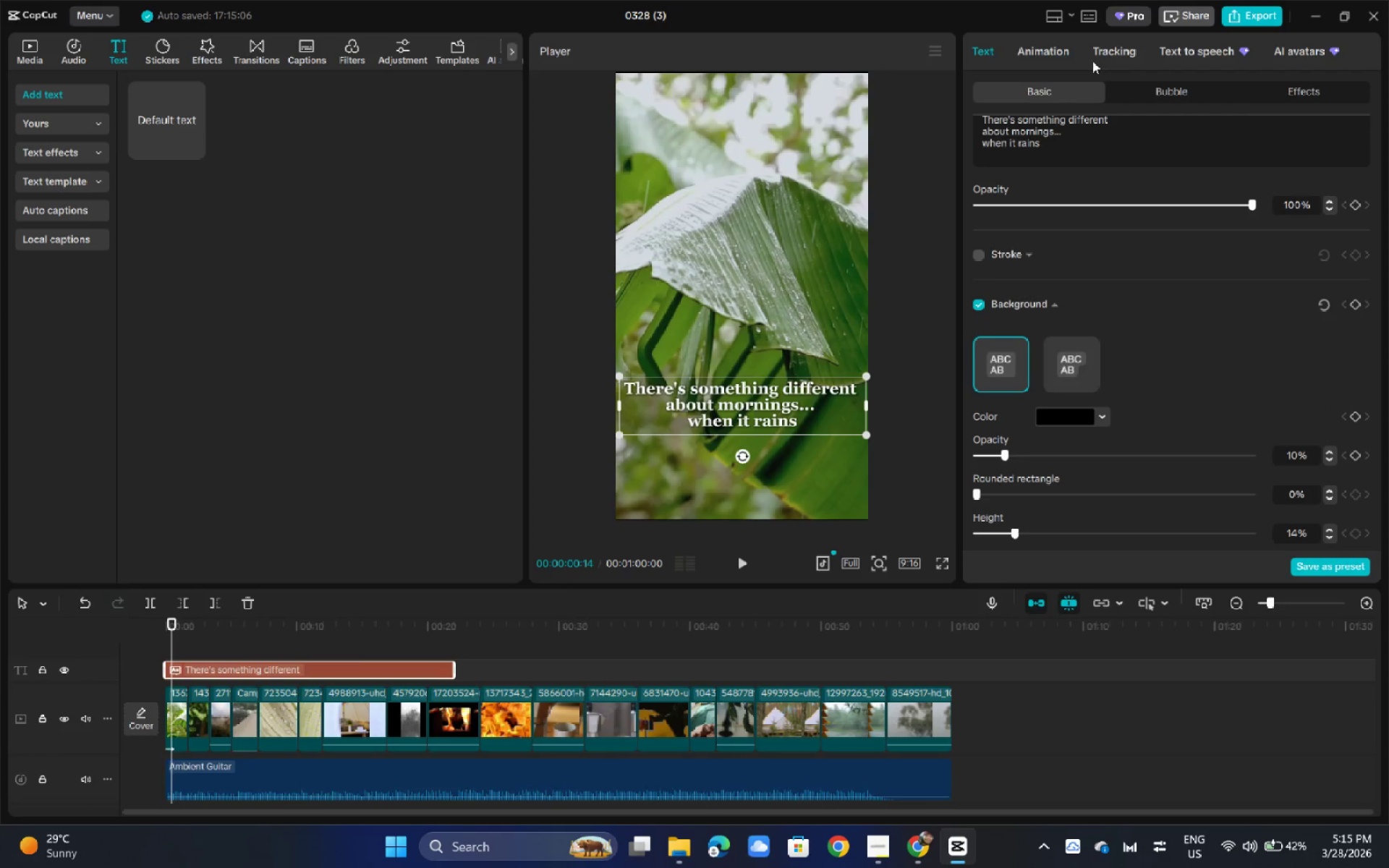 
left_click([1054, 56])
 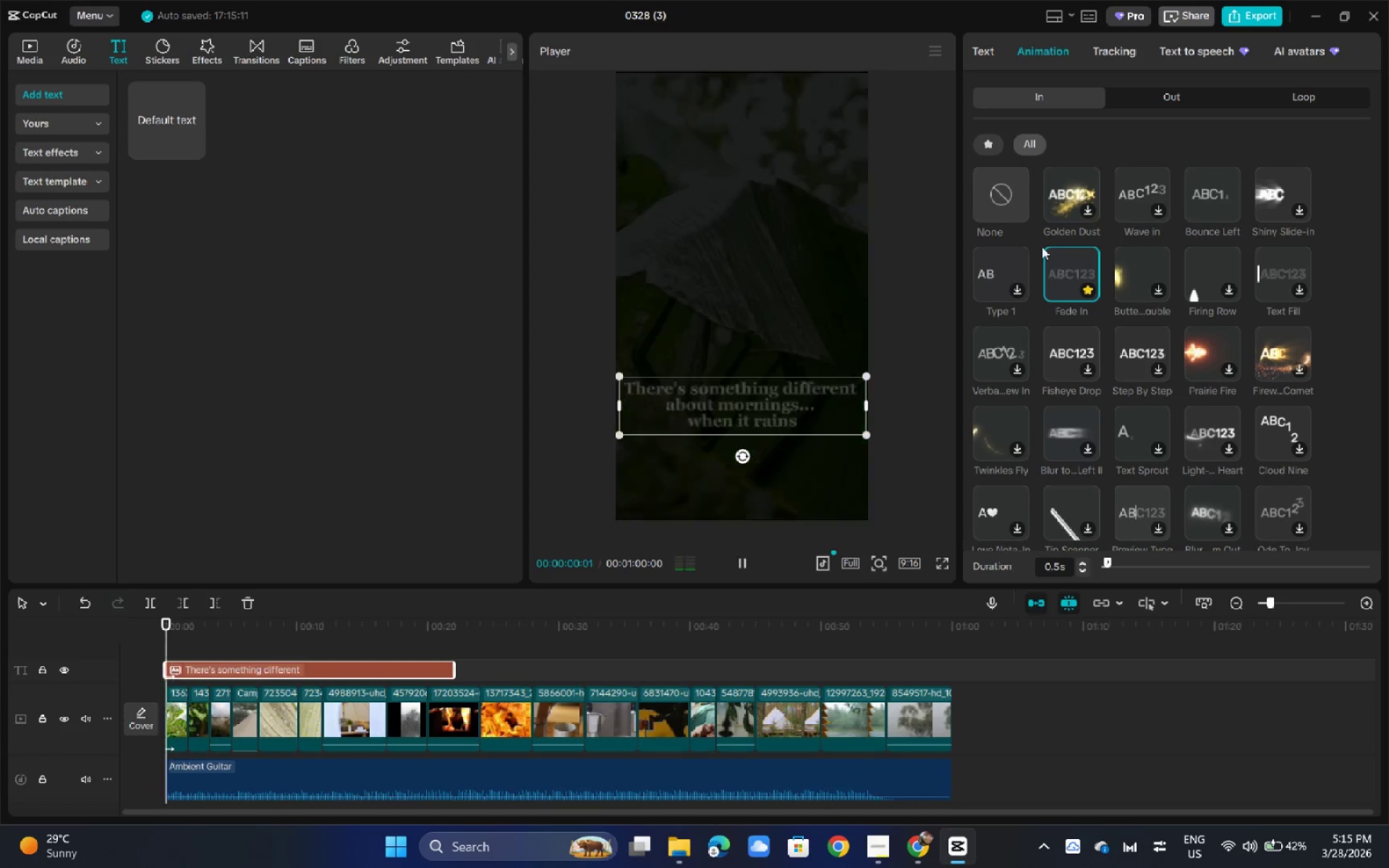 
left_click_drag(start_coordinate=[225, 629], to_coordinate=[79, 647])
 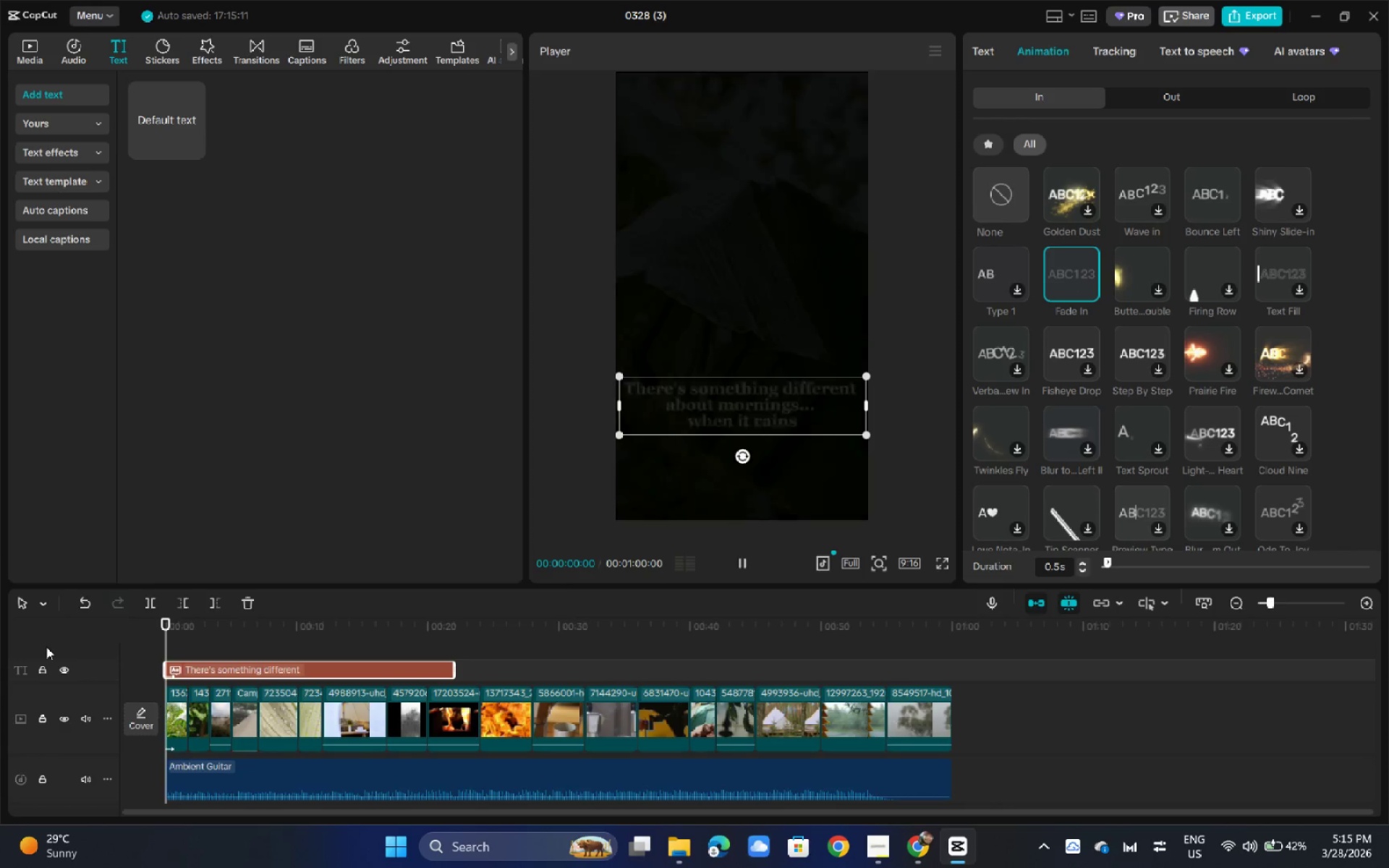 
key(Space)
 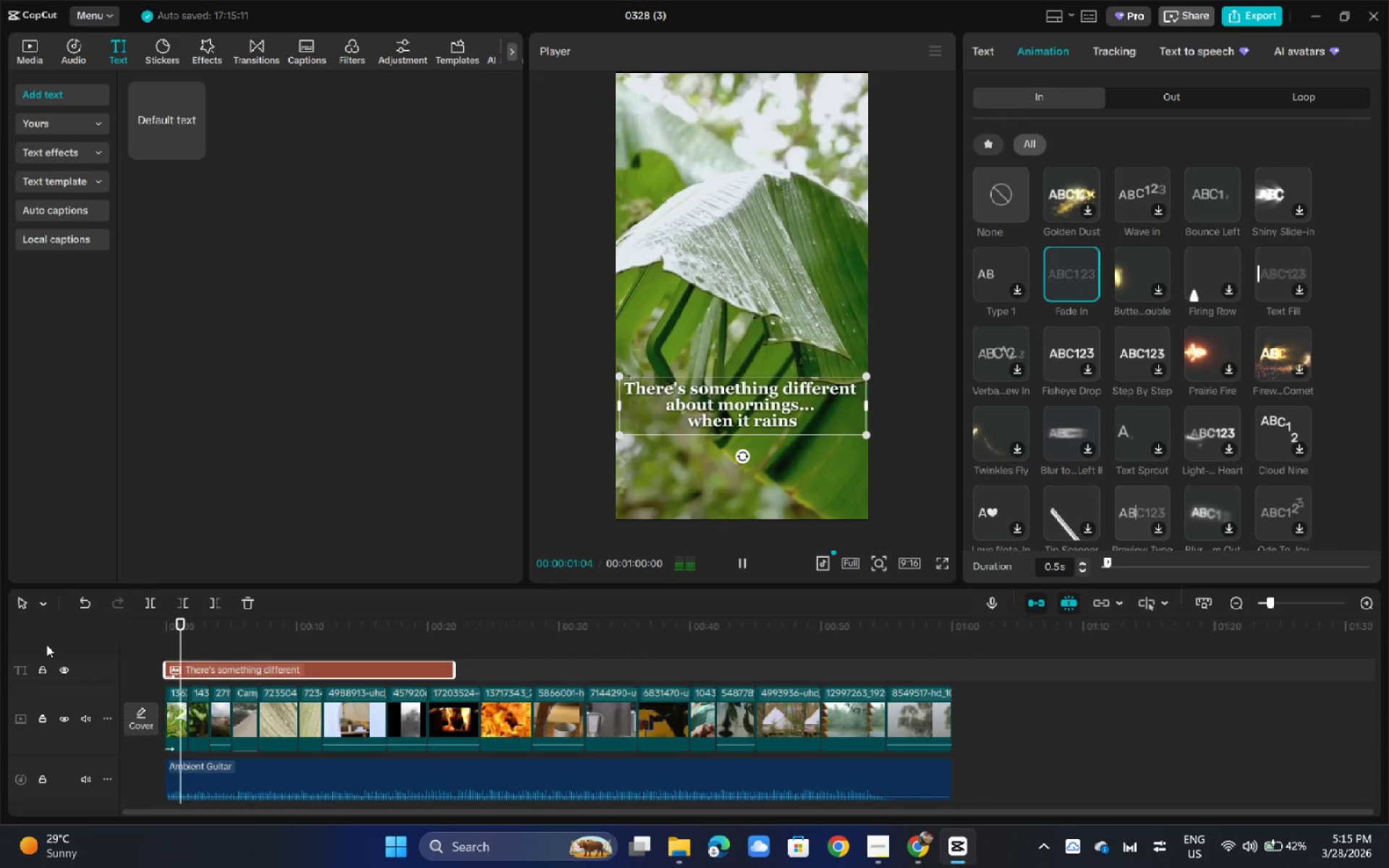 
scroll: coordinate [342, 618], scroll_direction: down, amount: 2.0
 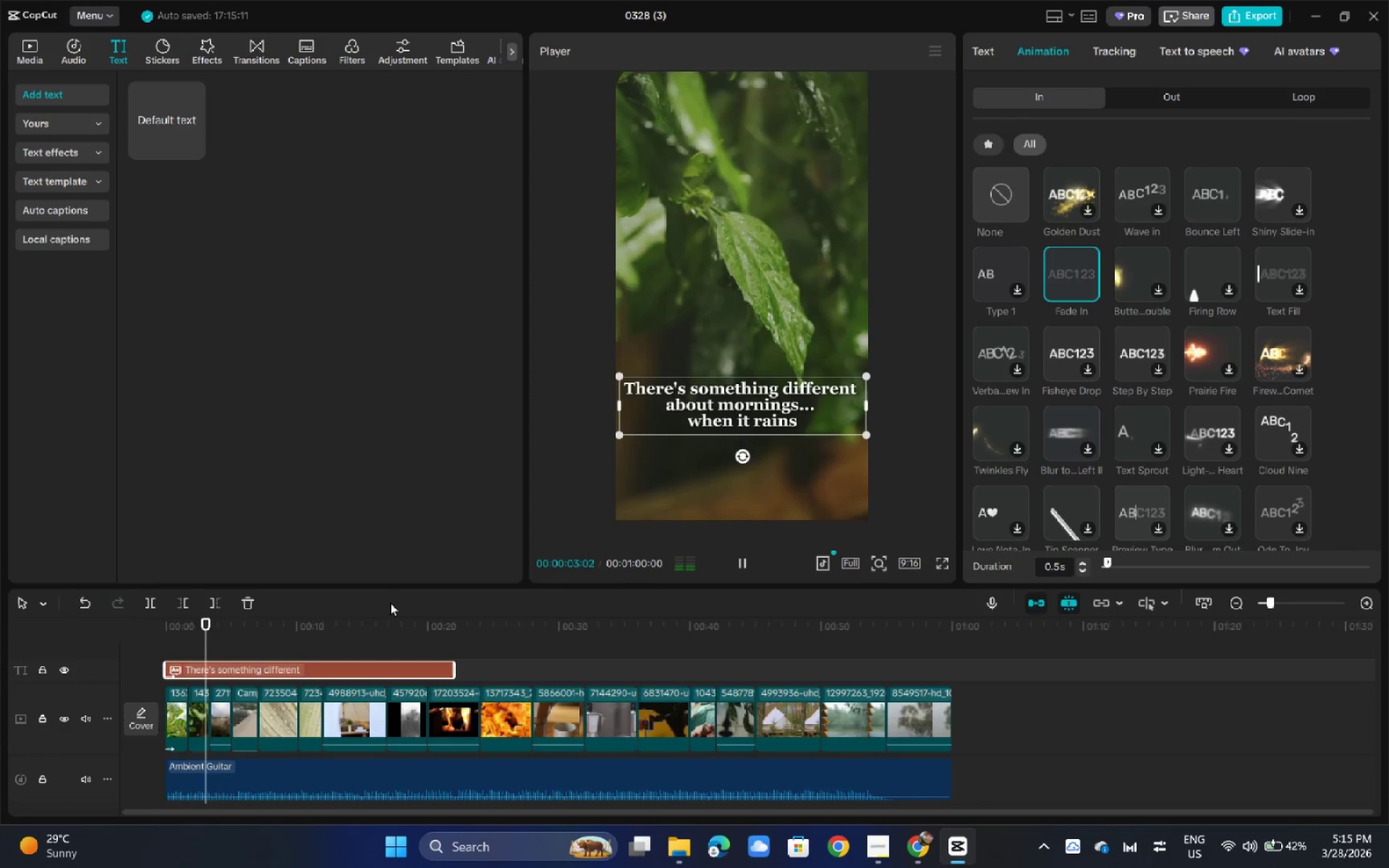 
key(Space)
 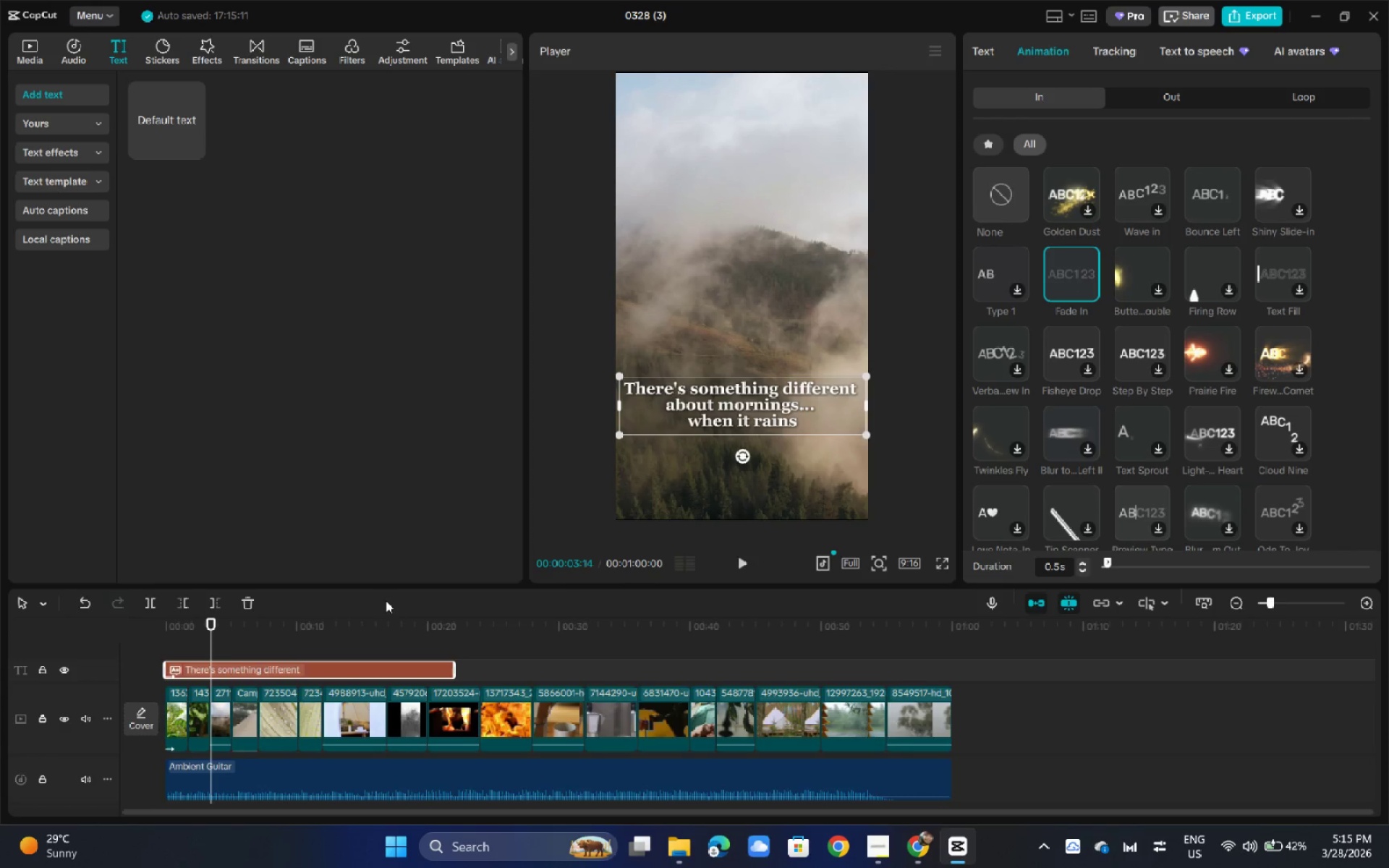 
key(Space)
 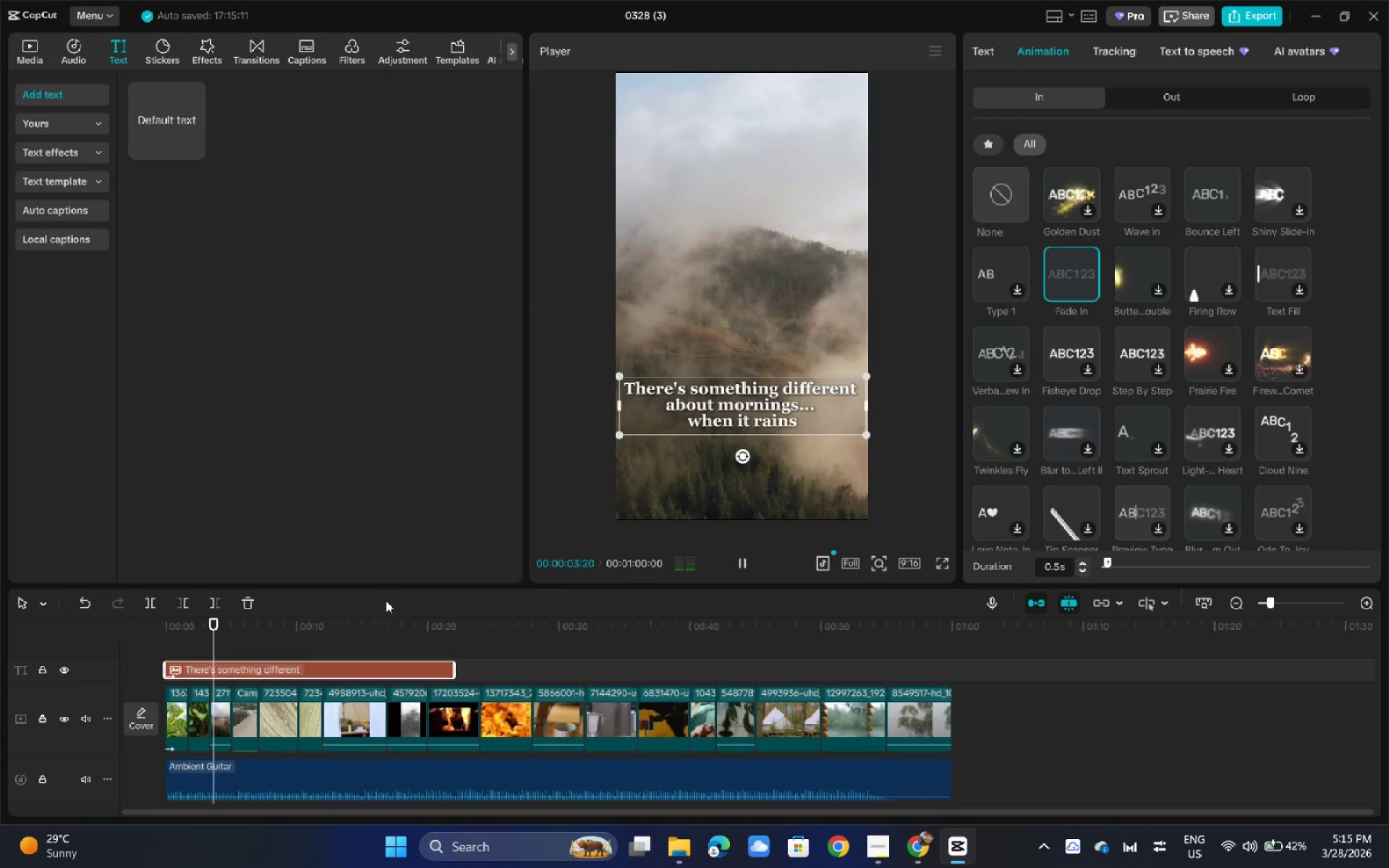 
key(Space)
 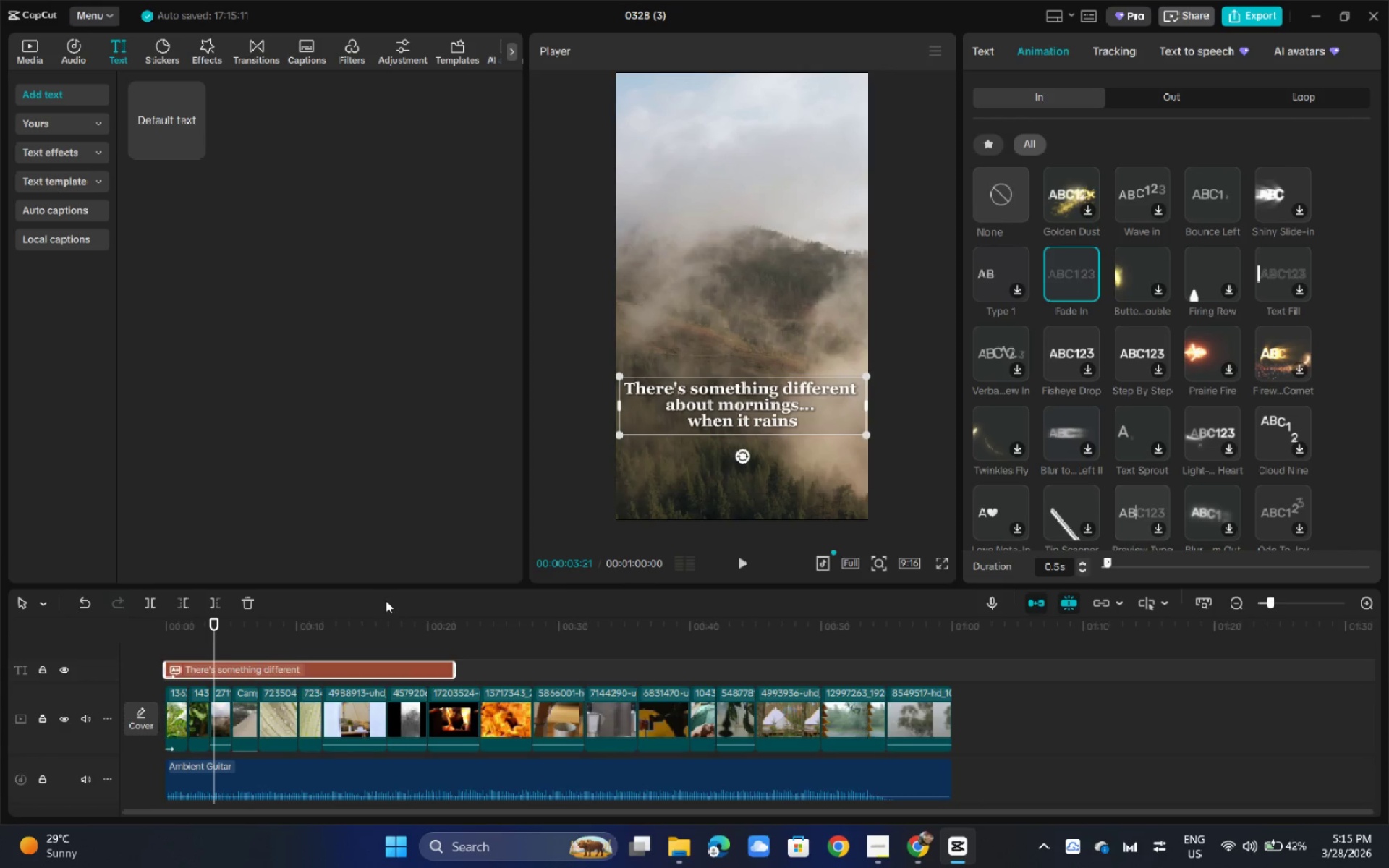 
key(Space)
 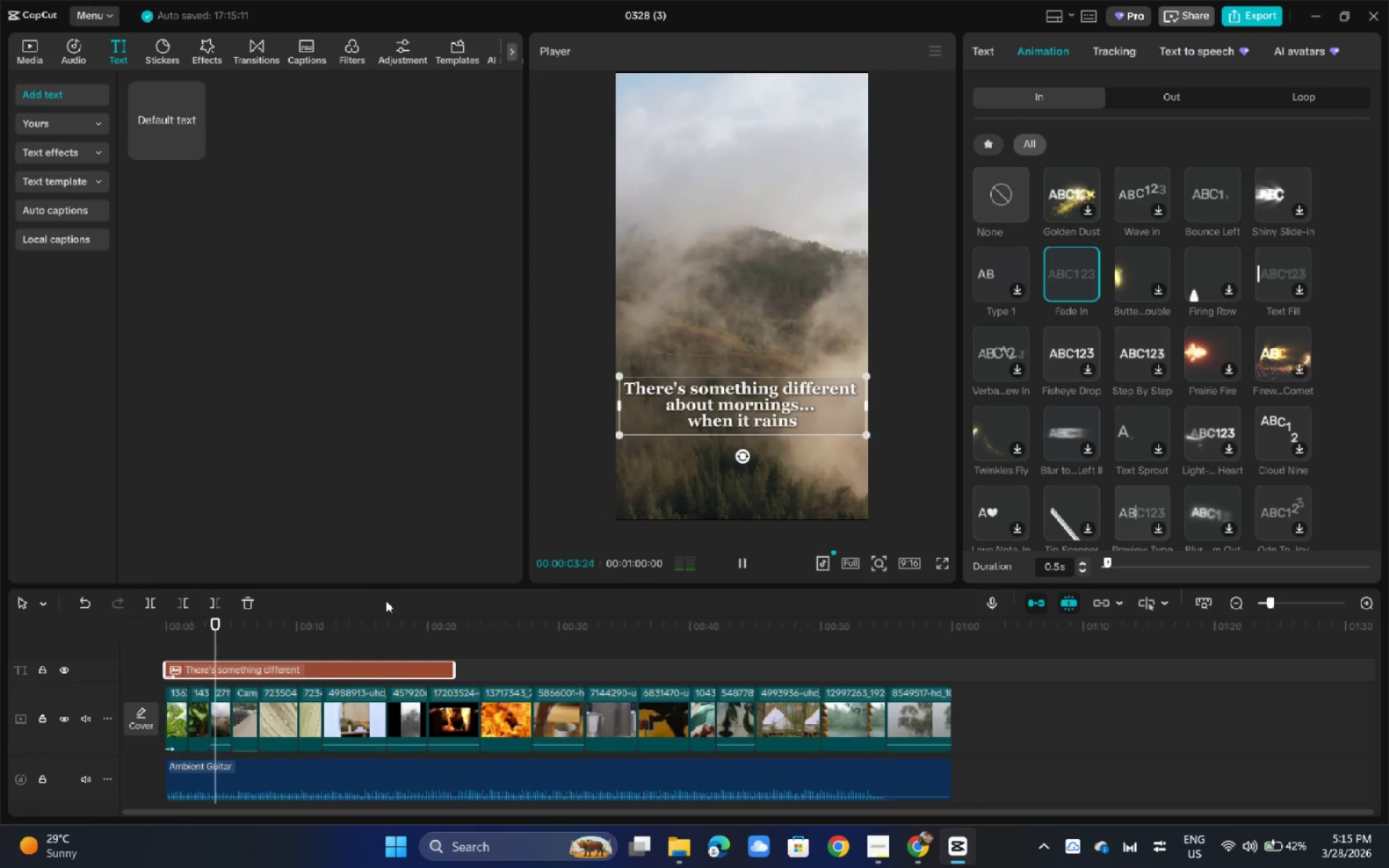 
key(Space)
 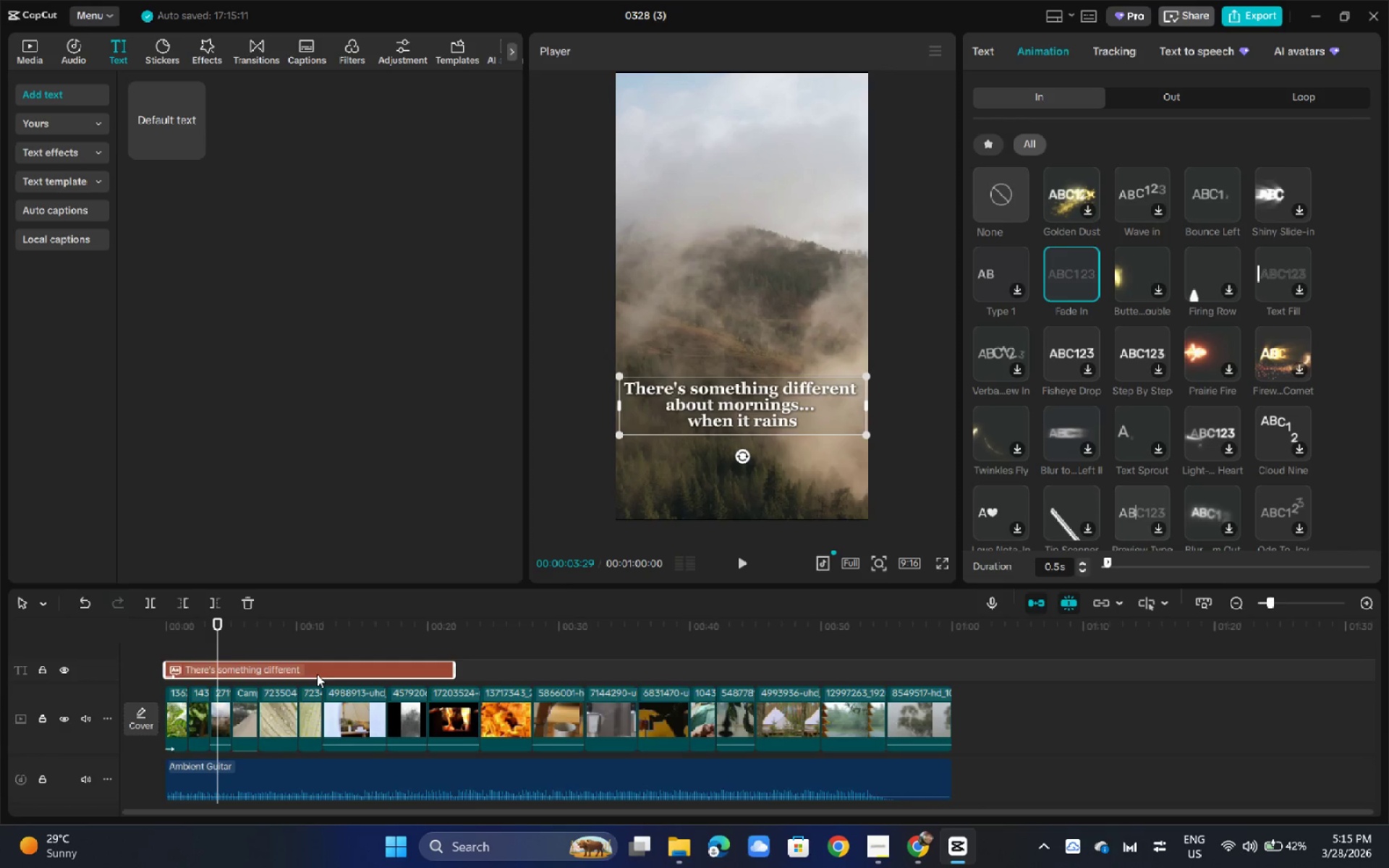 
wait(6.88)
 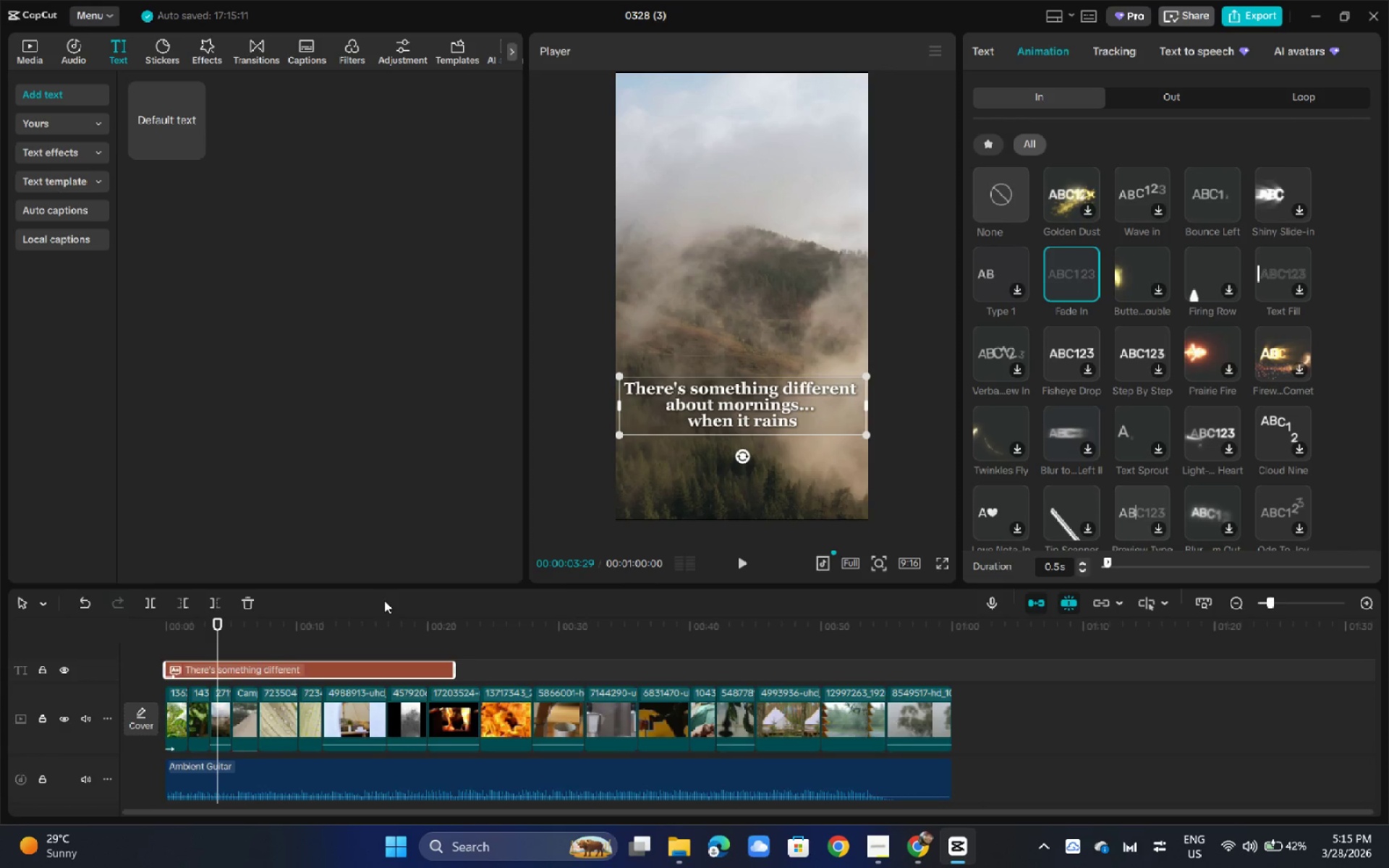 
left_click_drag(start_coordinate=[454, 669], to_coordinate=[258, 675])
 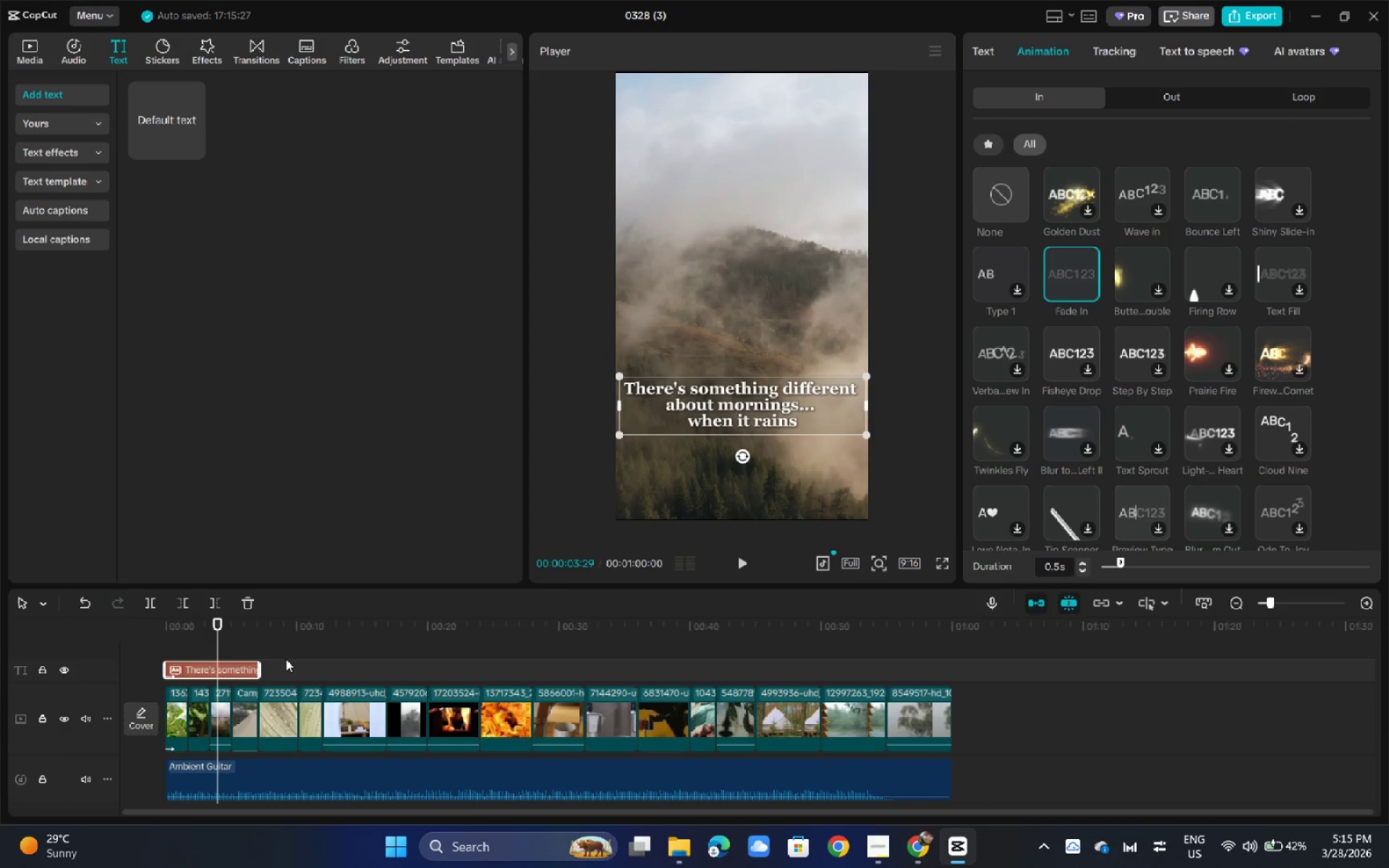 
wait(14.58)
 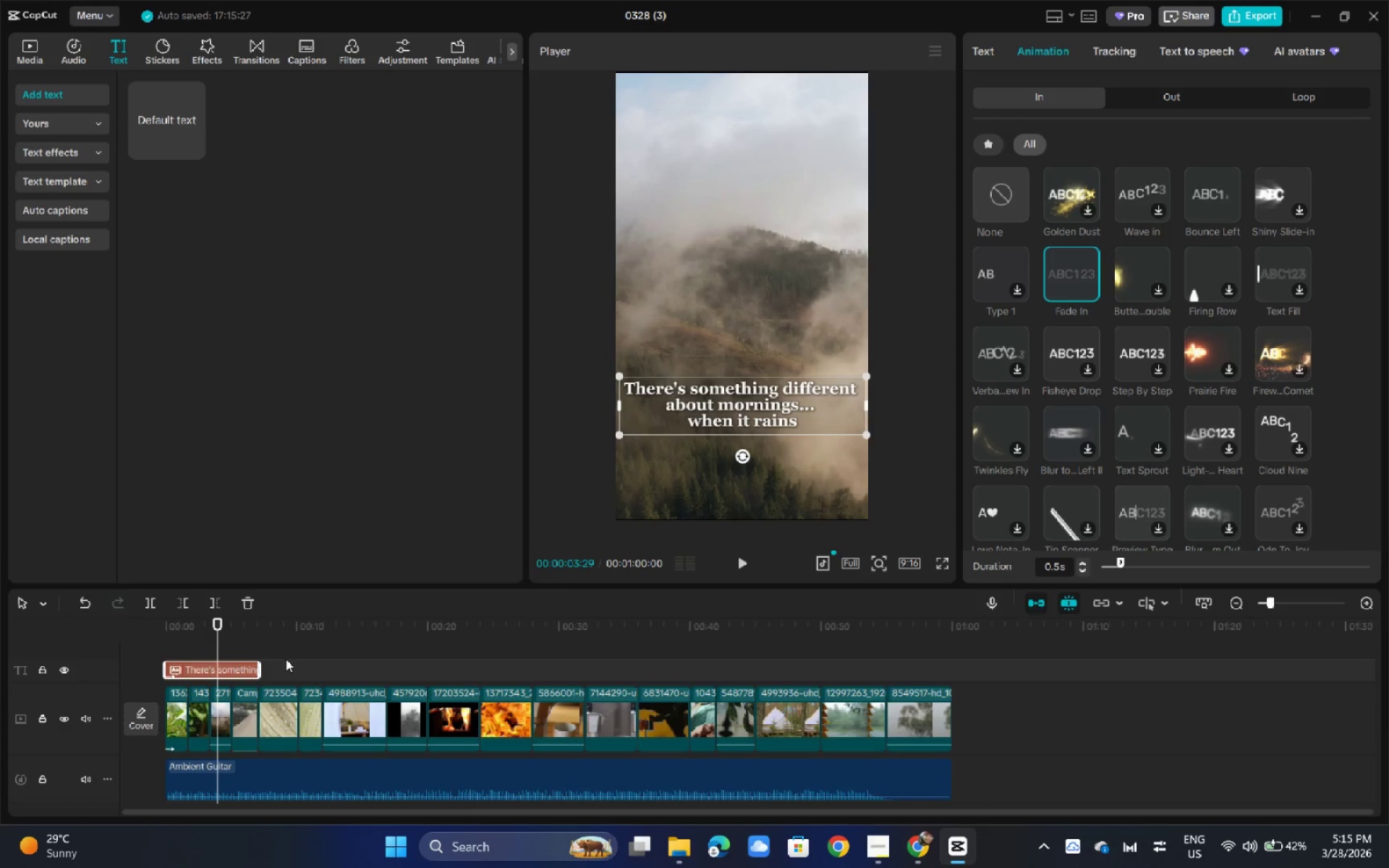 
hold_key(key=AltLeft, duration=1.5)
left_click_drag(start_coordinate=[223, 667], to_coordinate=[341, 673])
 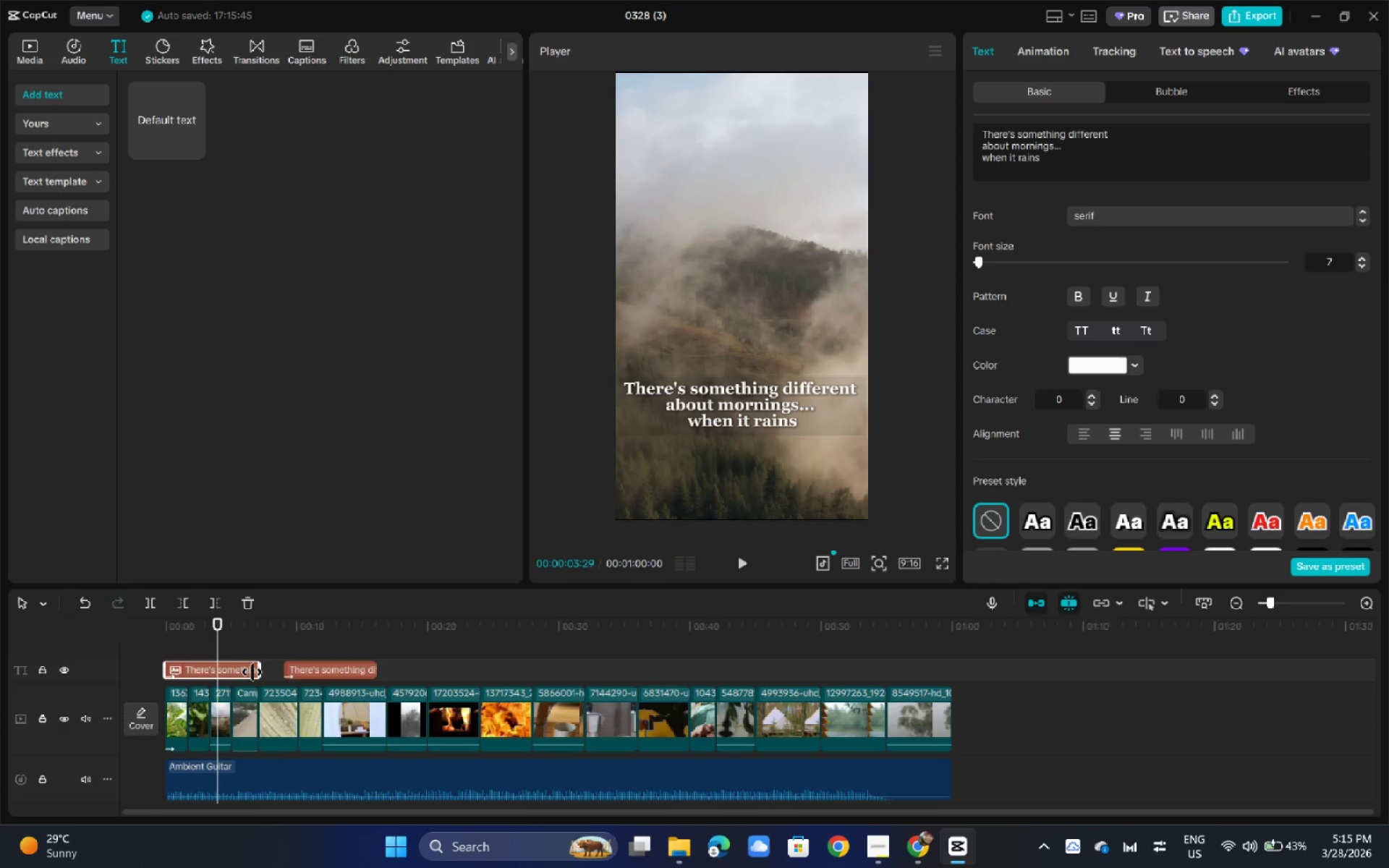 
hold_key(key=AltLeft, duration=1.5)
 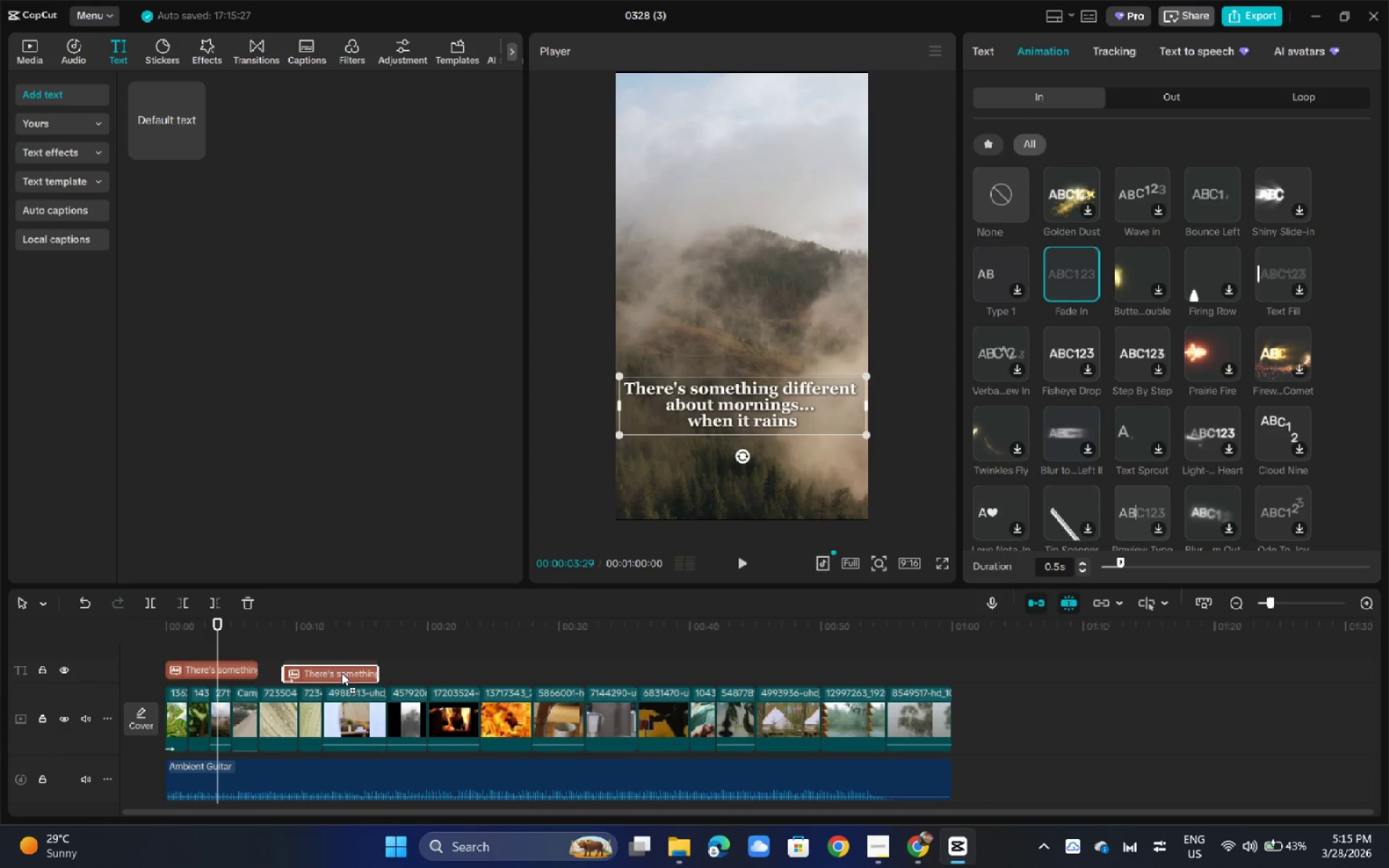 
hold_key(key=AltLeft, duration=0.7)
 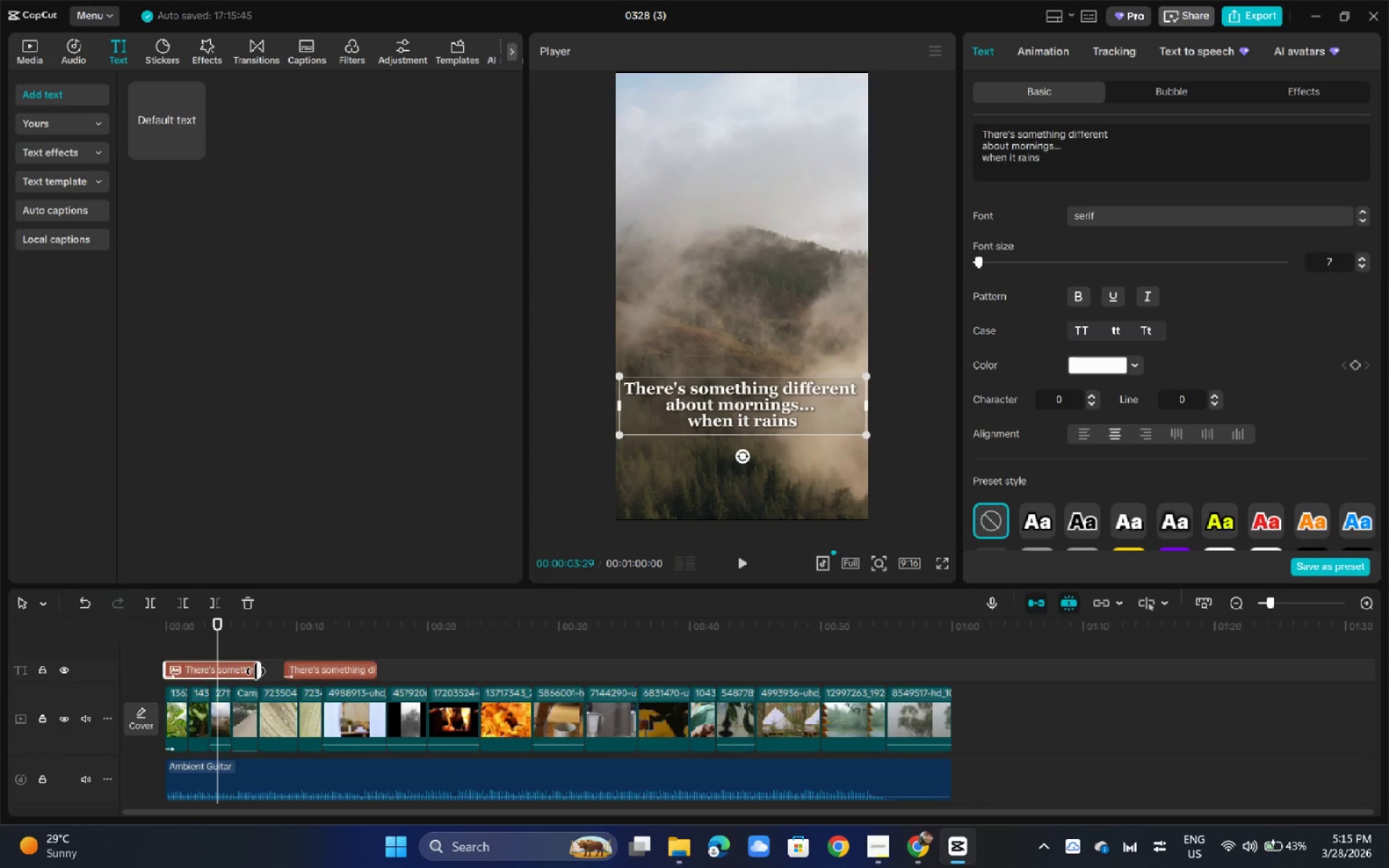 
left_click_drag(start_coordinate=[256, 671], to_coordinate=[226, 671])
 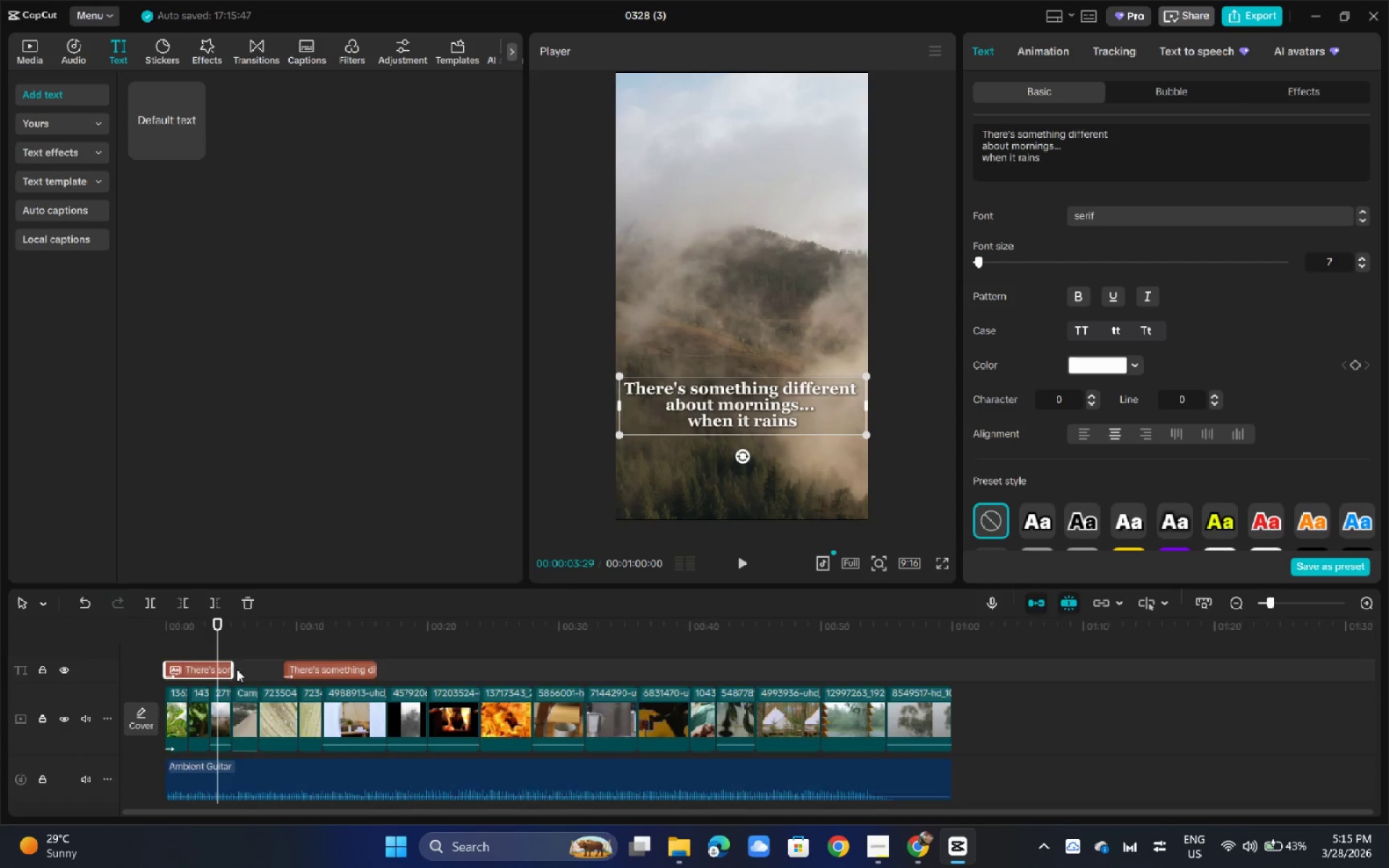 
scroll: coordinate [237, 669], scroll_direction: down, amount: 3.0
 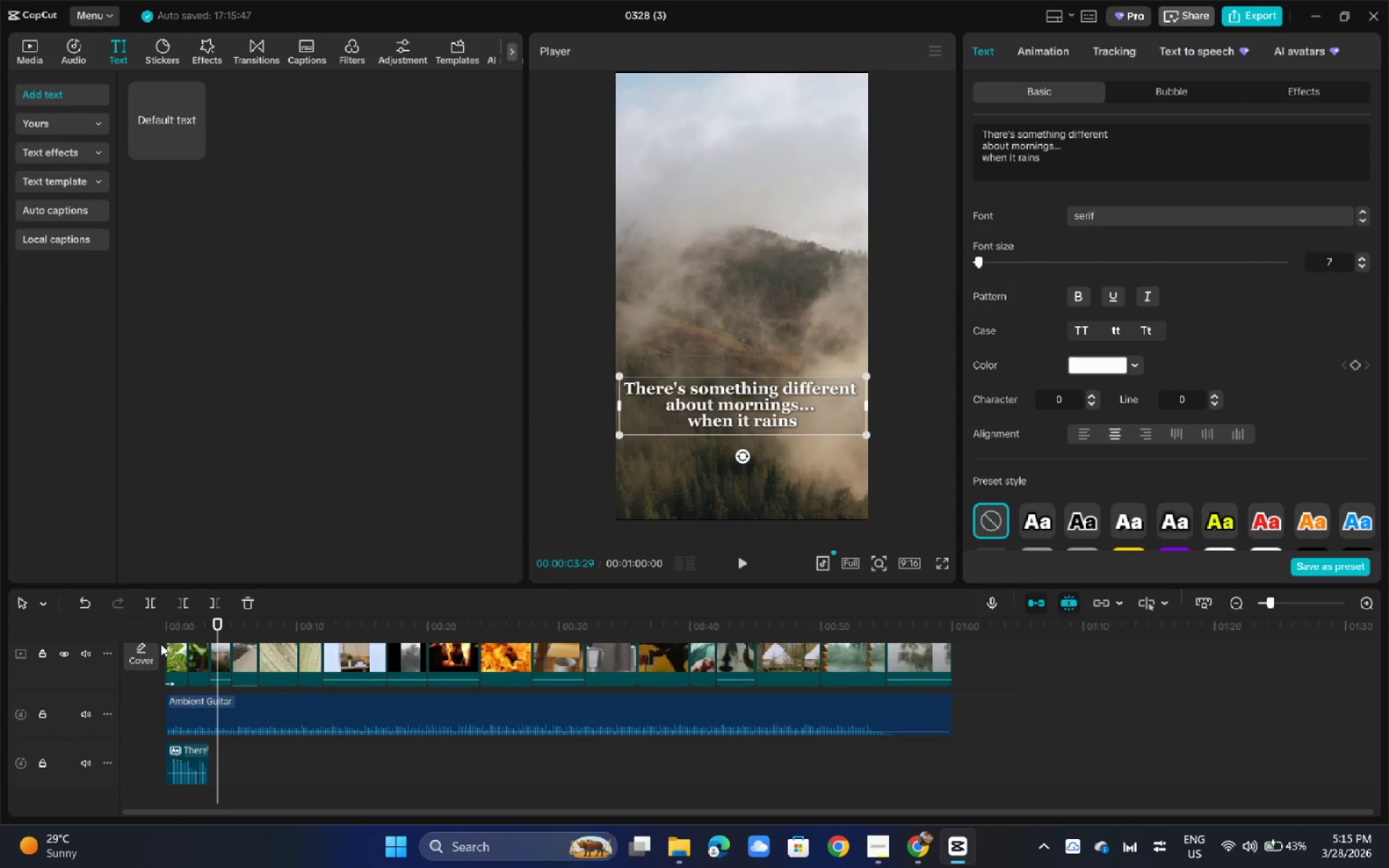 
left_click_drag(start_coordinate=[174, 635], to_coordinate=[160, 632])
 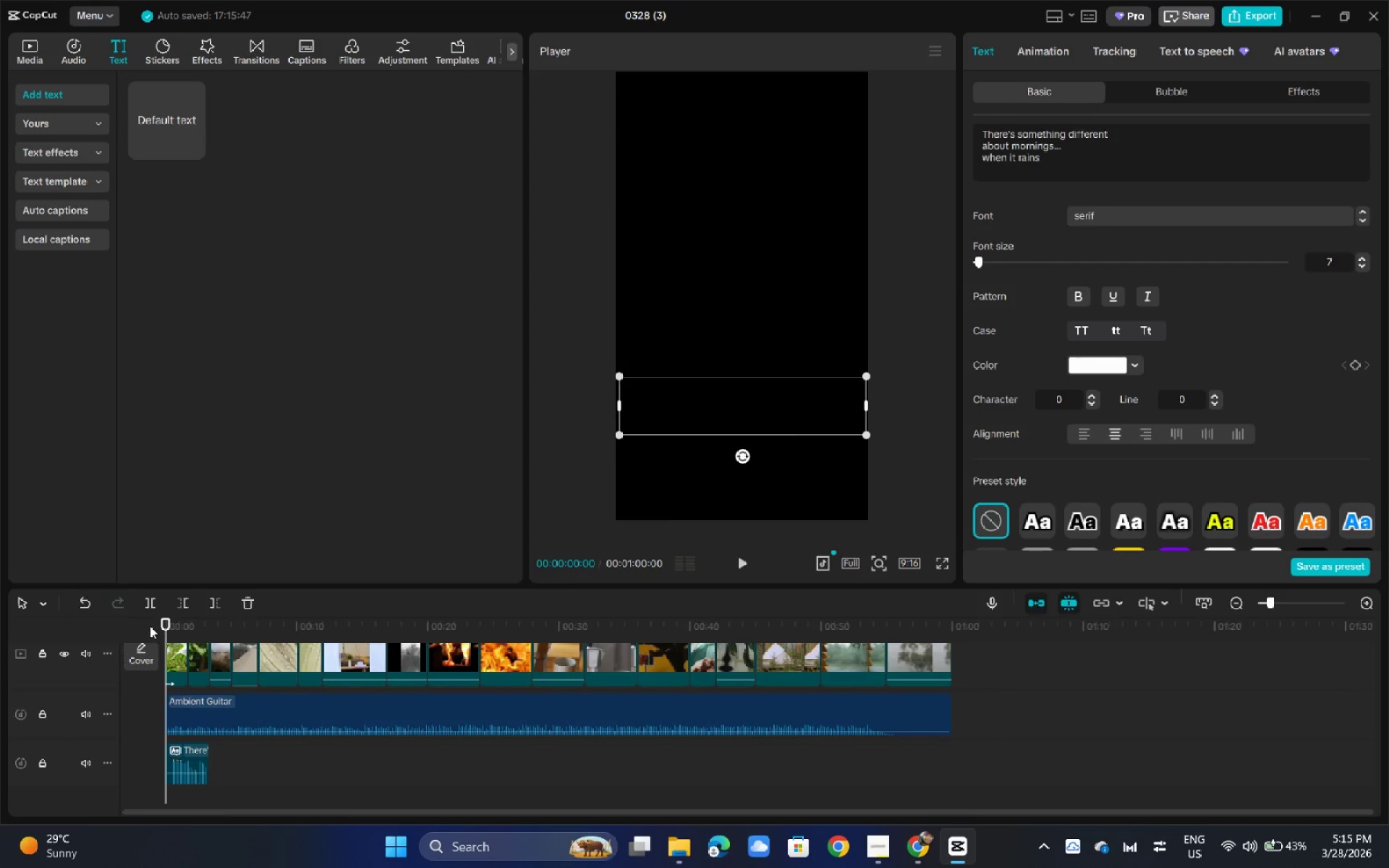 
key(Space)
 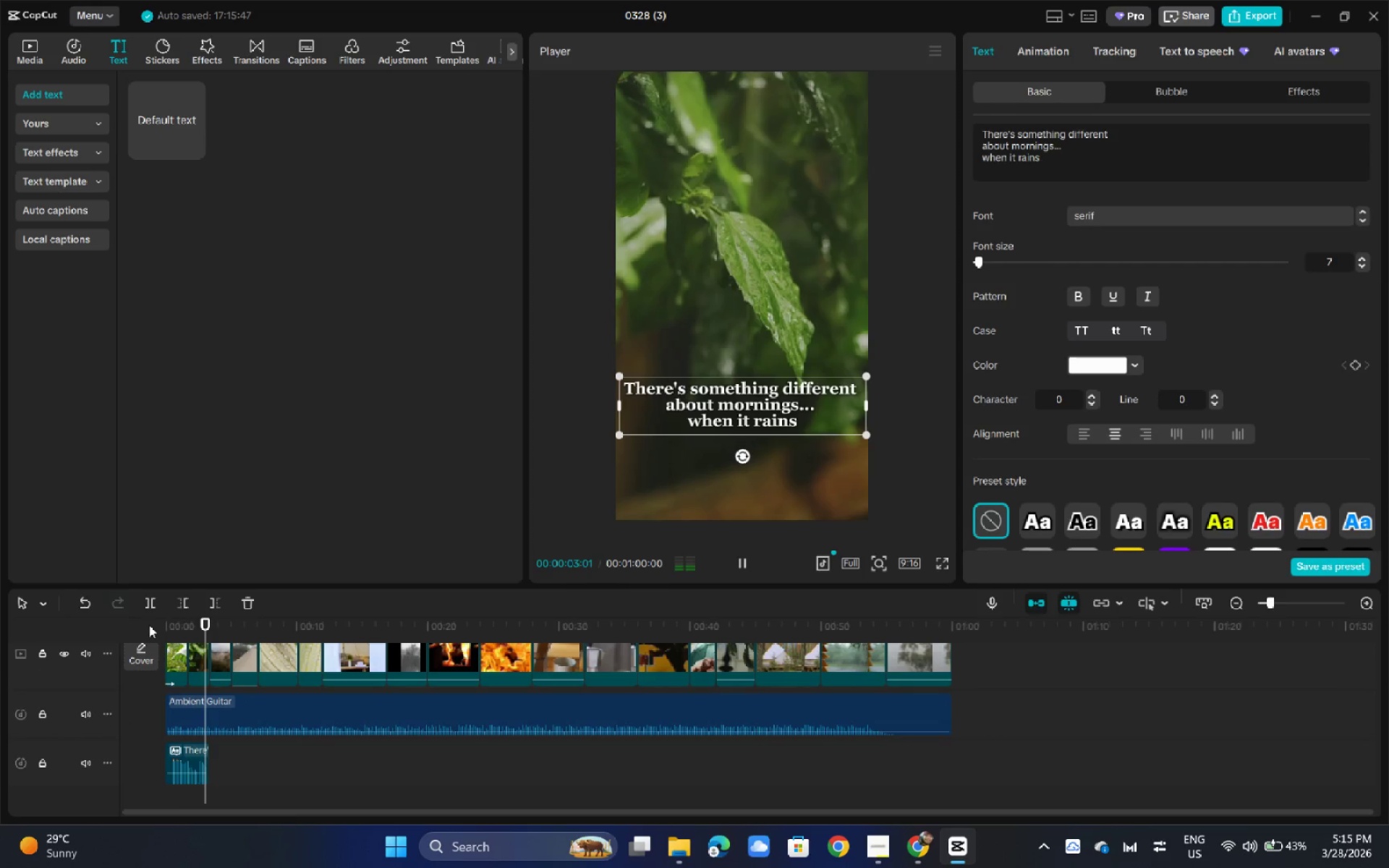 
key(Space)
 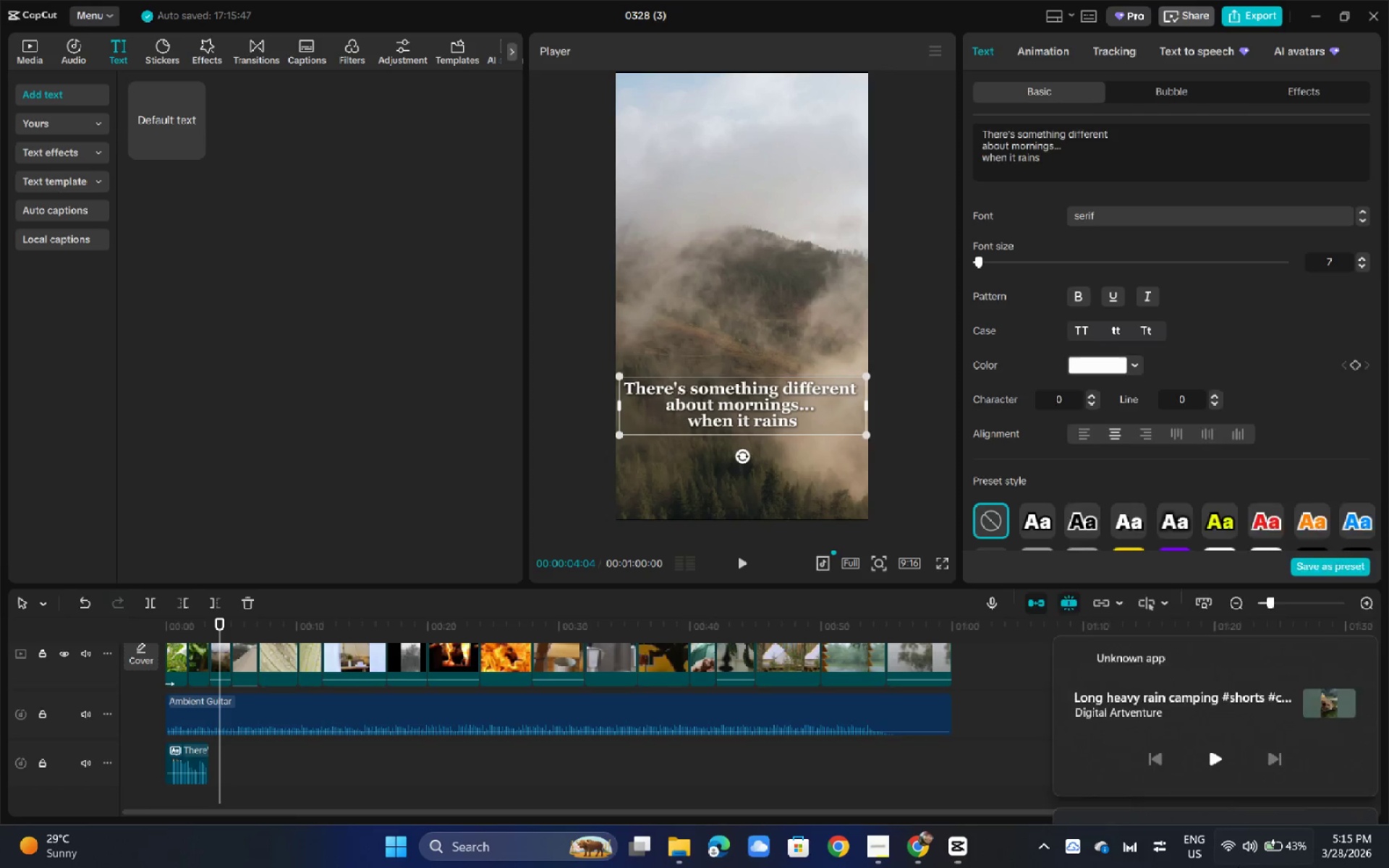 
left_click_drag(start_coordinate=[1273, 741], to_coordinate=[1388, 752])
 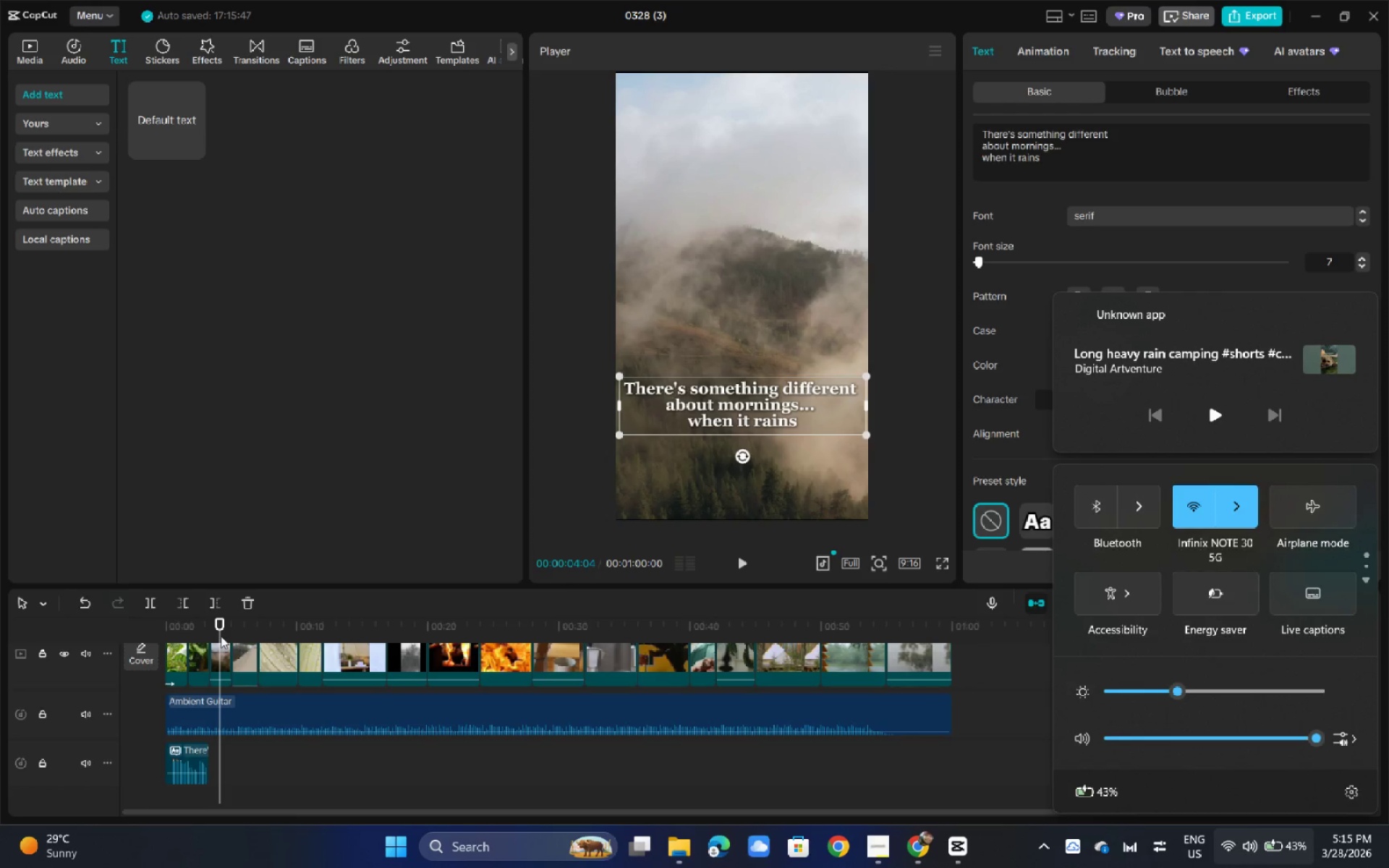 
left_click_drag(start_coordinate=[190, 629], to_coordinate=[133, 626])
 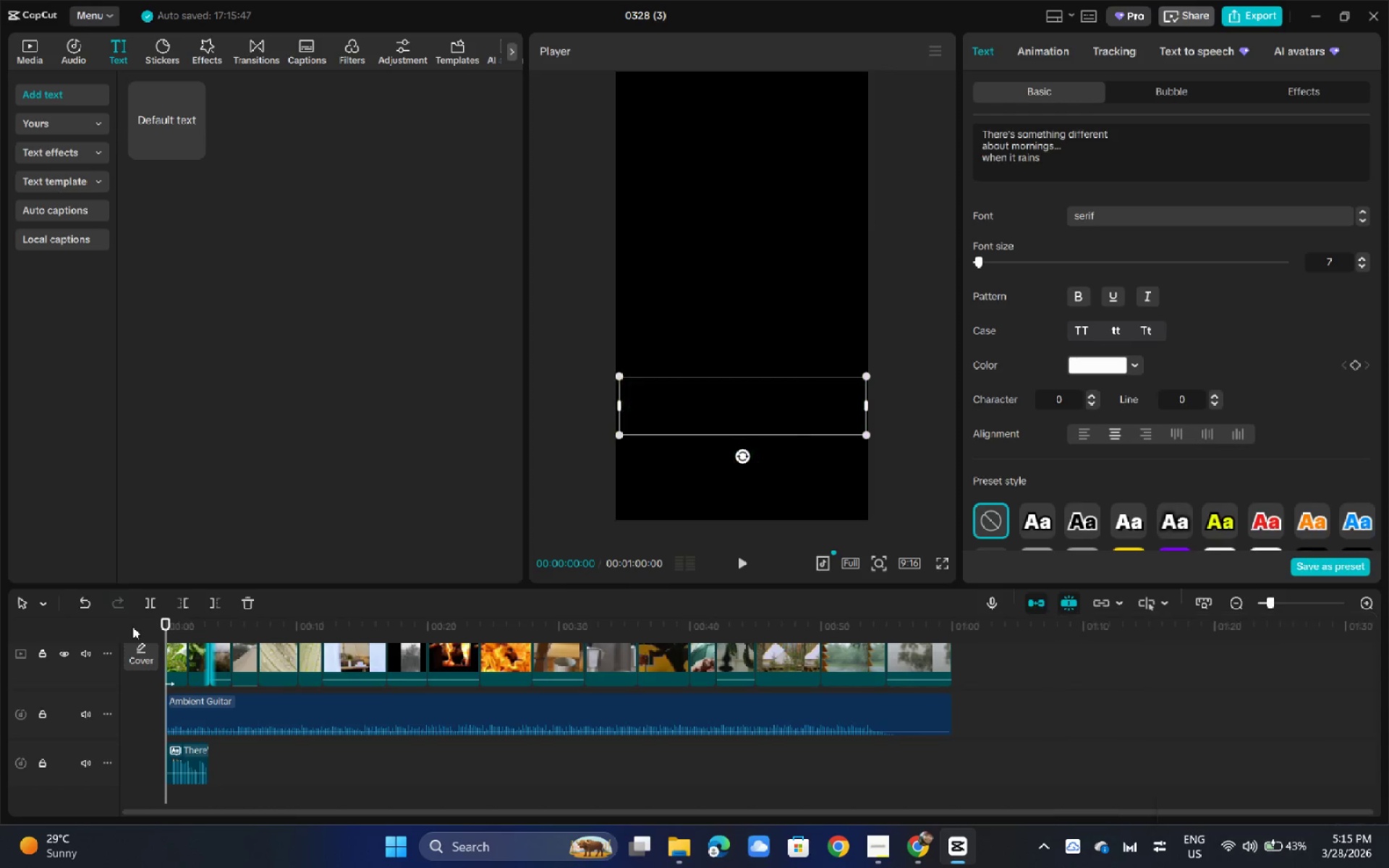 
key(Space)
 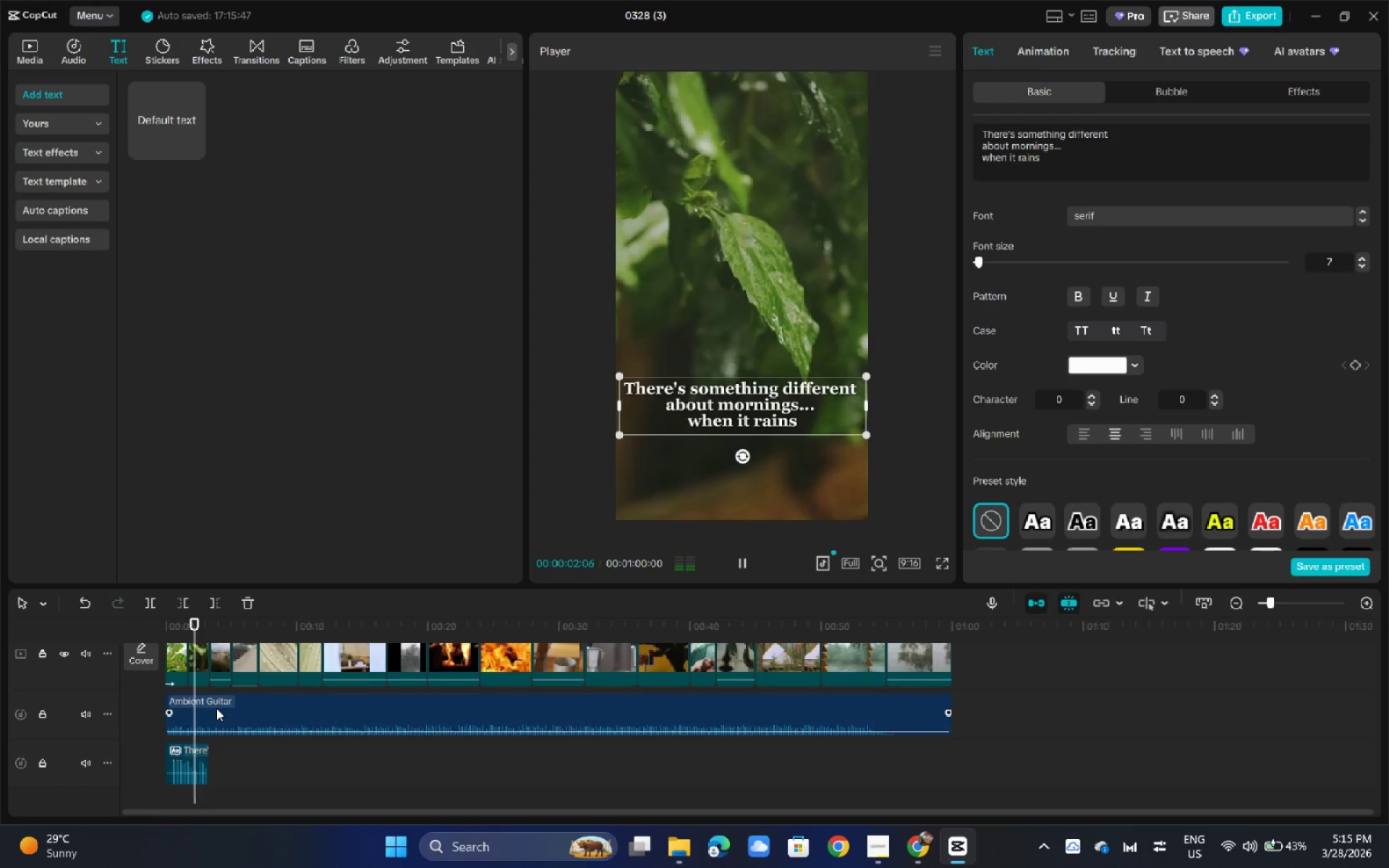 
key(Space)
 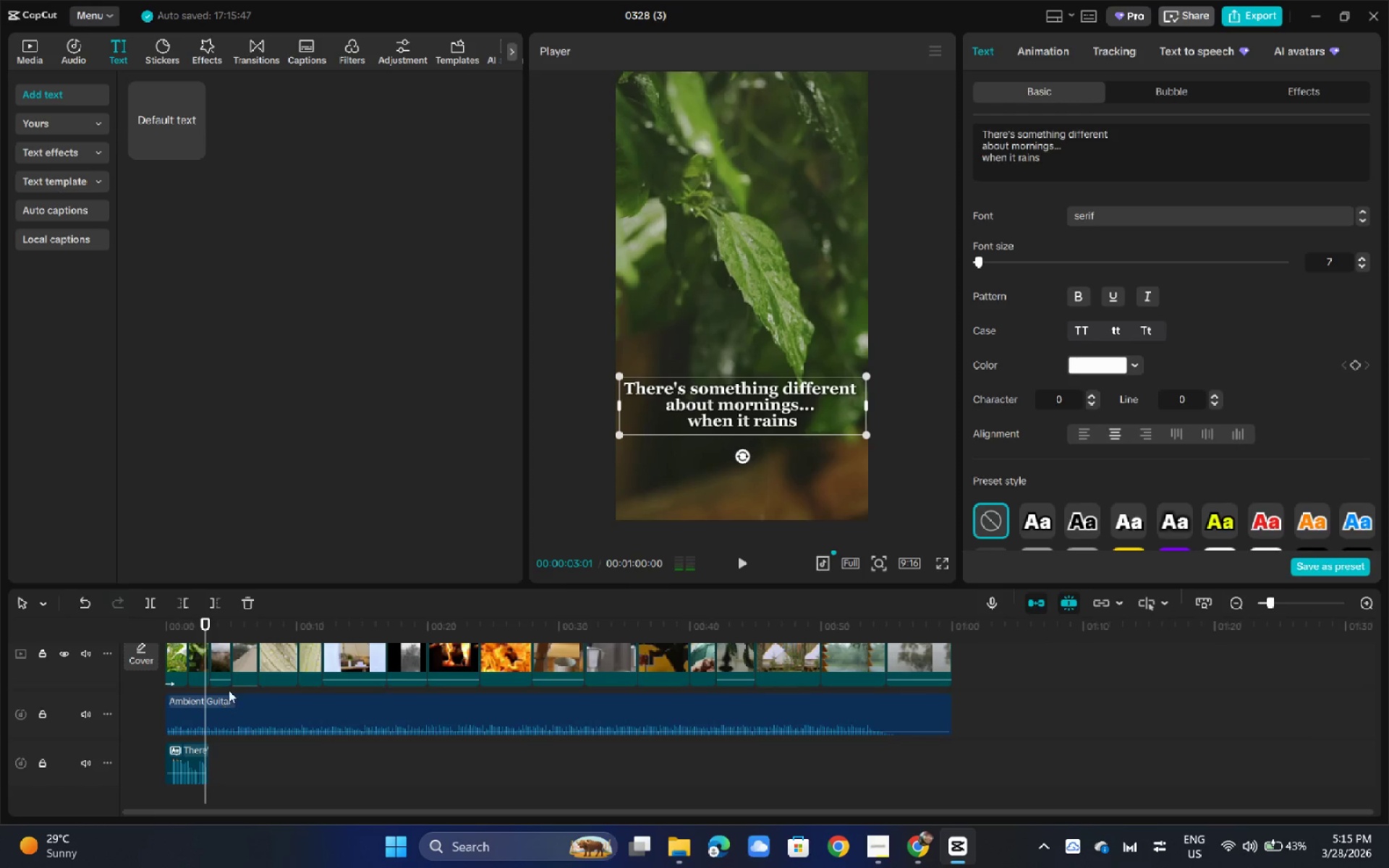 
scroll: coordinate [329, 647], scroll_direction: up, amount: 3.0
 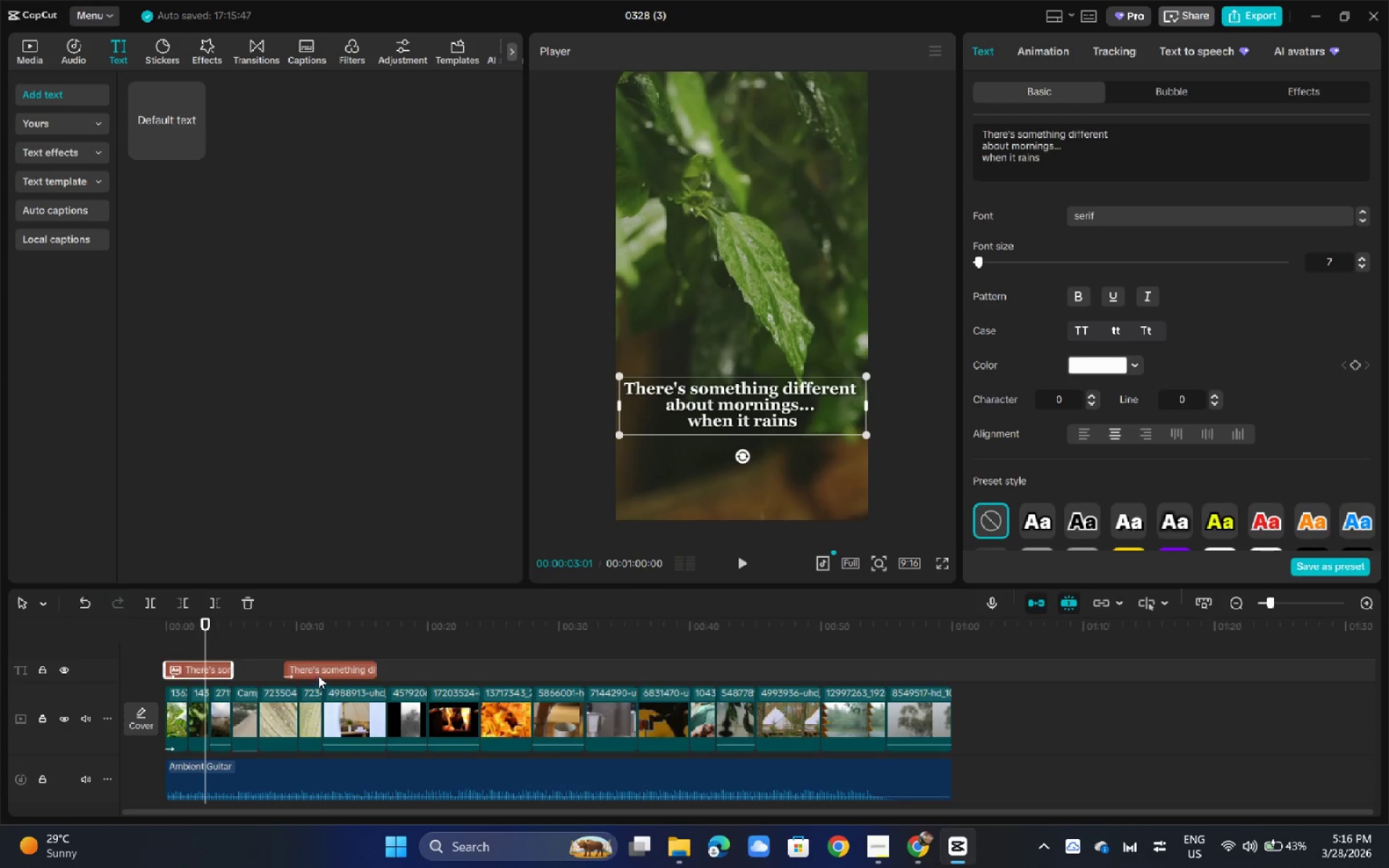 
left_click_drag(start_coordinate=[317, 667], to_coordinate=[268, 669])
 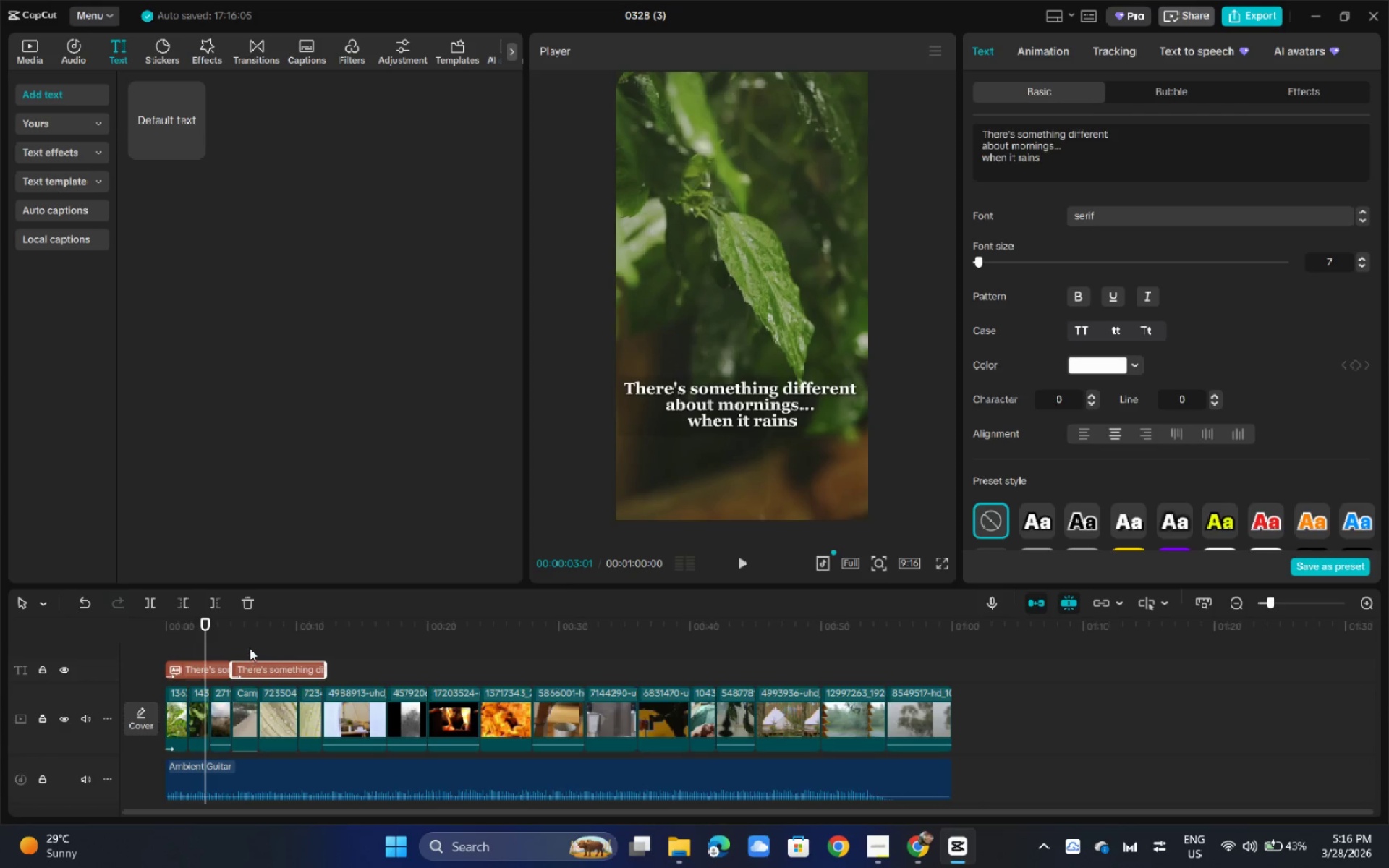 
key(Space)
 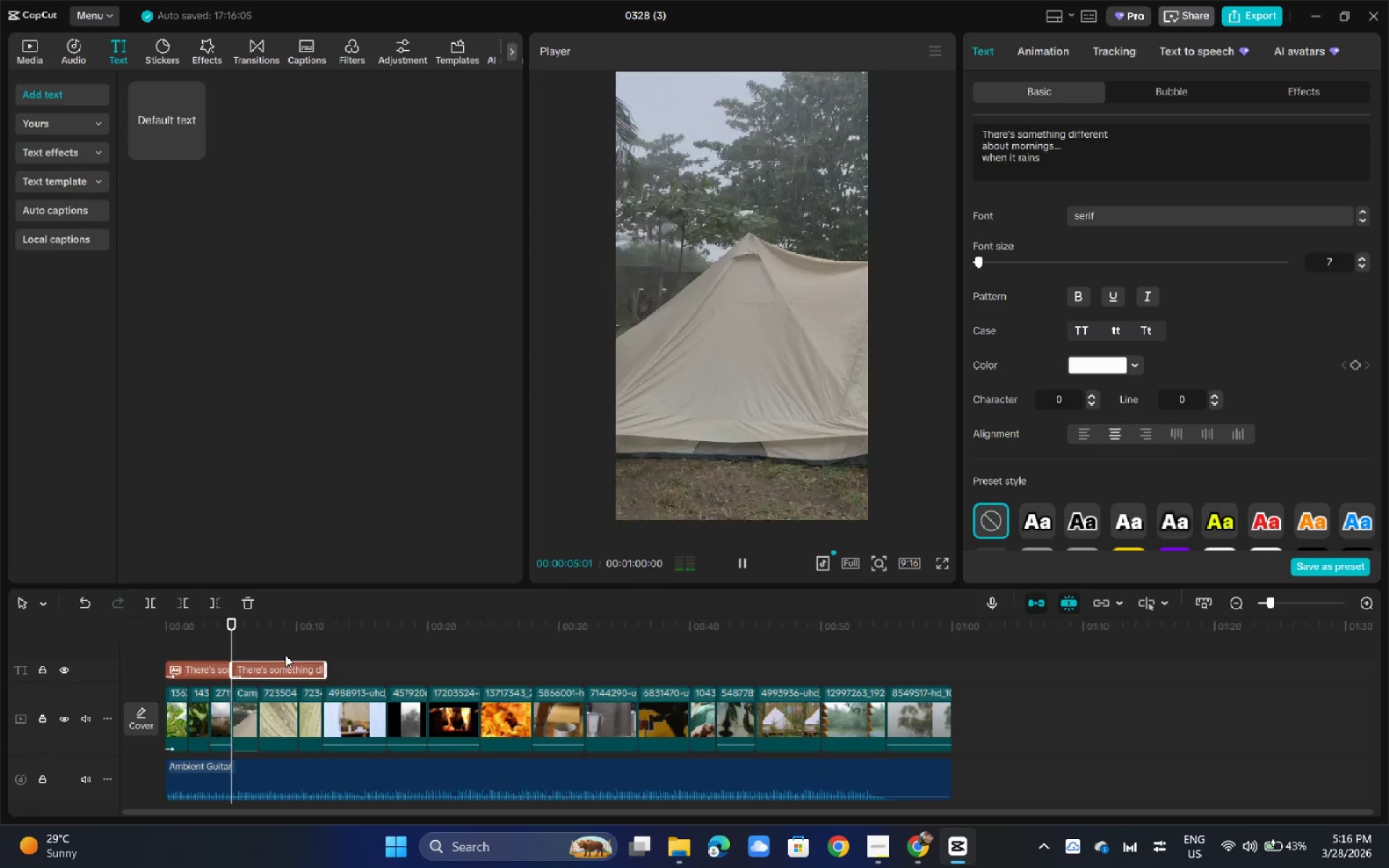 
key(Space)
 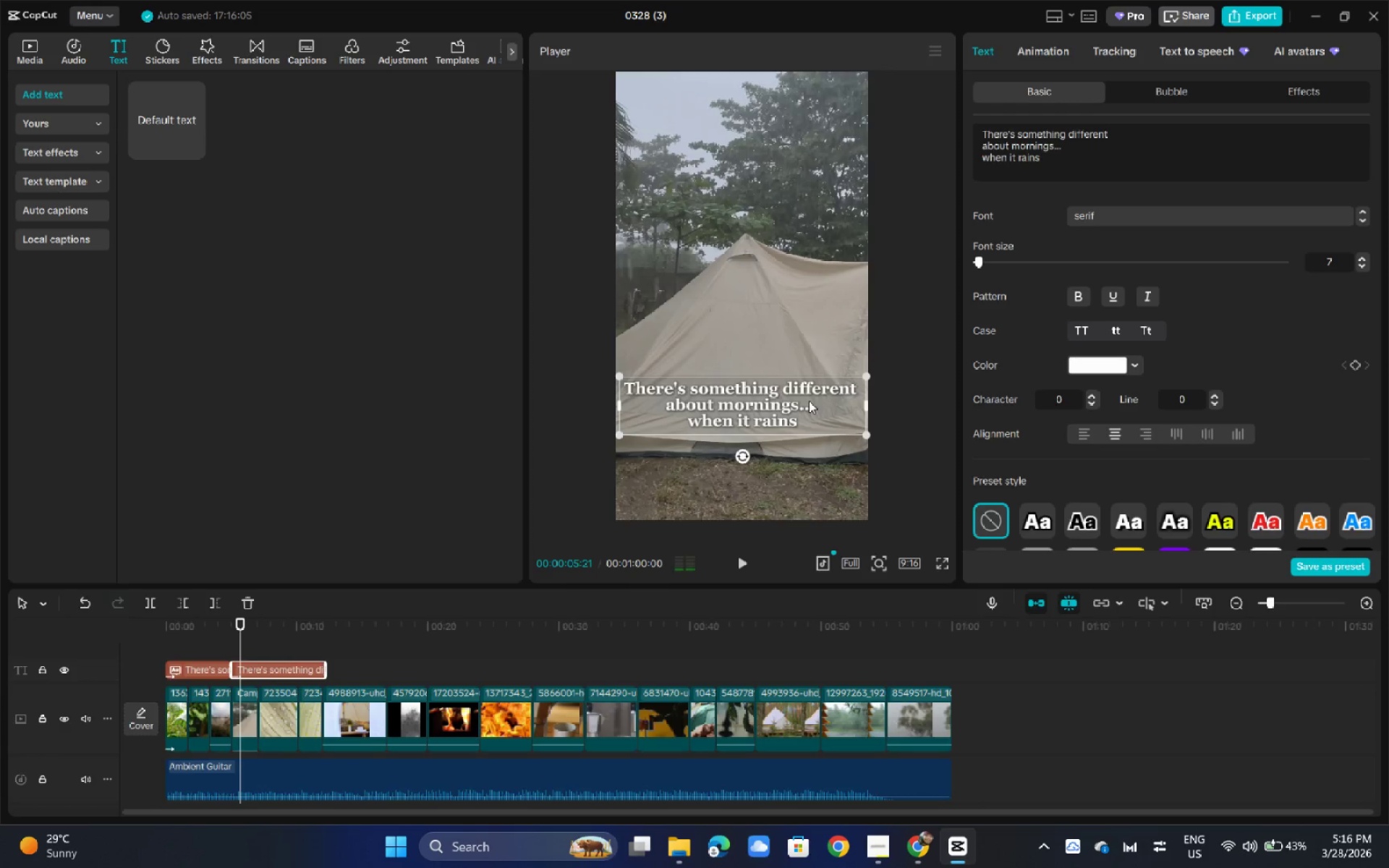 
double_click([808, 401])
 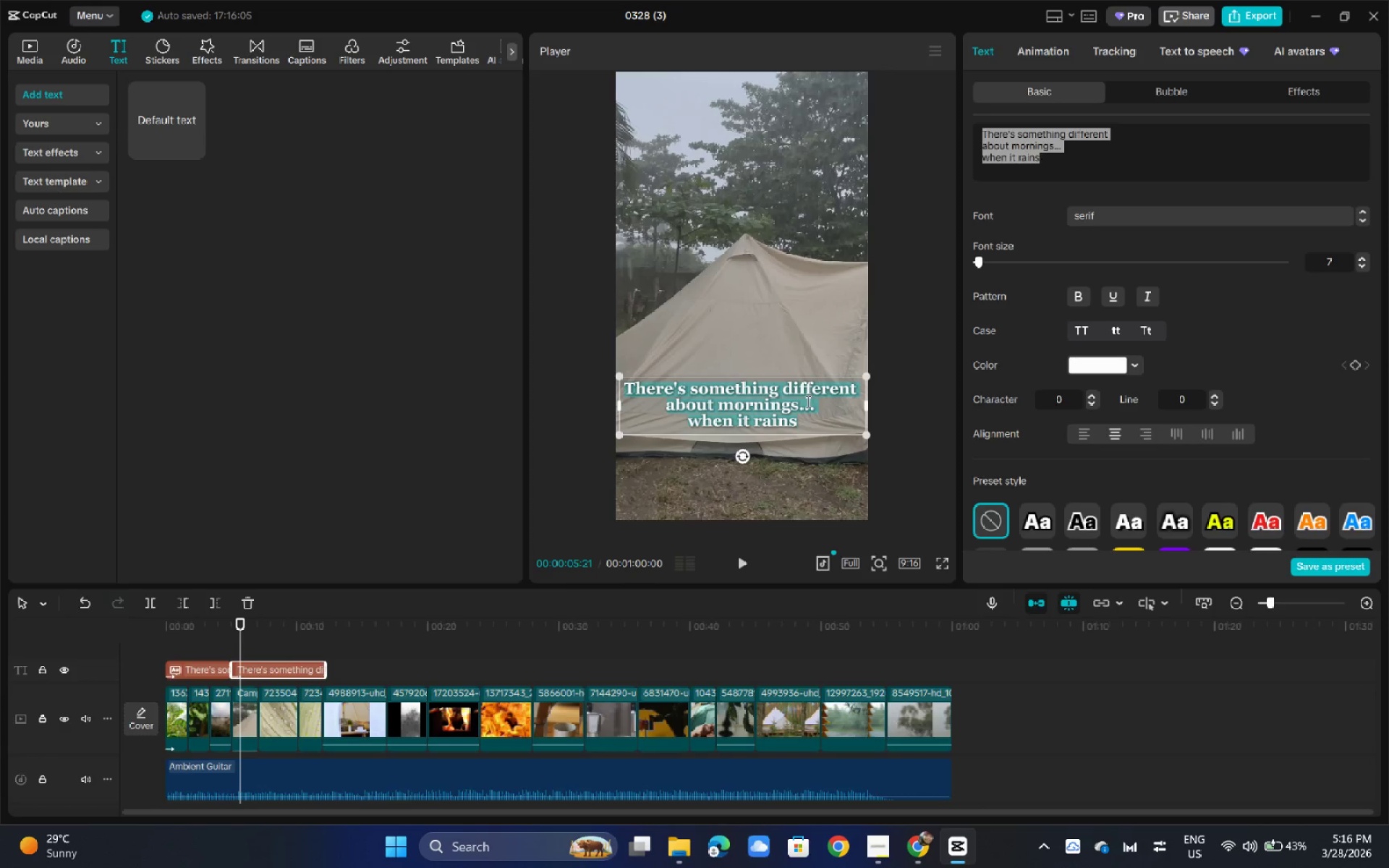 
triple_click([807, 401])
 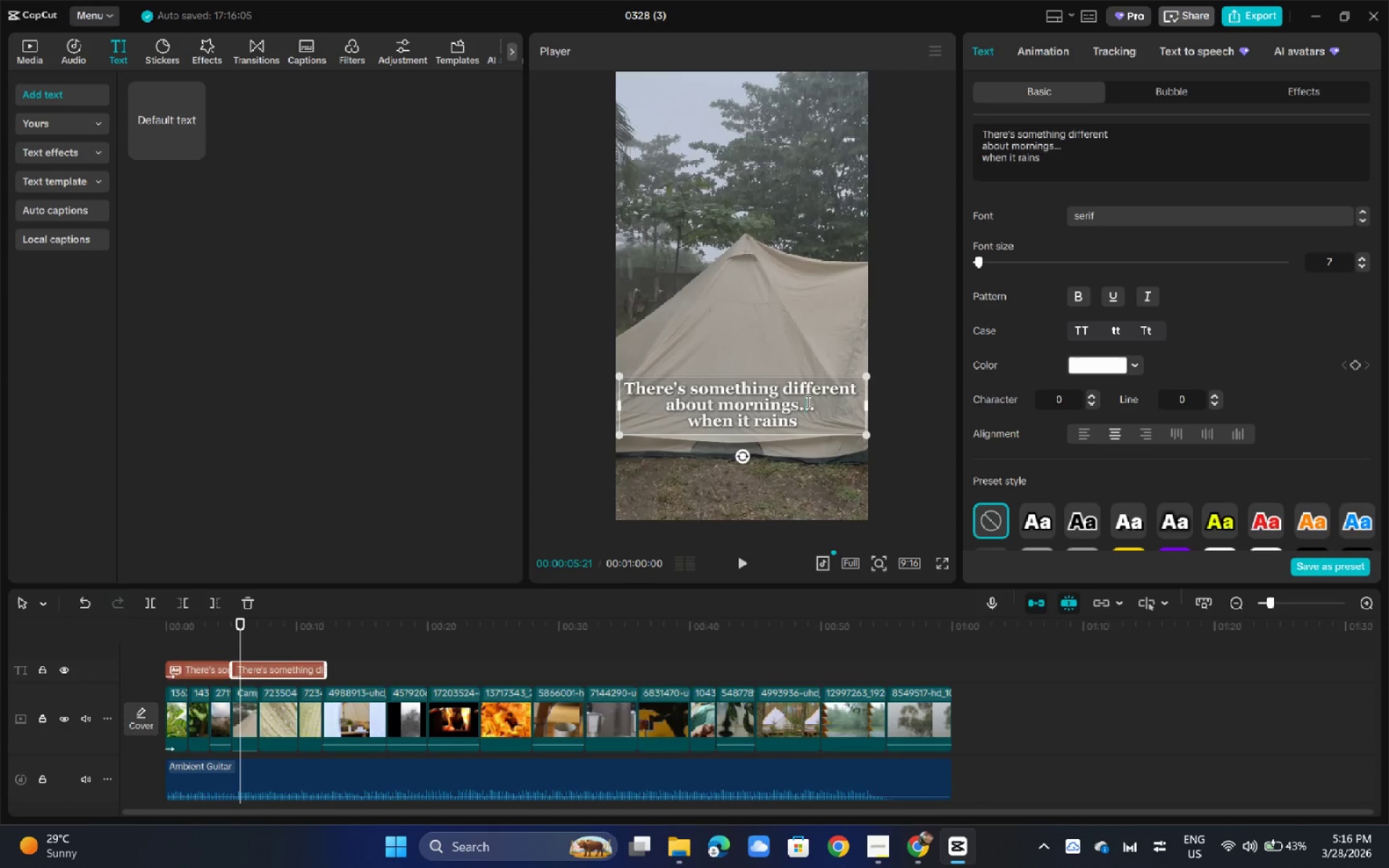 
triple_click([807, 401])
 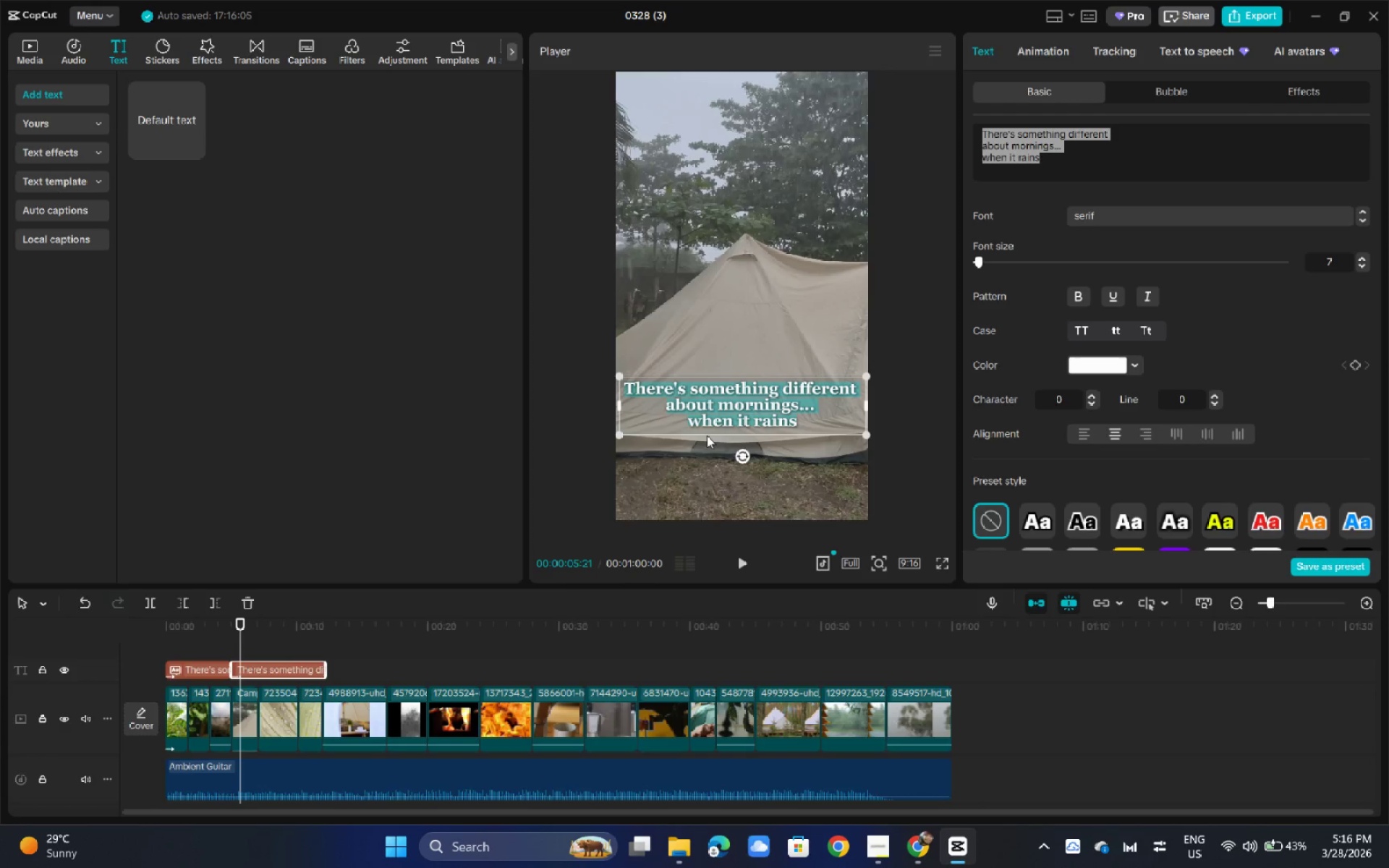 
type(Tge )
key(Backspace)
key(Backspace)
type(he)
key(Backspace)
key(Backspace)
key(Backspace)
type(he)
 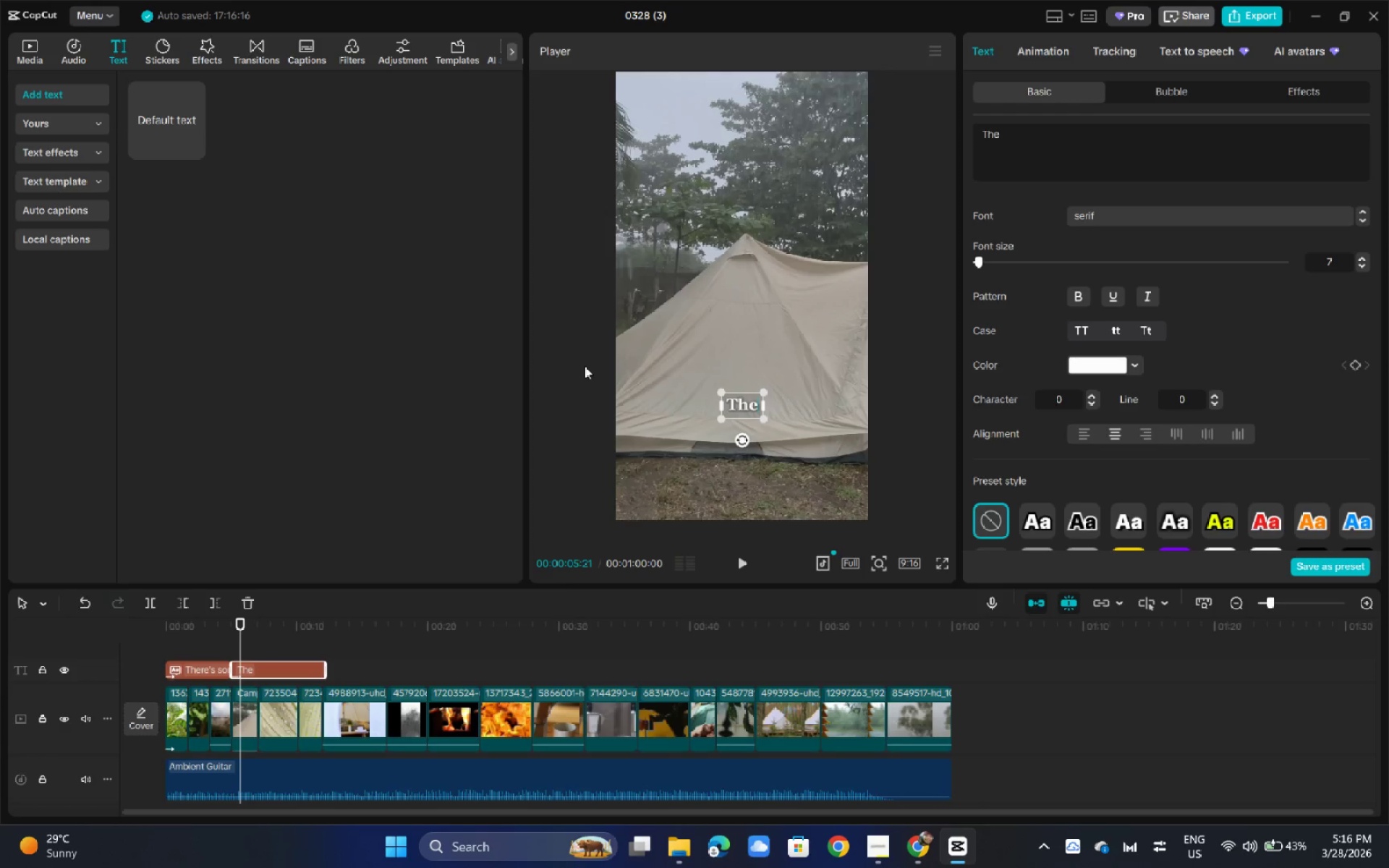 
type( wokr)
key(Backspace)
key(Backspace)
type(l)
key(Backspace)
type(rlds)
key(Backspace)
type( shows )
key(Backspace)
key(Backspace)
key(Backspace)
key(Backspace)
key(Backspace)
type(lows down)
 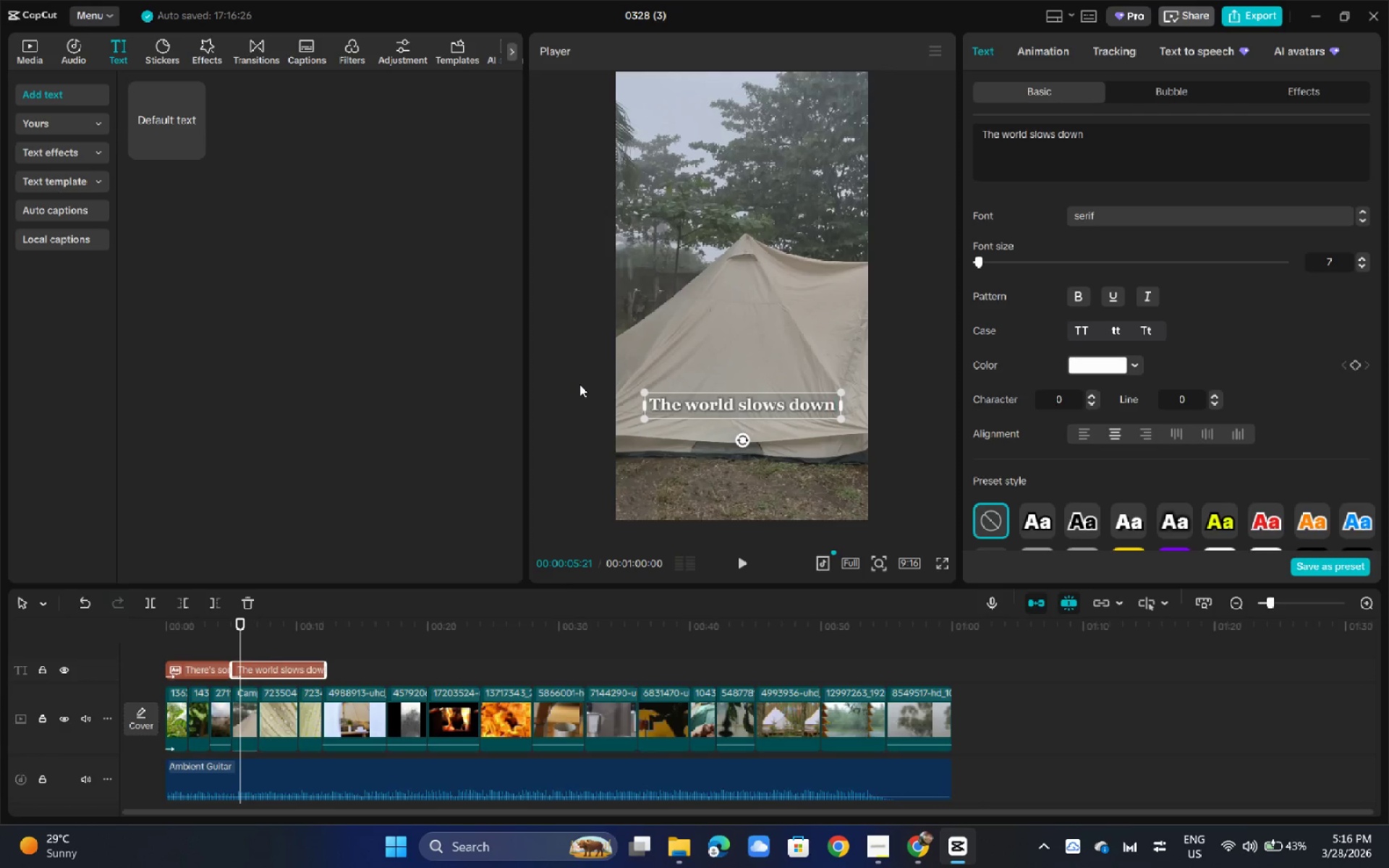 
key(Space)
 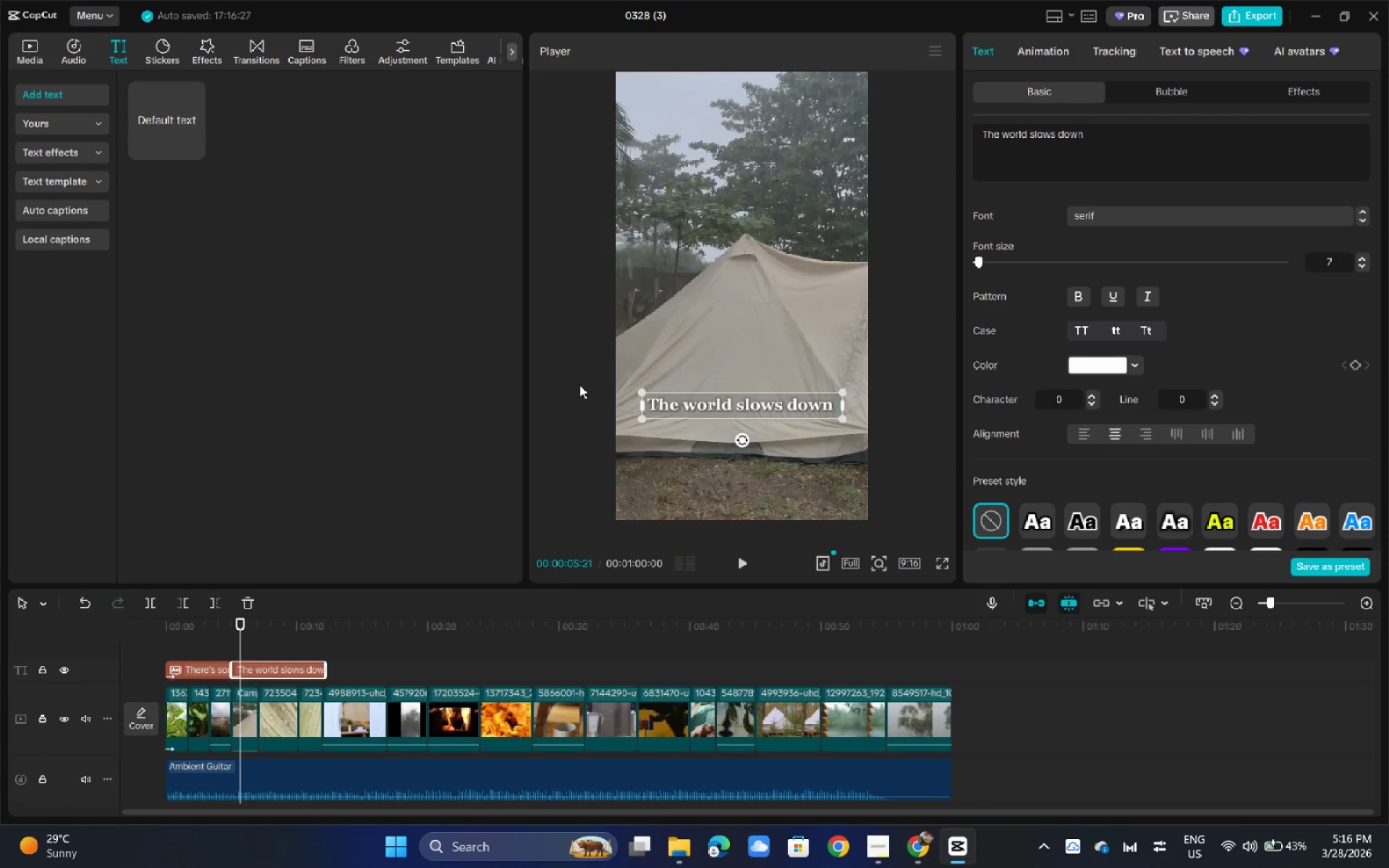 
key(Period)
 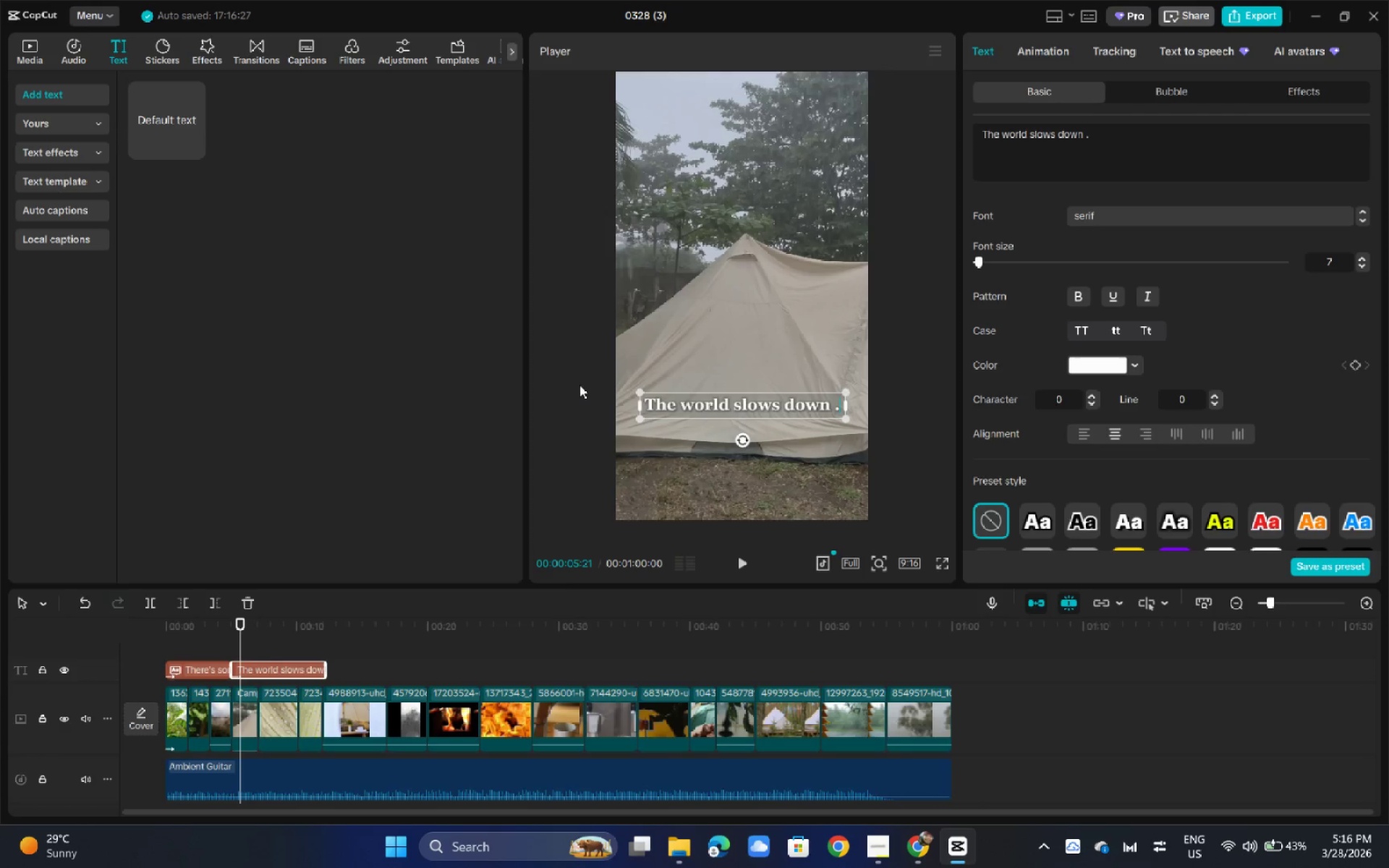 
key(Period)
 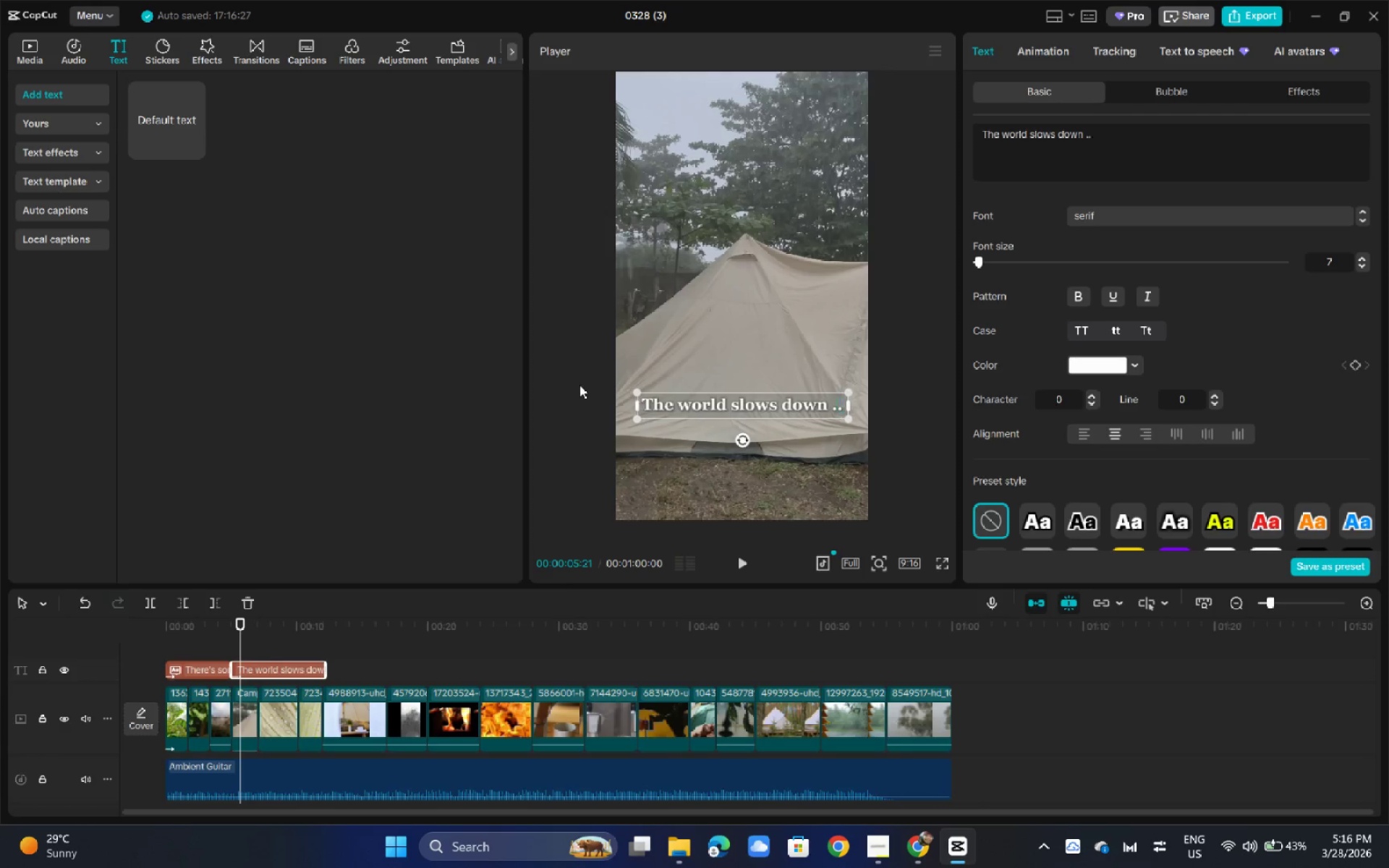 
key(Period)
 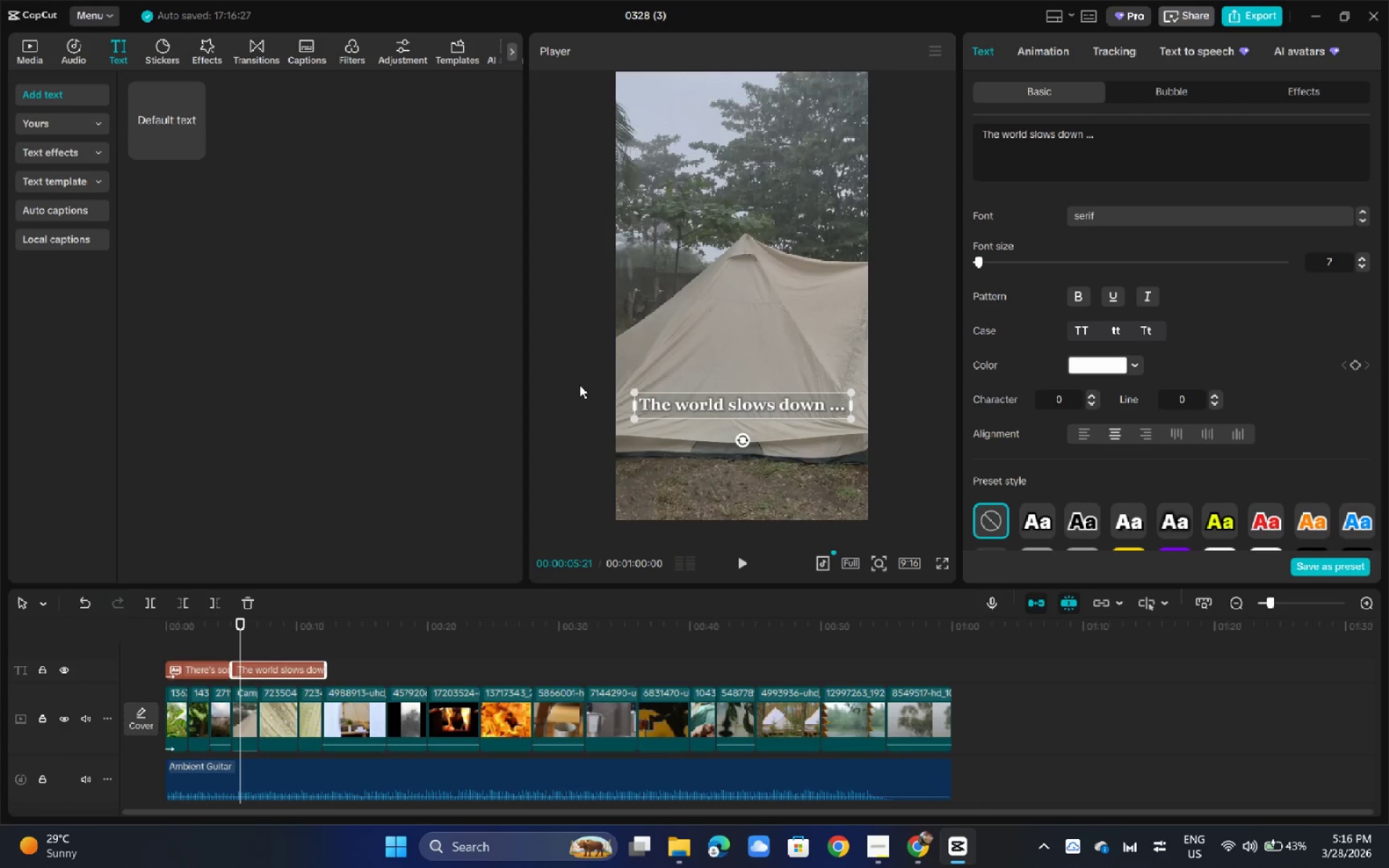 
key(Enter)
 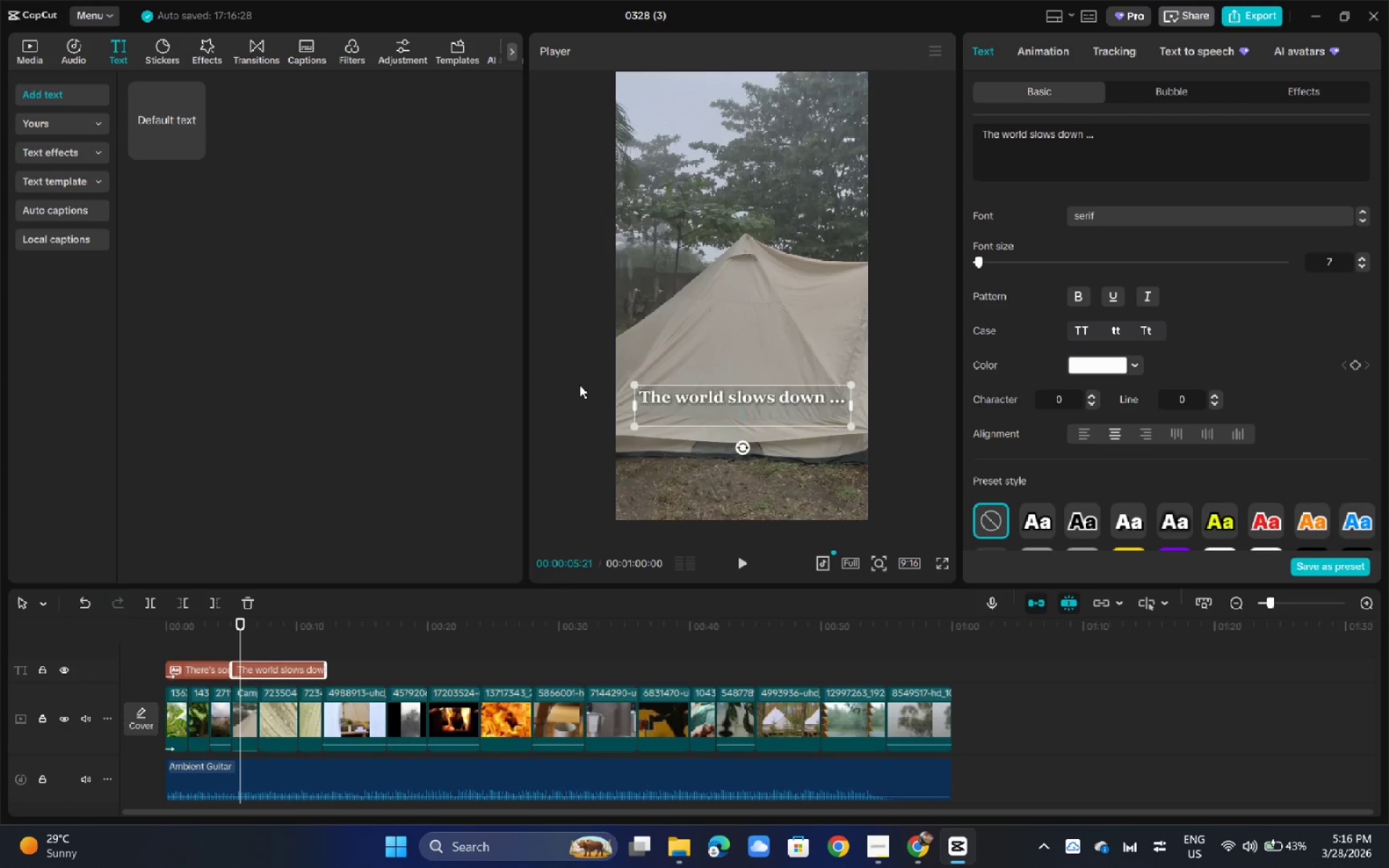 
key(A)
 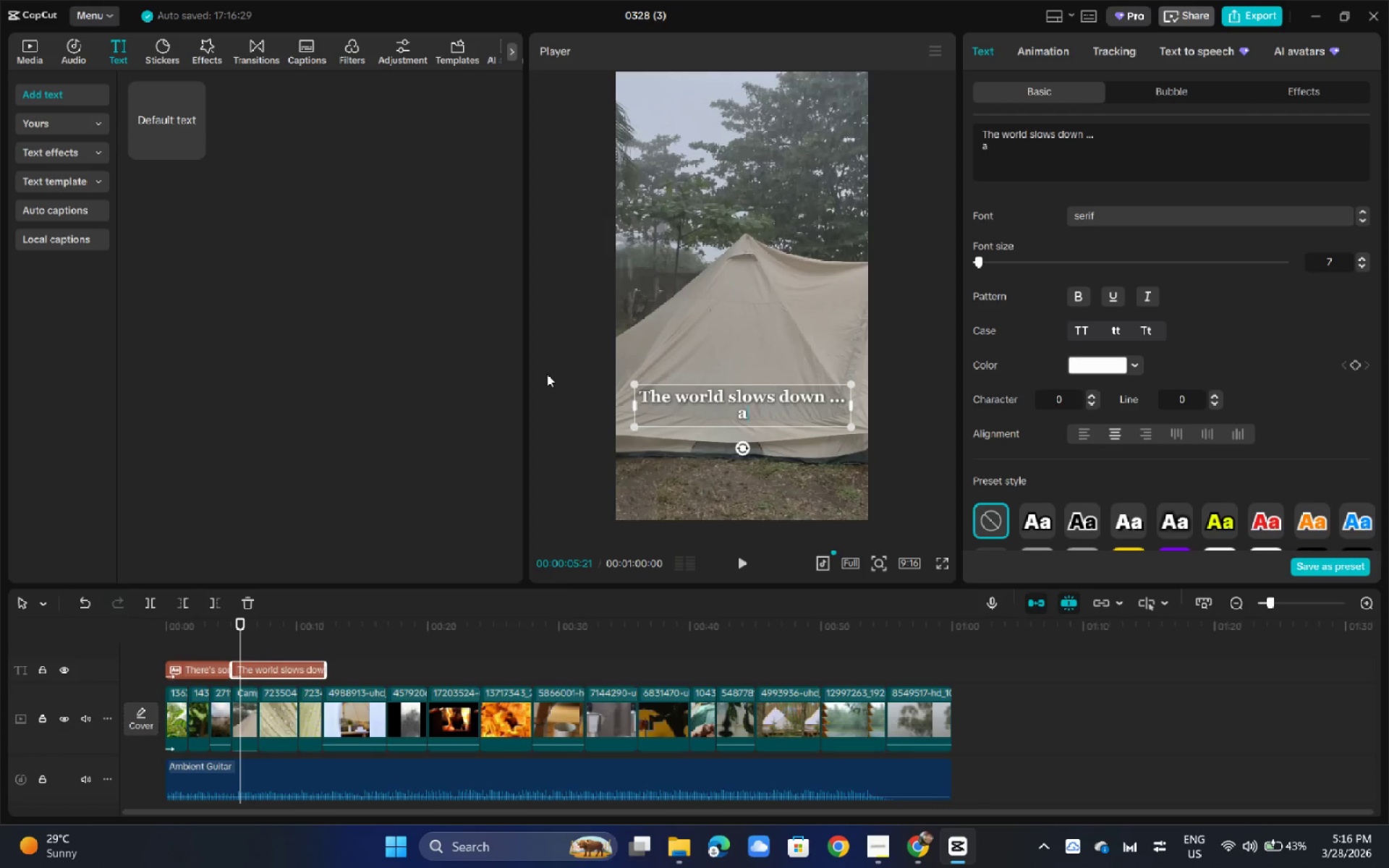 
type(d)
key(Backspace)
type(nd everyt)
 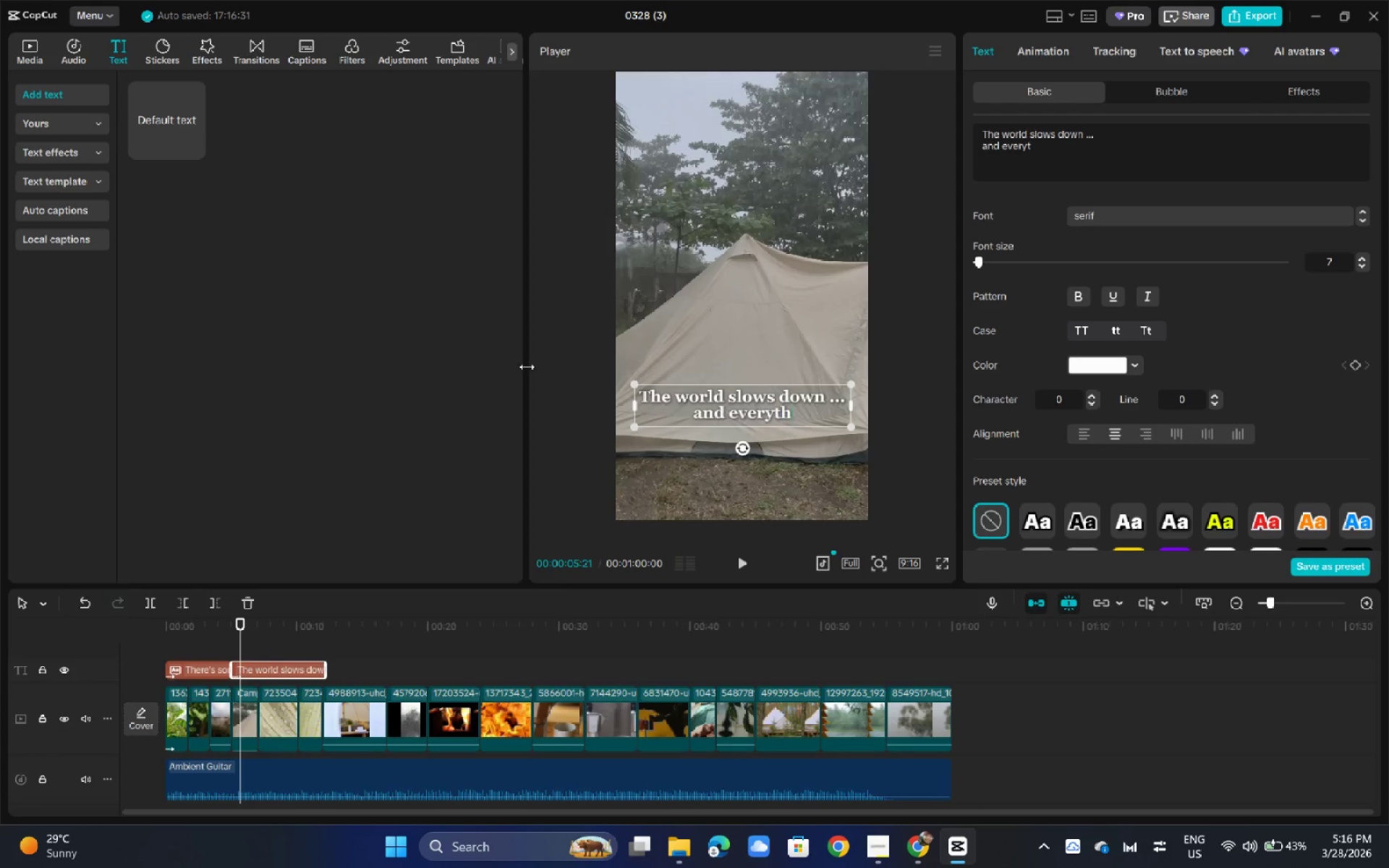 
type(hing feels fog)
key(Backspace)
key(Backspace)
key(Backspace)
type(sofr)
key(Backspace)
type(ter.)
 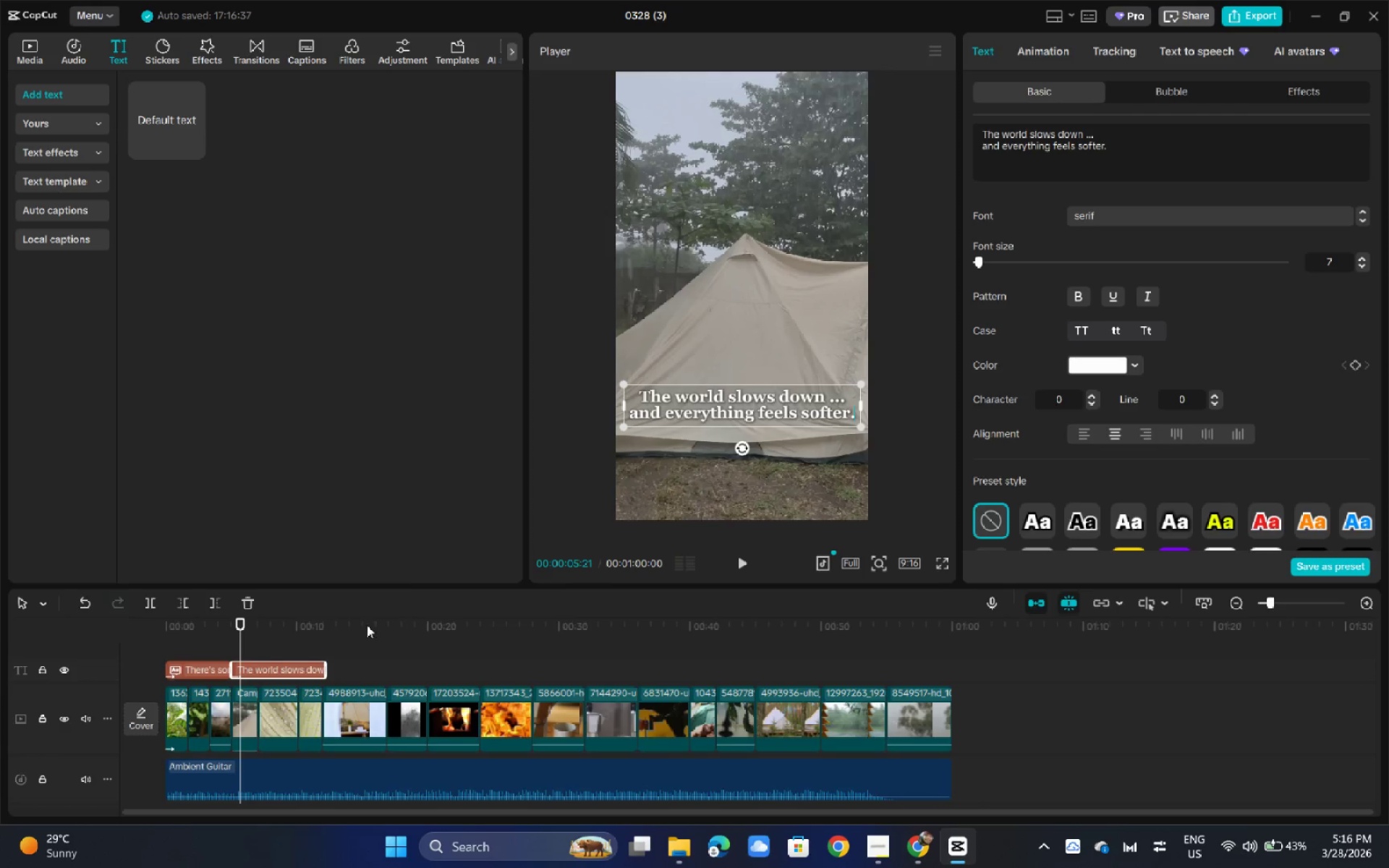 
left_click_drag(start_coordinate=[237, 624], to_coordinate=[193, 626])
 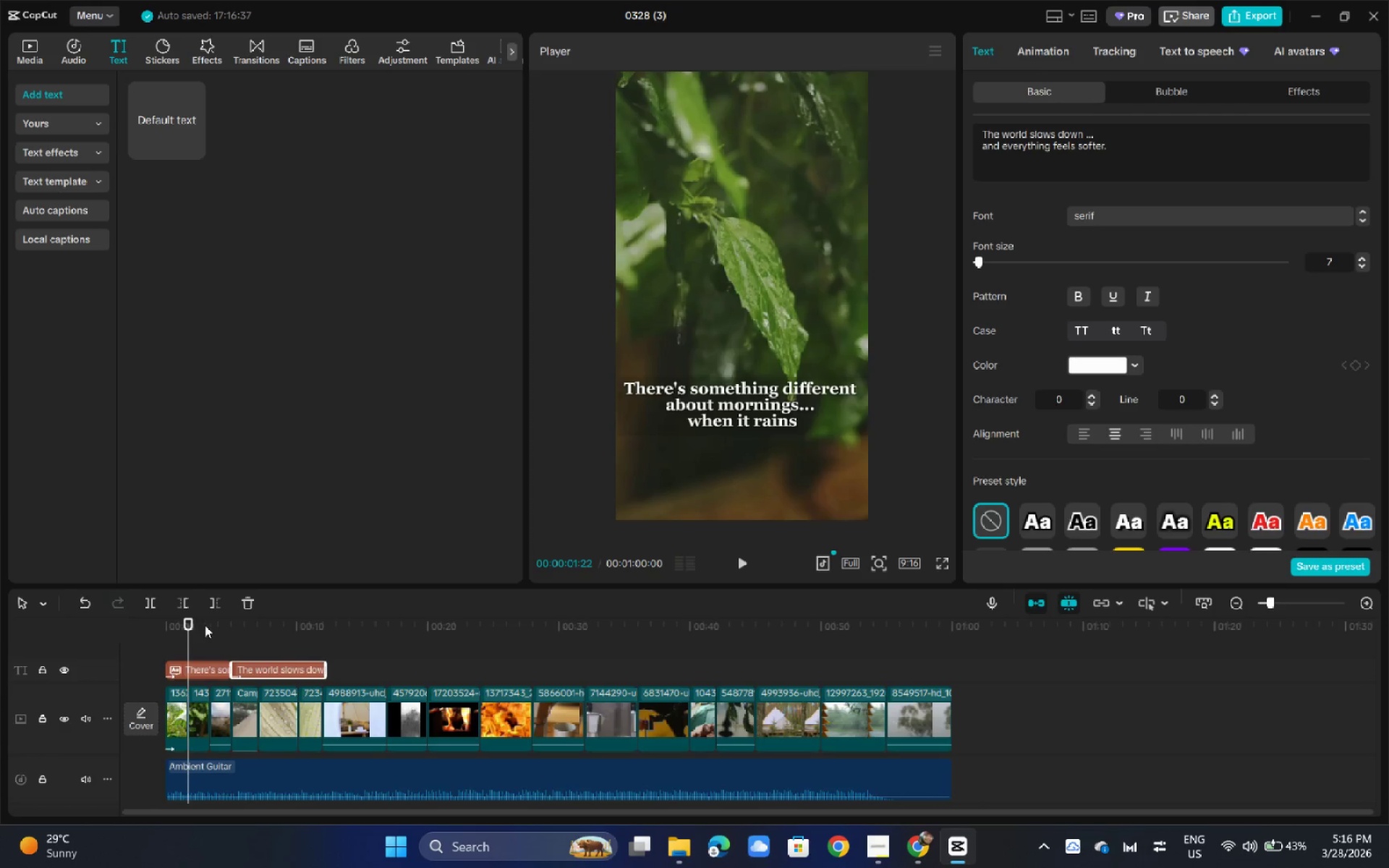 
left_click_drag(start_coordinate=[208, 625], to_coordinate=[281, 627])
 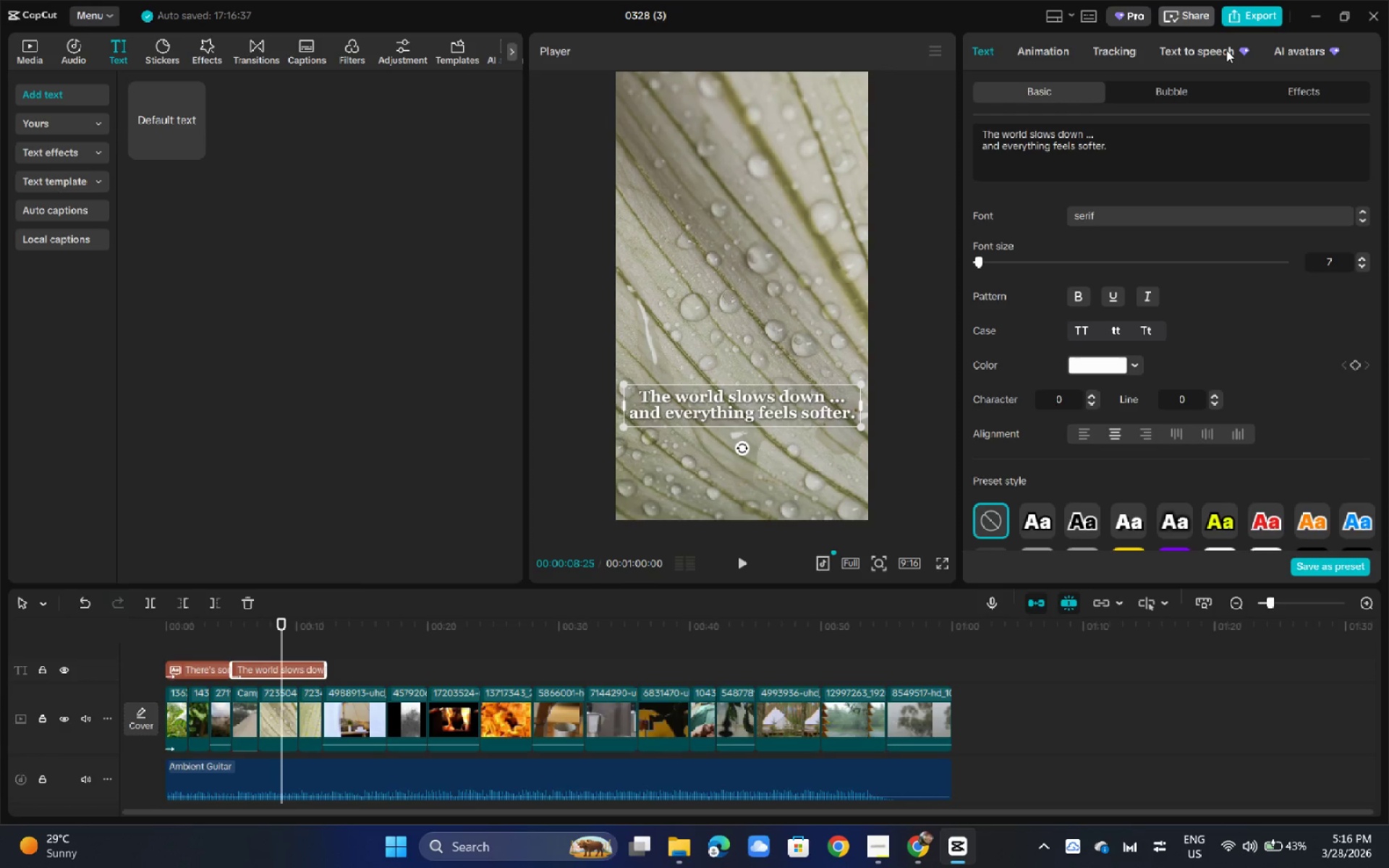 
left_click([1247, 19])
 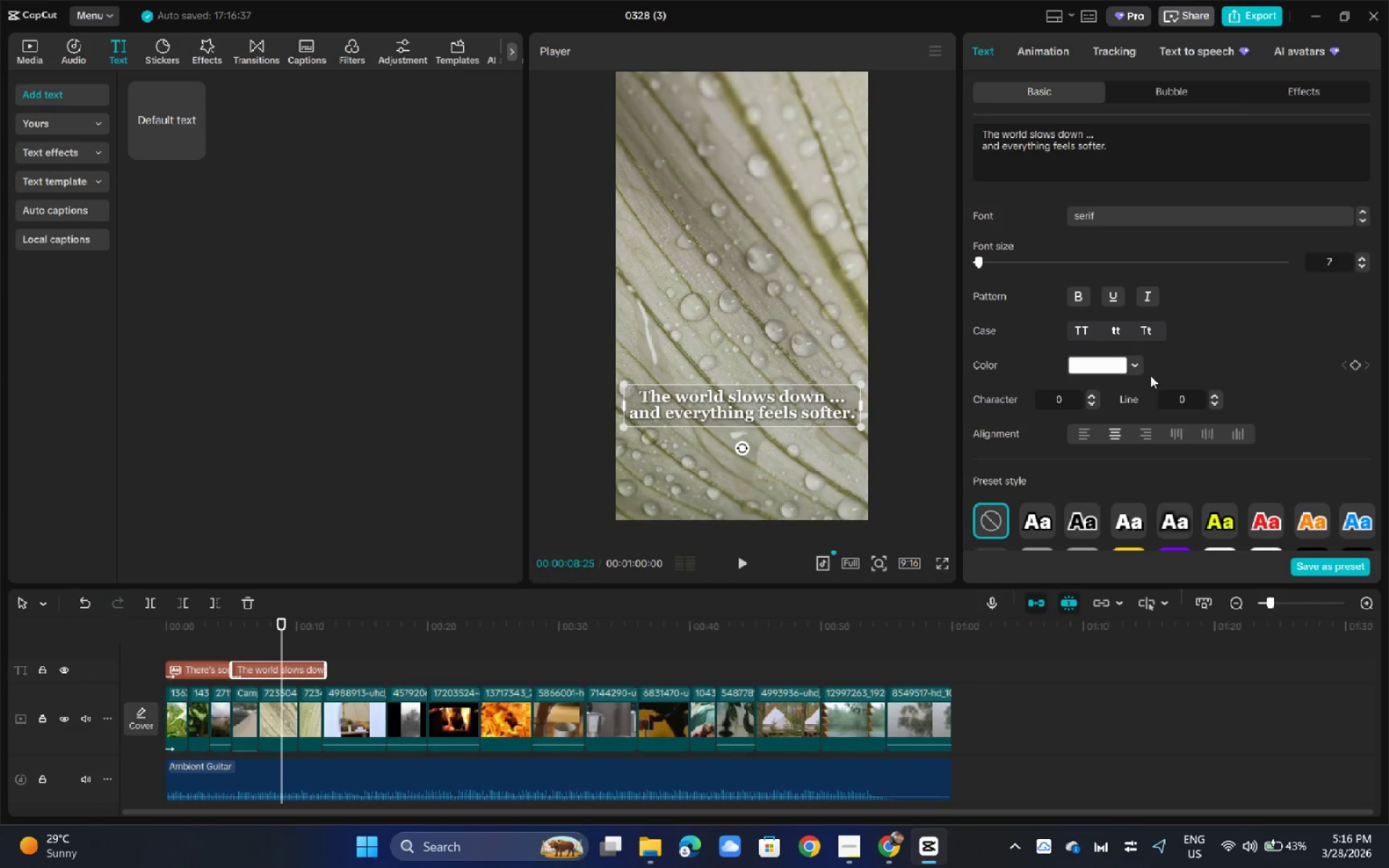 
left_click([1210, 53])
 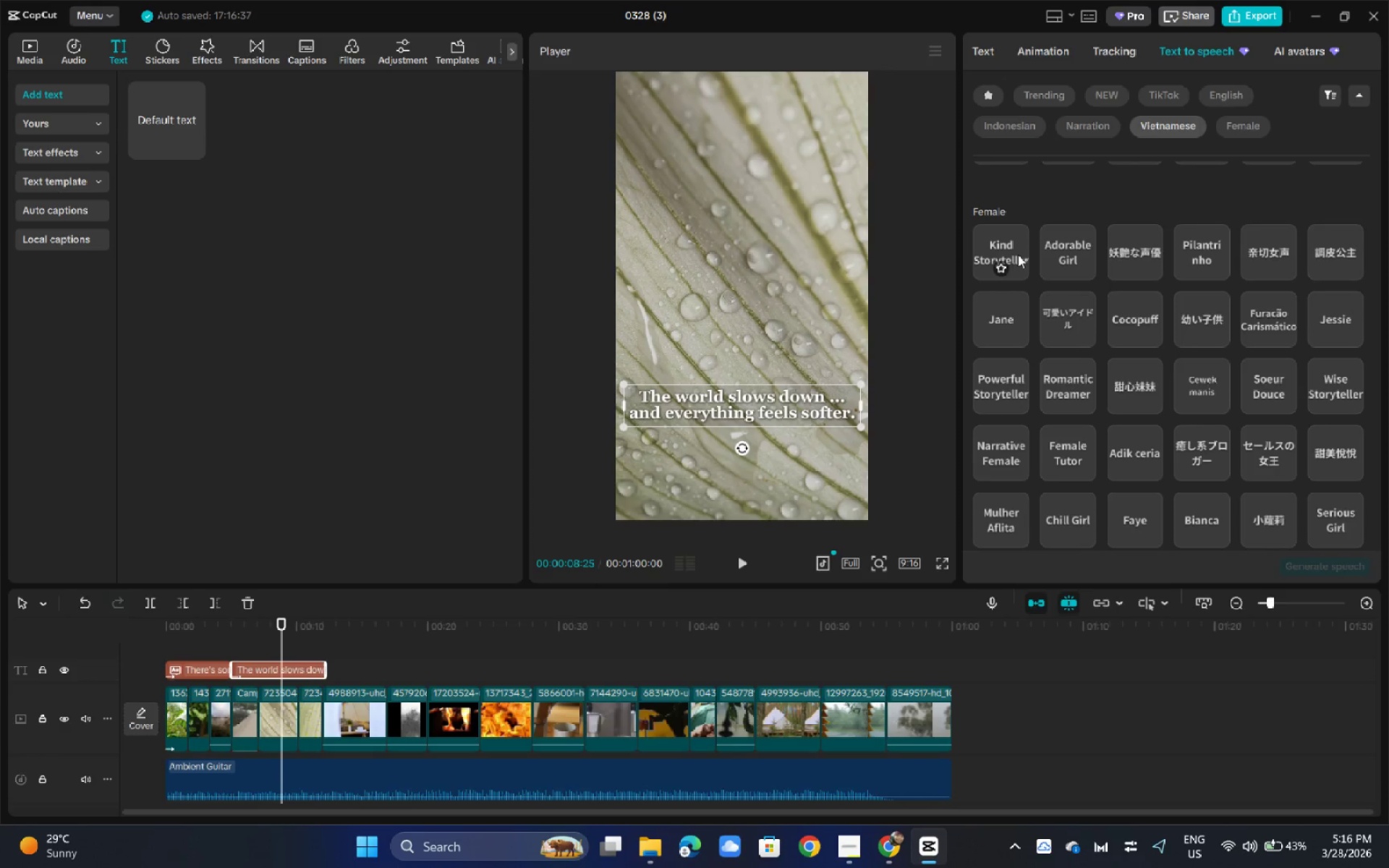 
left_click([997, 265])
 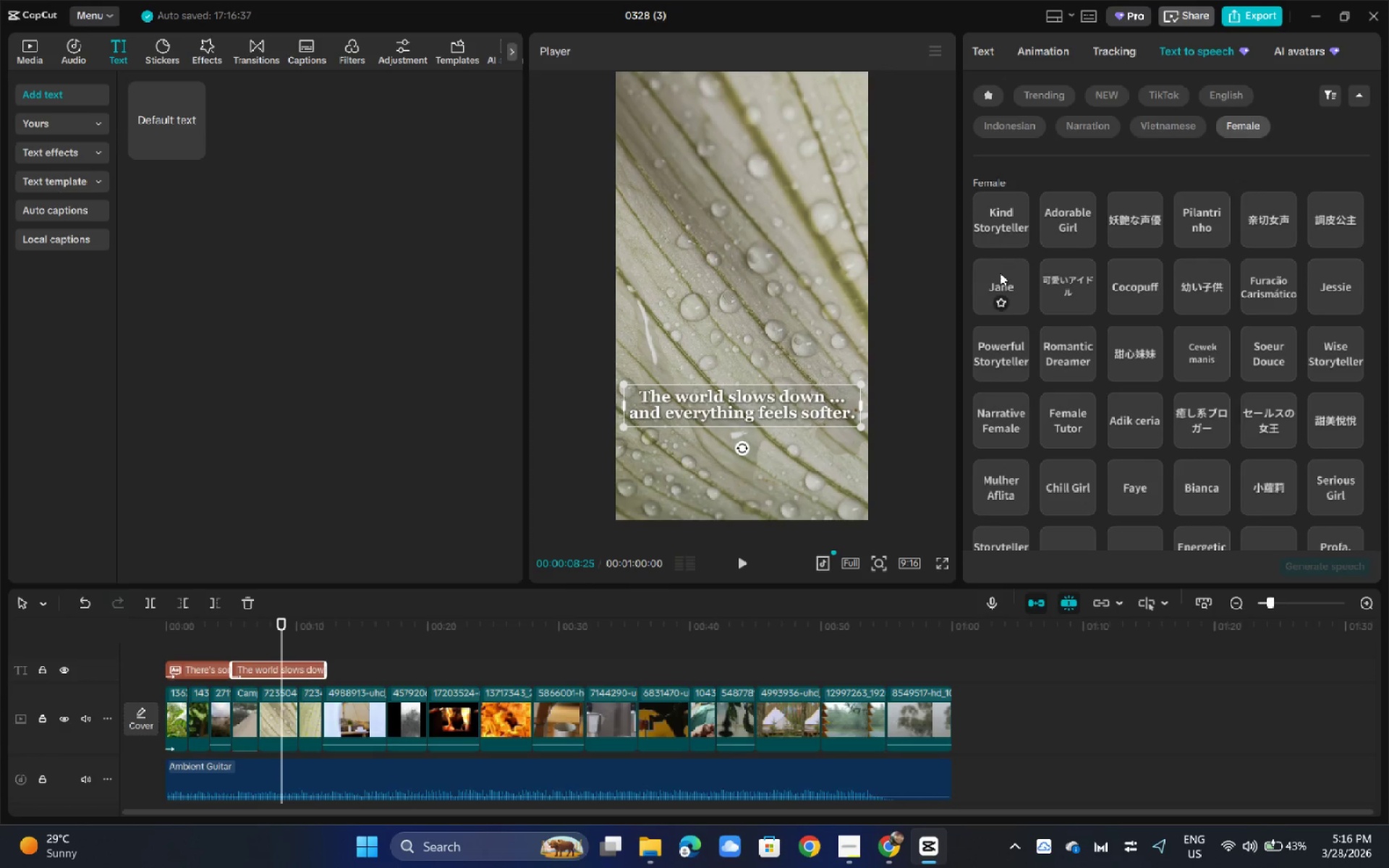 
scroll: coordinate [975, 311], scroll_direction: up, amount: 1.0
 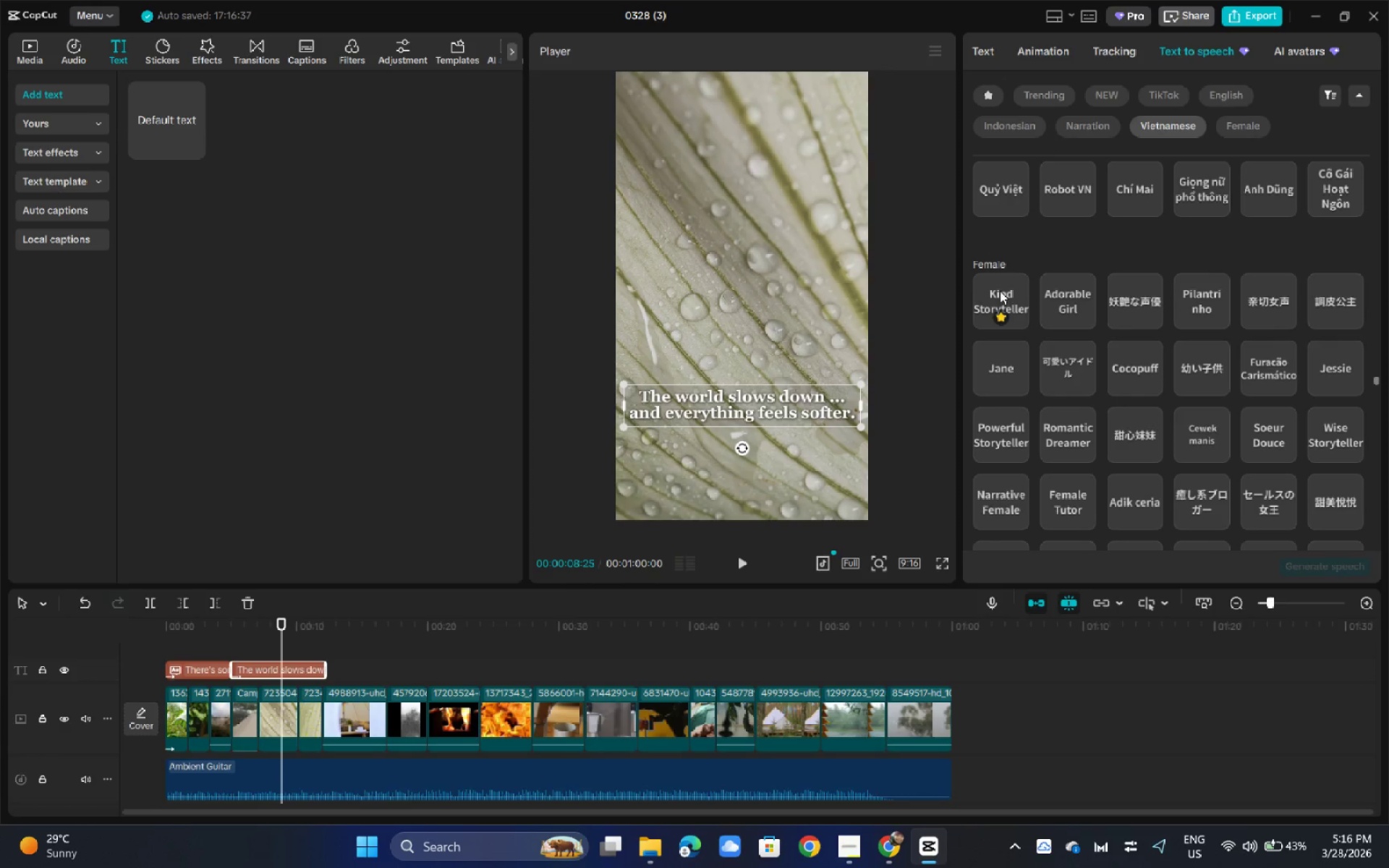 
left_click([1000, 291])
 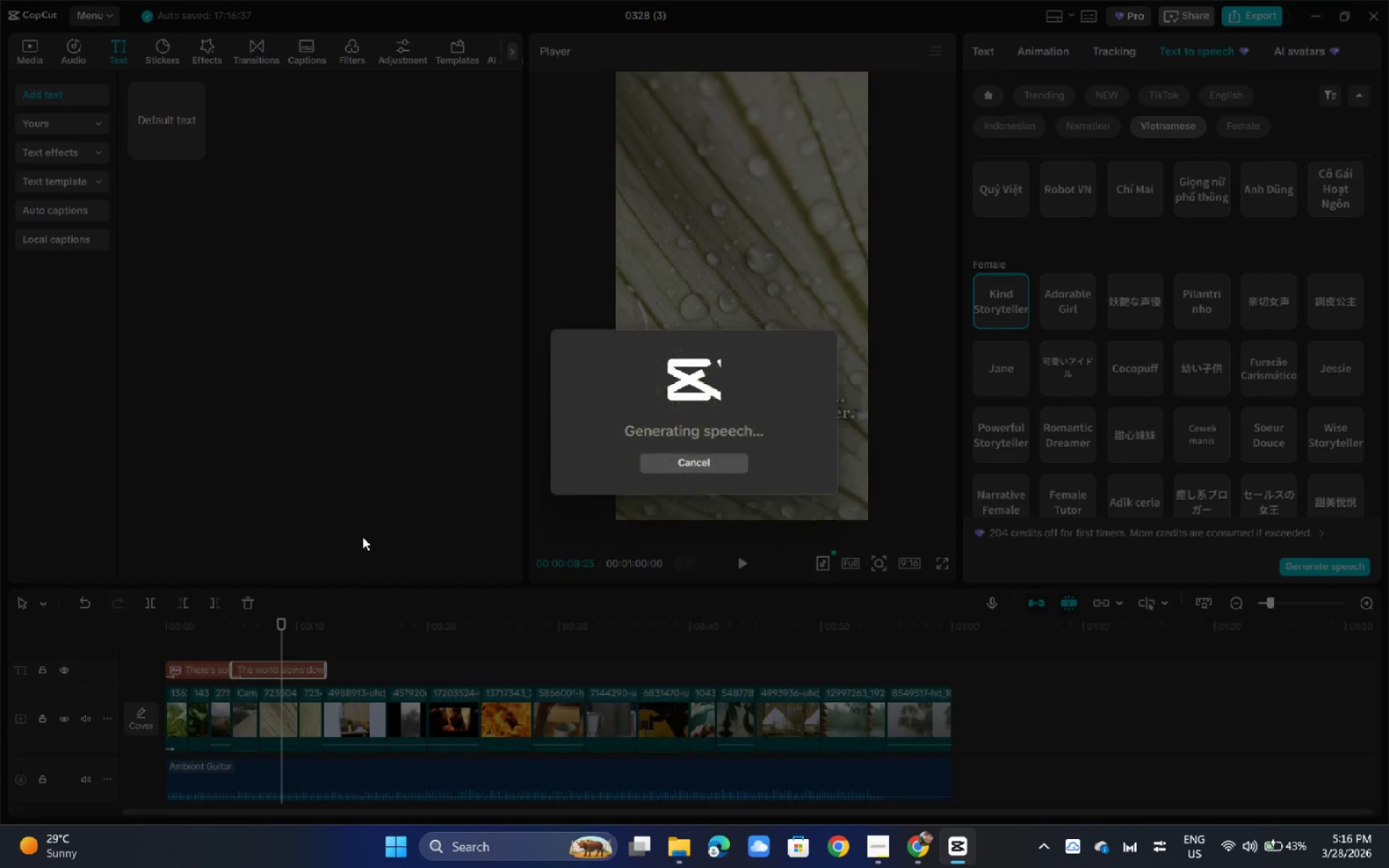 
wait(11.53)
 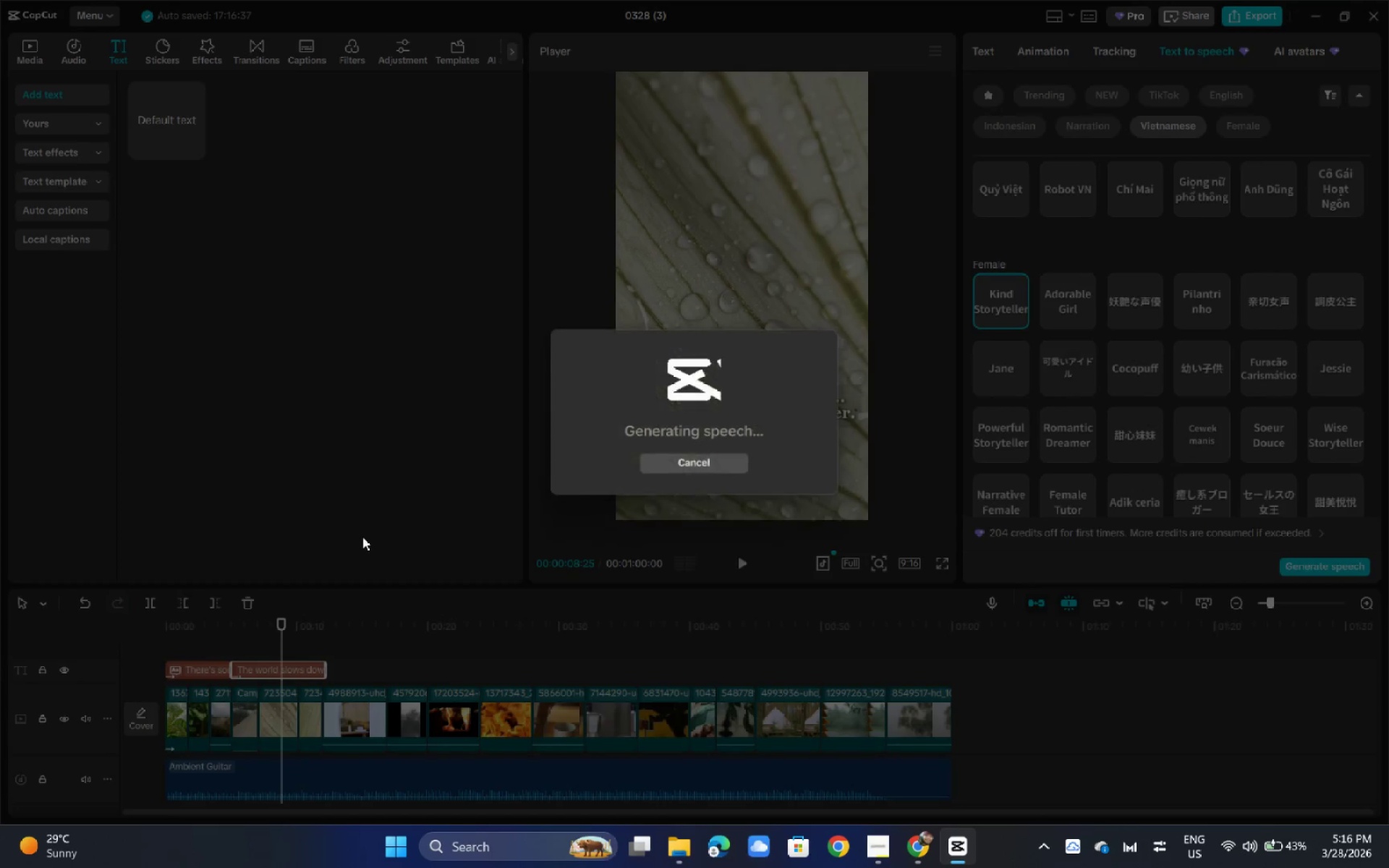 
left_click_drag(start_coordinate=[179, 630], to_coordinate=[146, 633])
 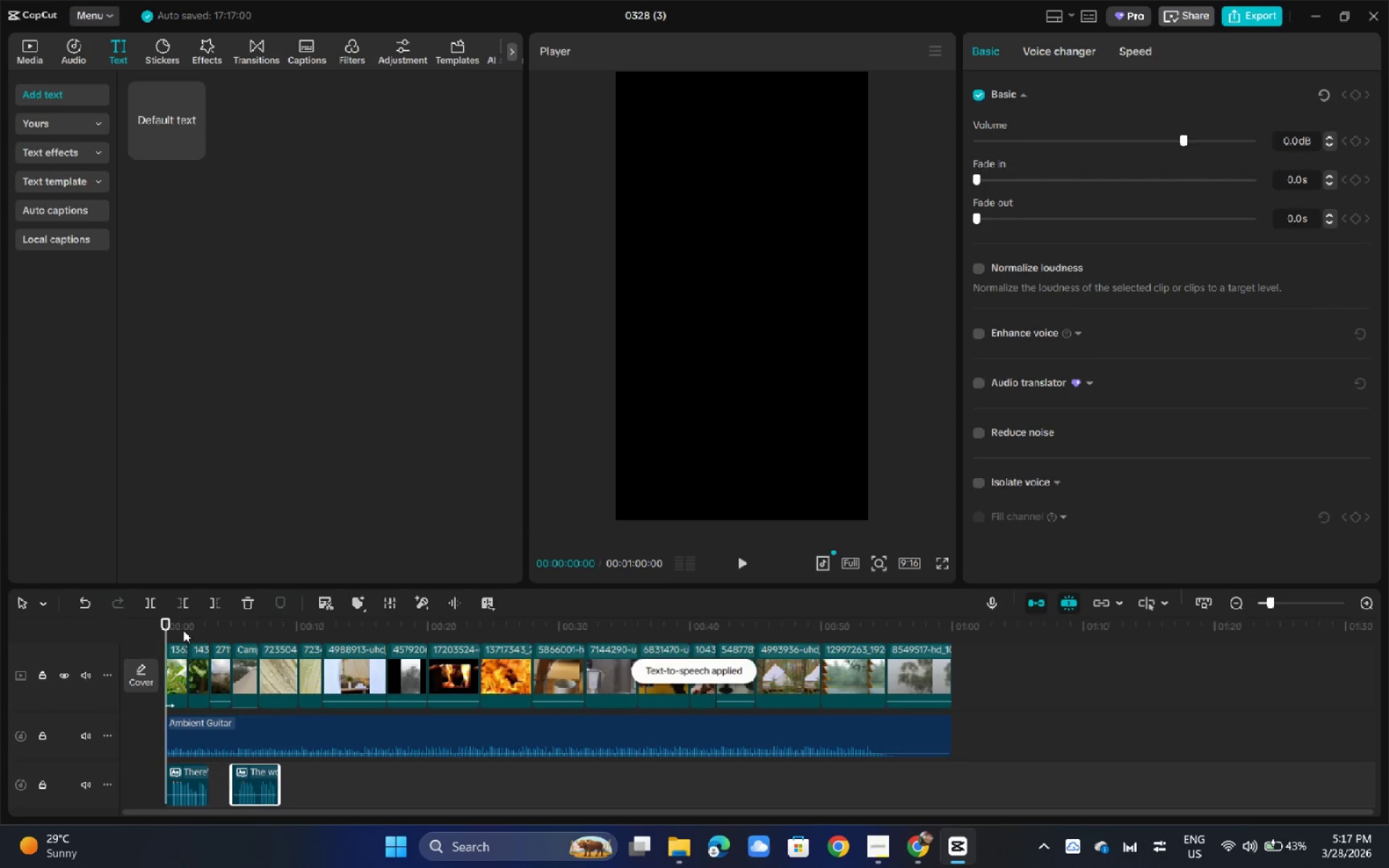 
scroll: coordinate [268, 687], scroll_direction: up, amount: 4.0
 